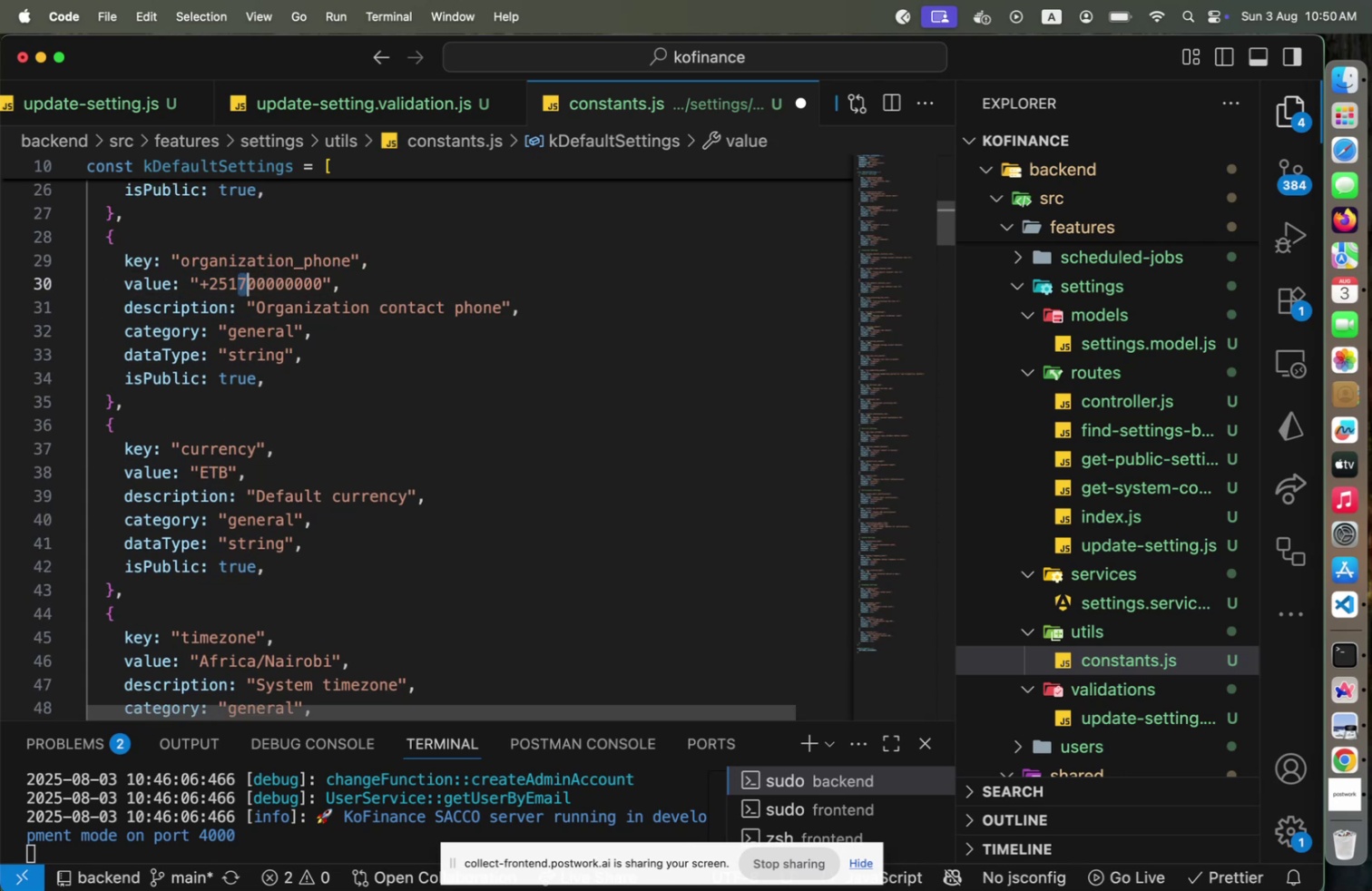 
key(Shift+ShiftLeft)
 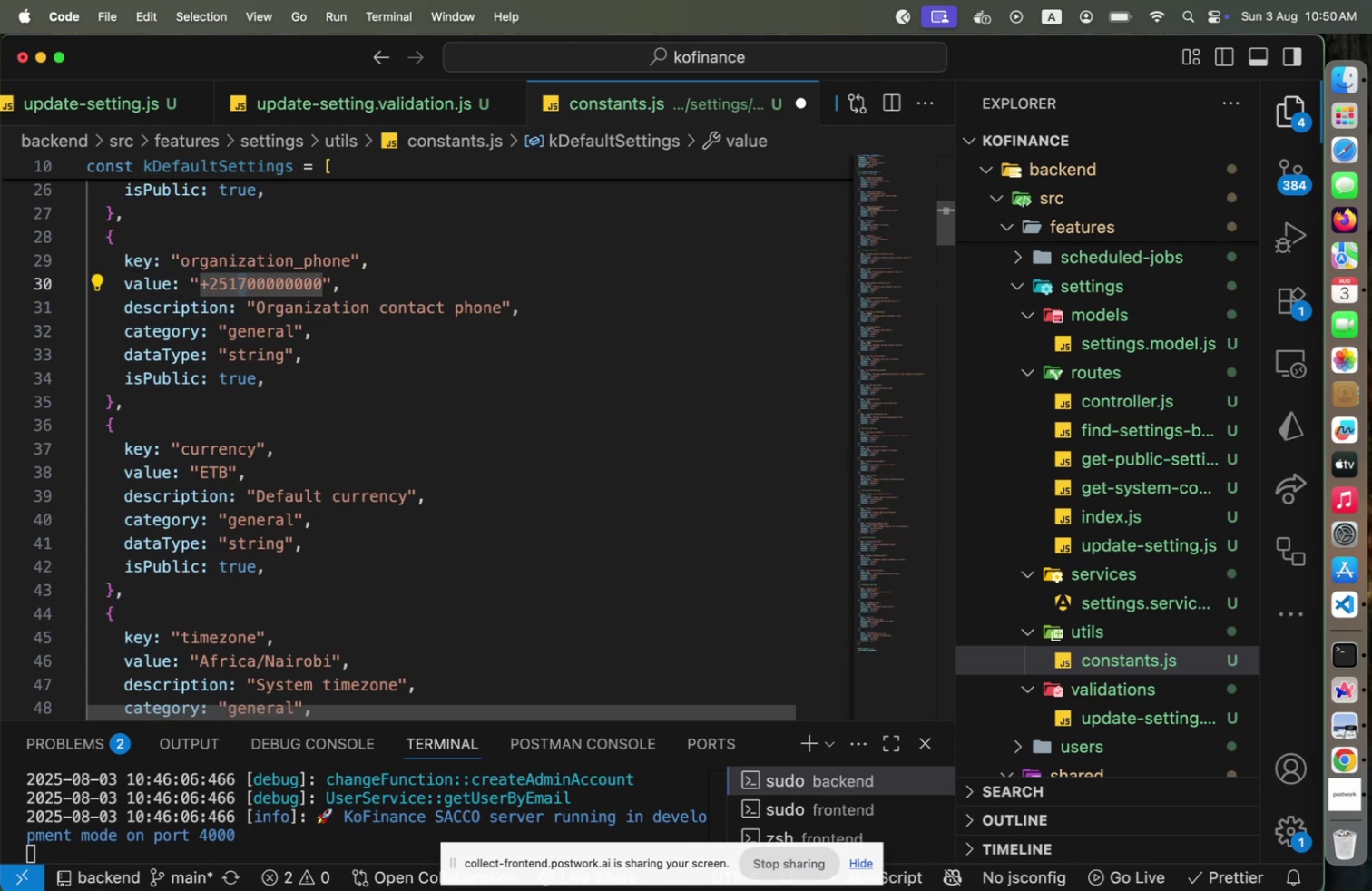 
key(9)
 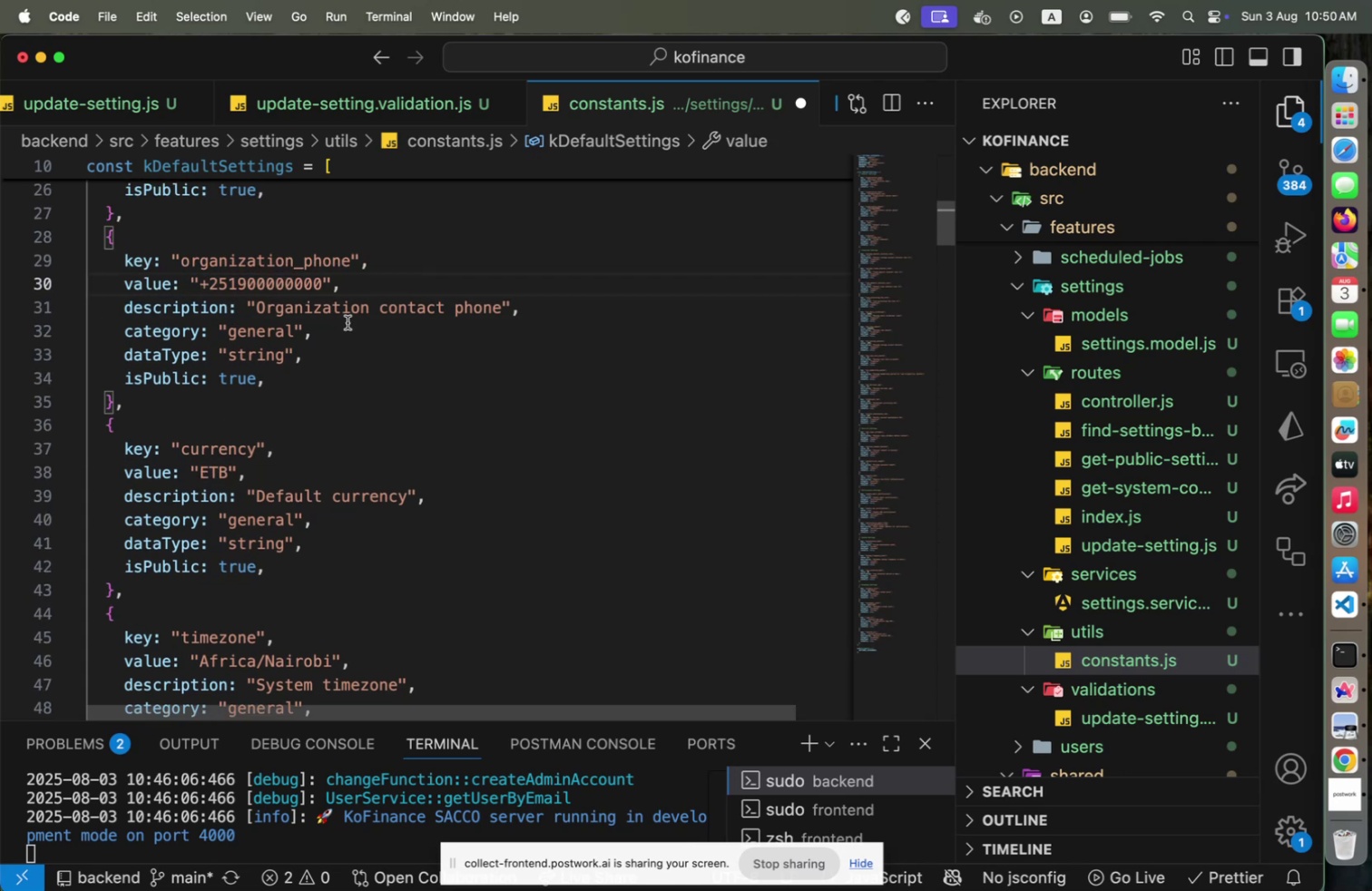 
scroll: coordinate [400, 339], scroll_direction: up, amount: 18.0
 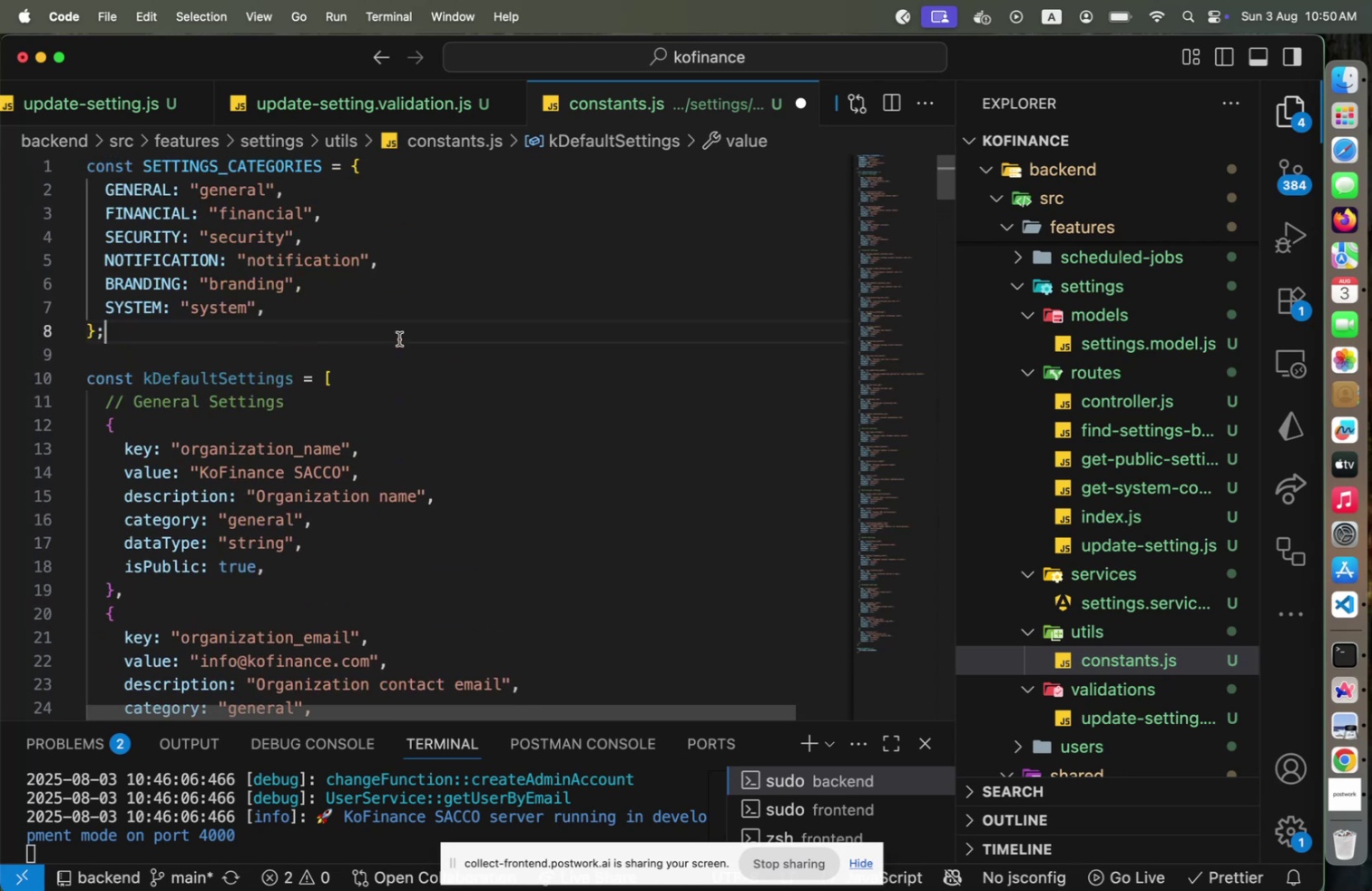 
hold_key(key=ShiftLeft, duration=0.68)
 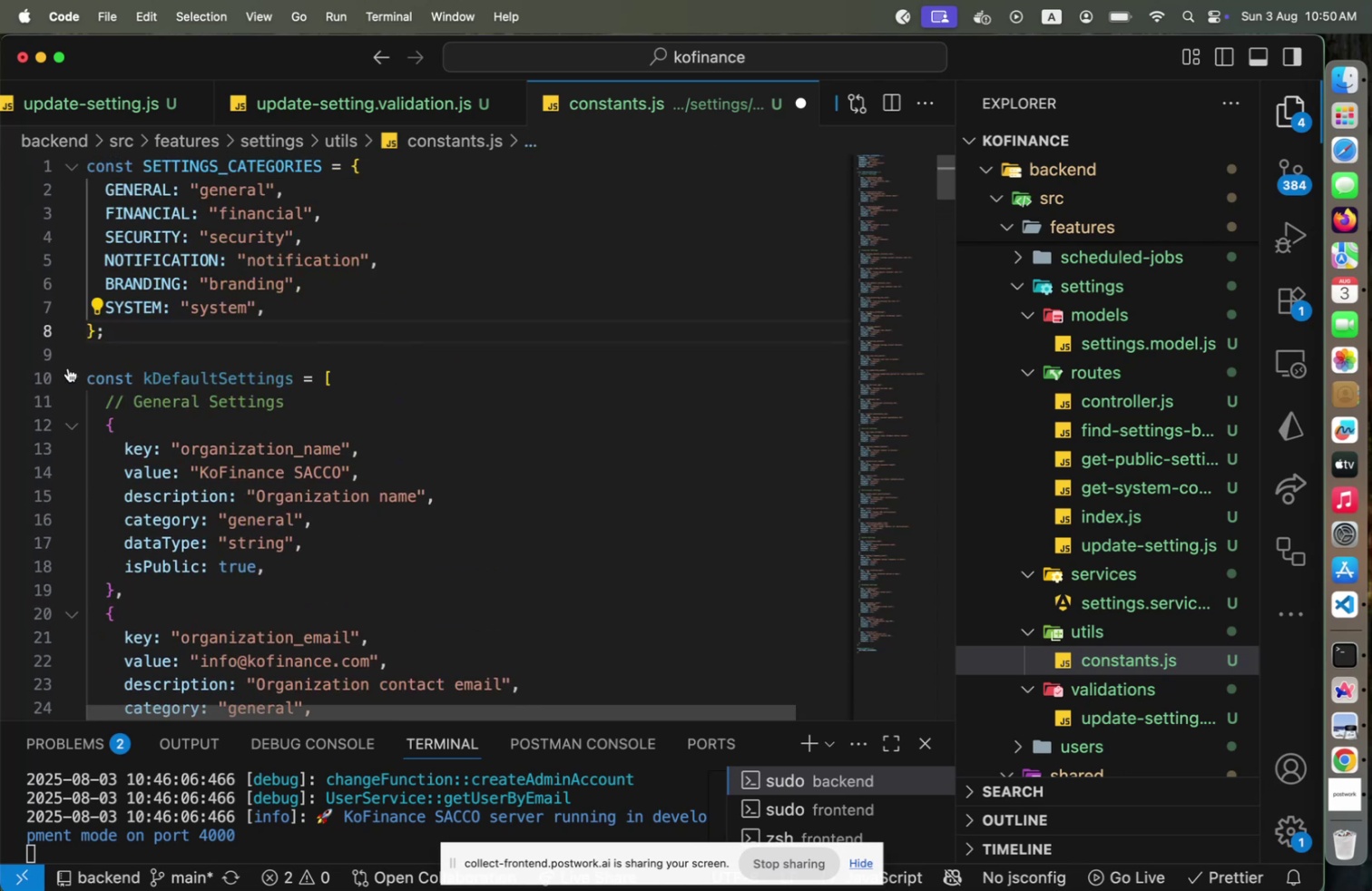 
left_click([69, 374])
 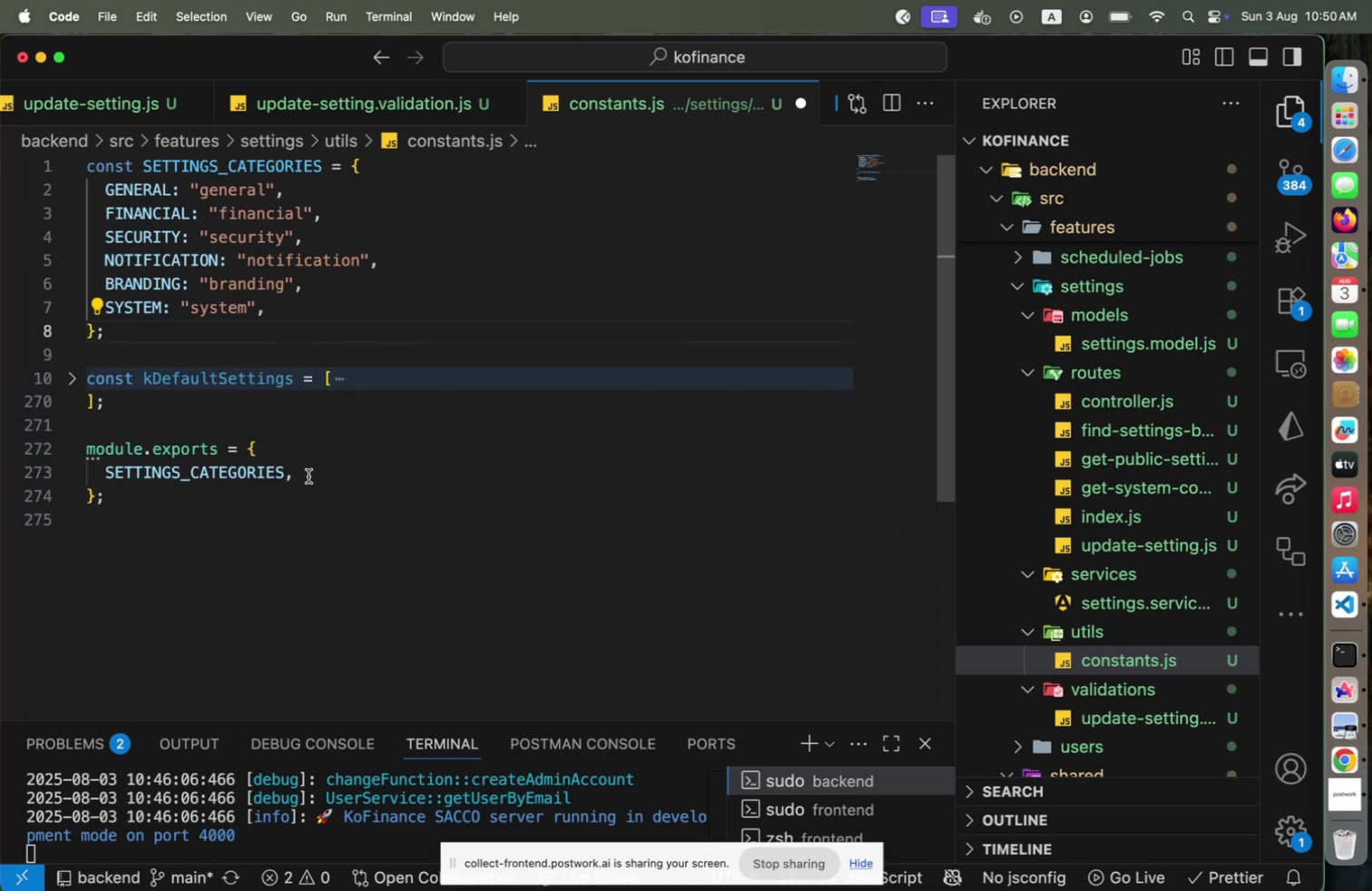 
left_click([312, 473])
 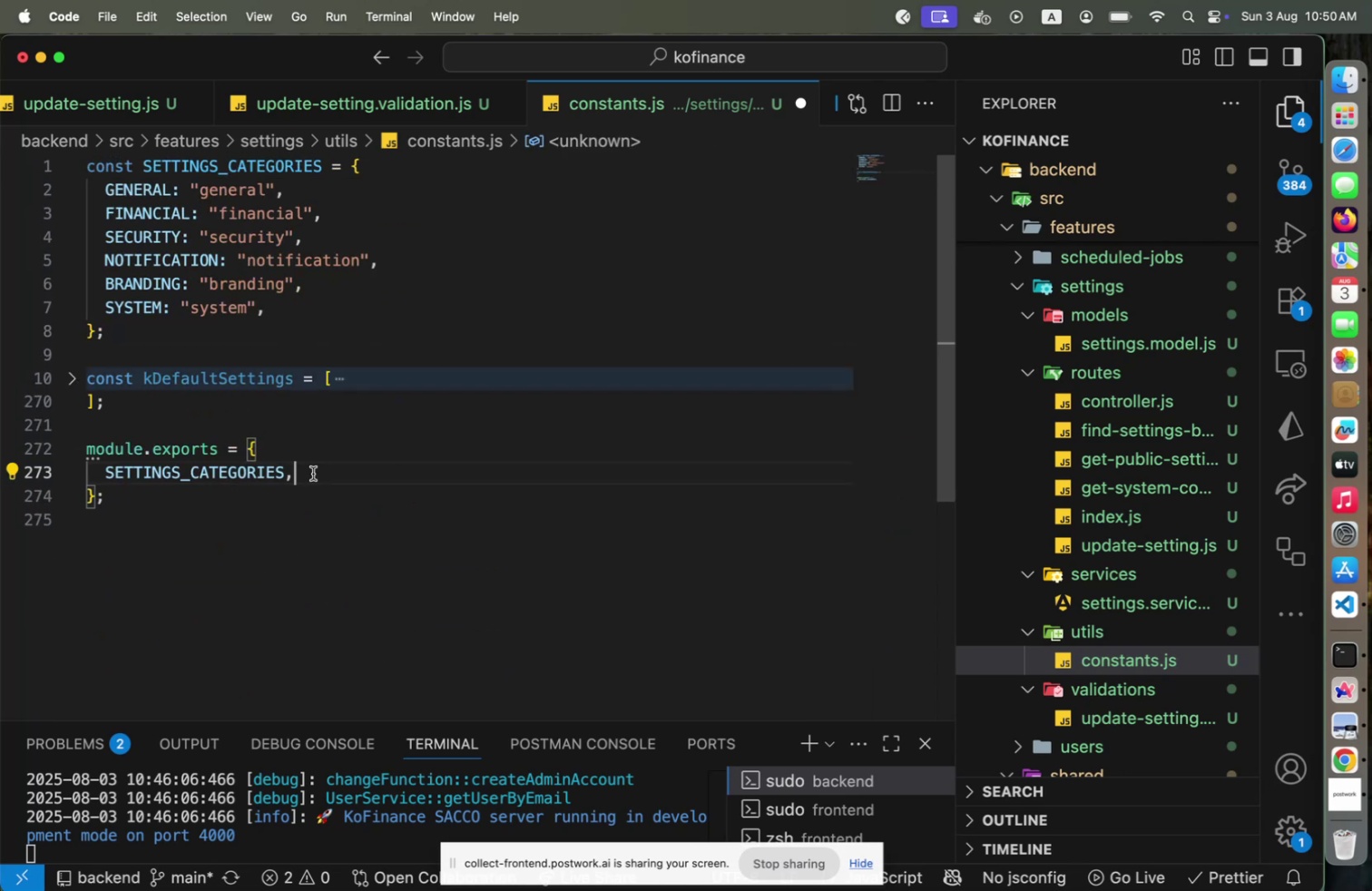 
key(Enter)
 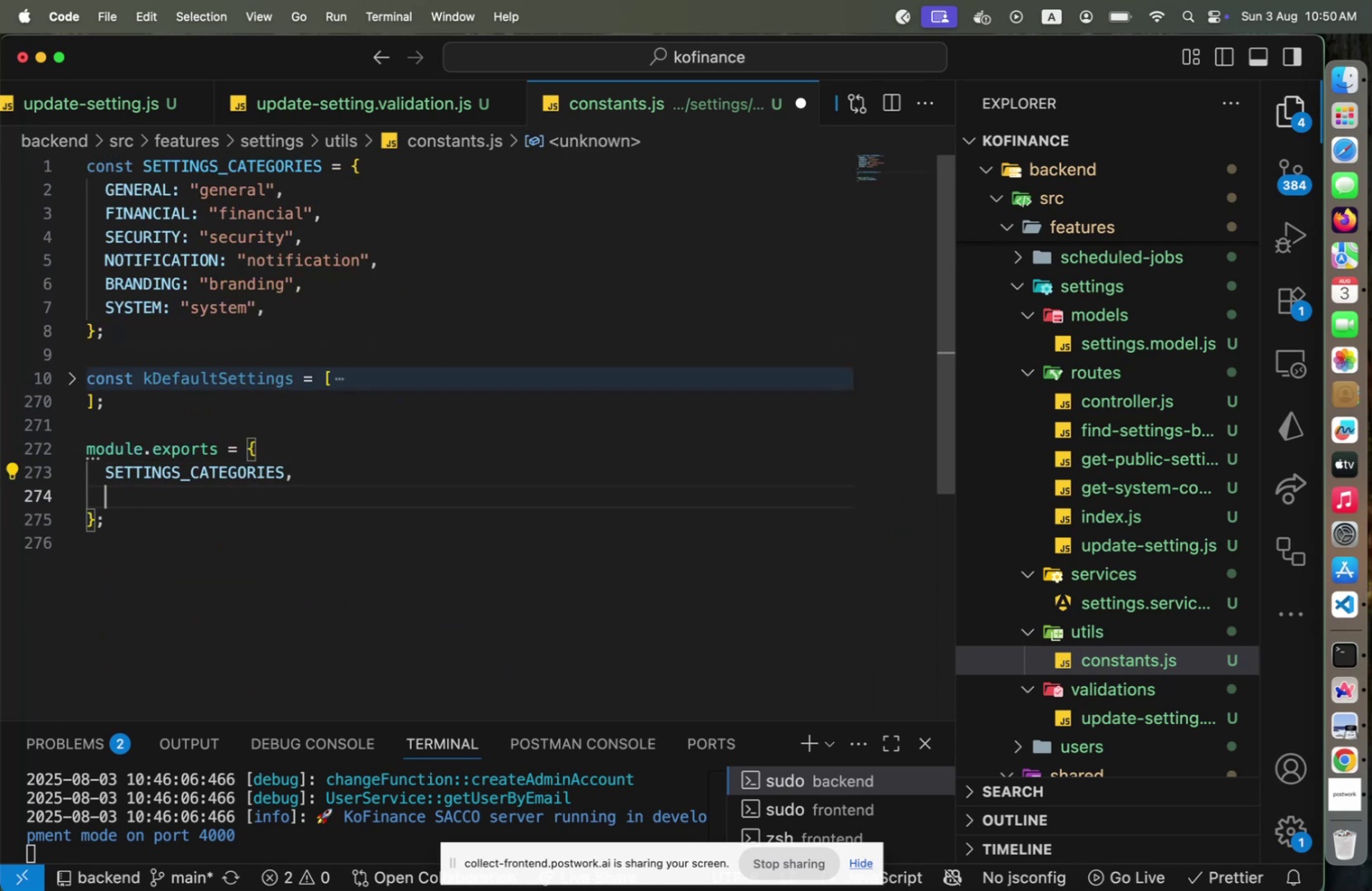 
type(kDef)
 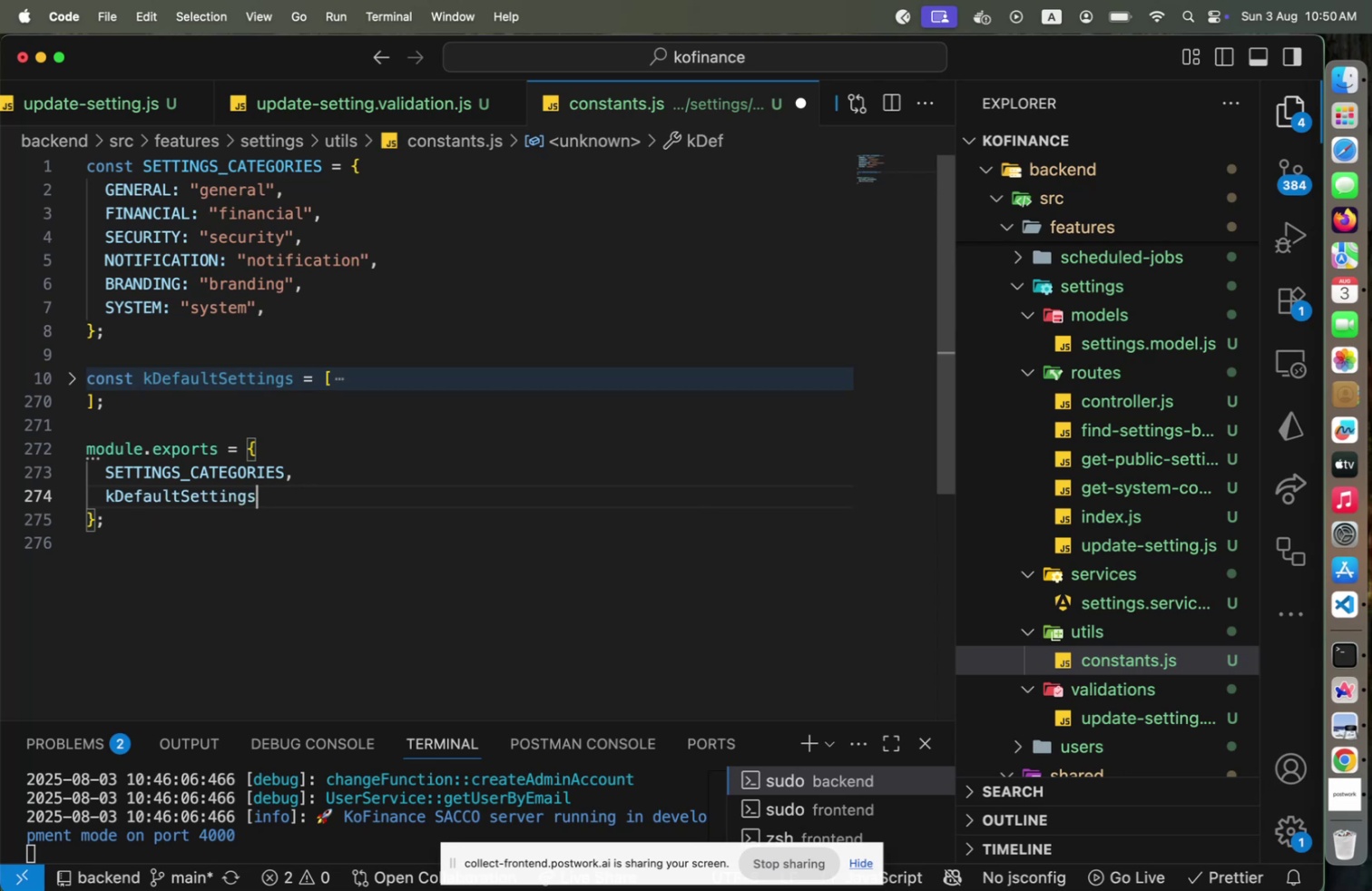 
 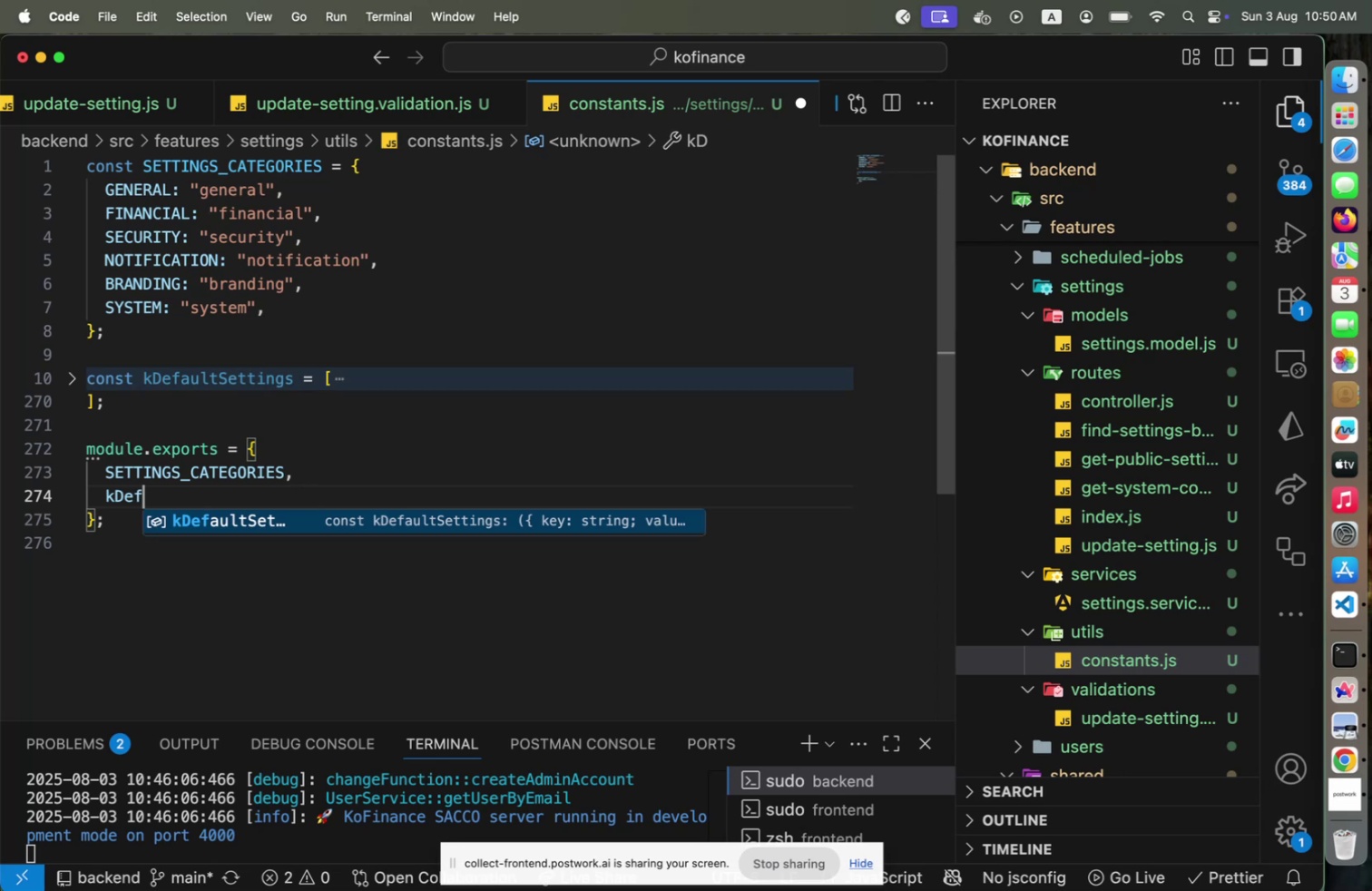 
key(Enter)
 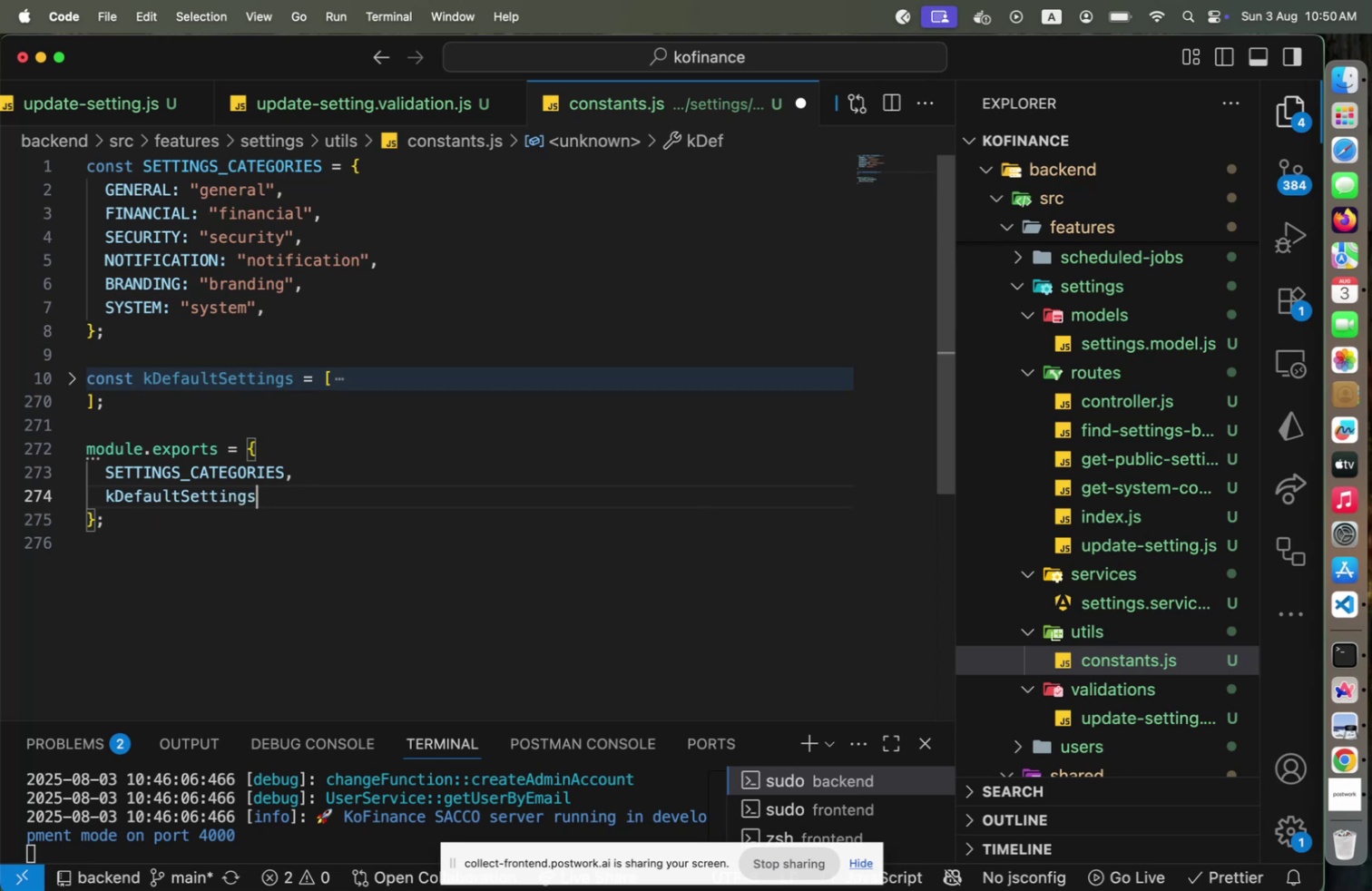 
key(Alt+Shift+F)
 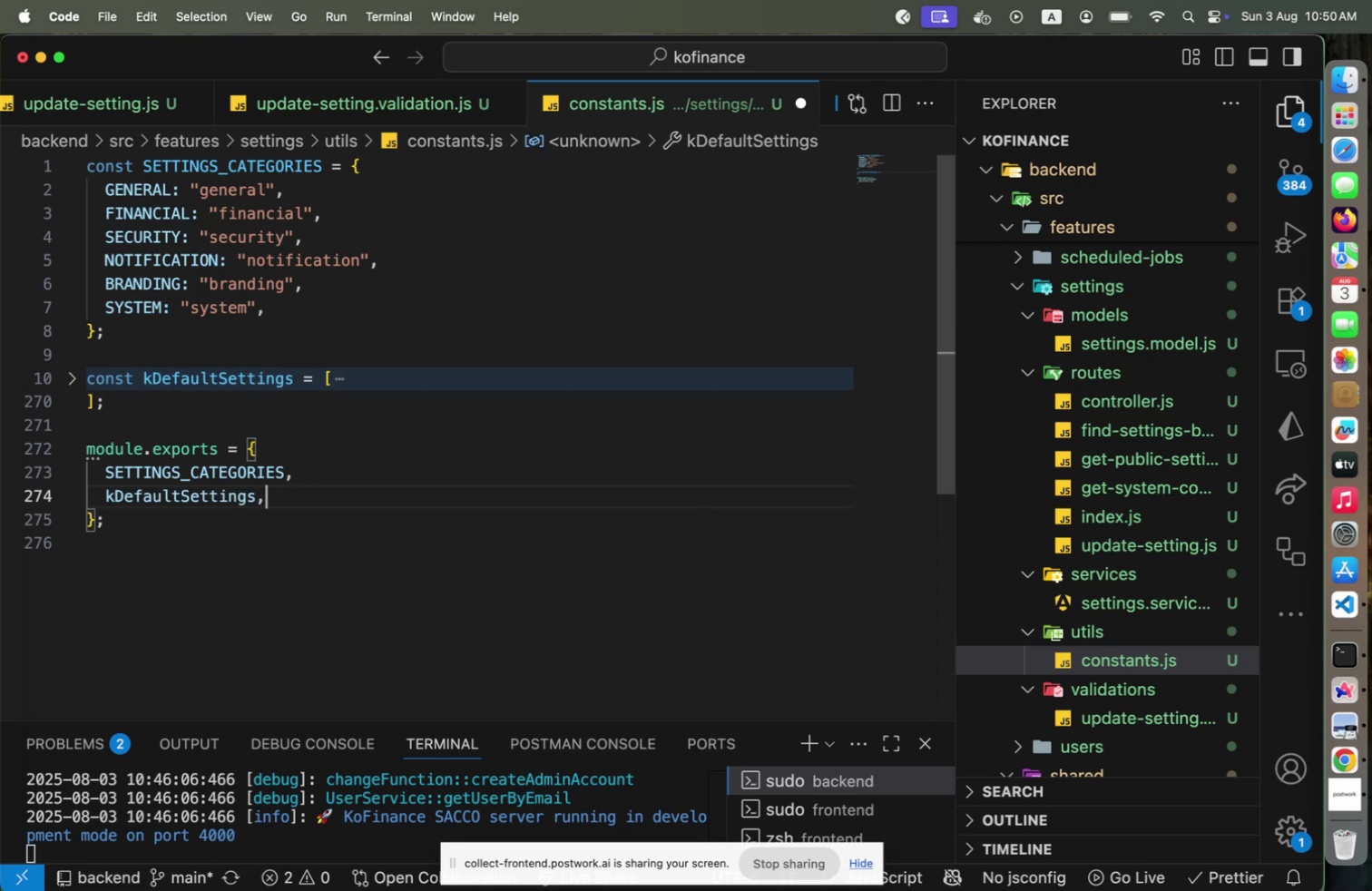 
key(Meta+CommandLeft)
 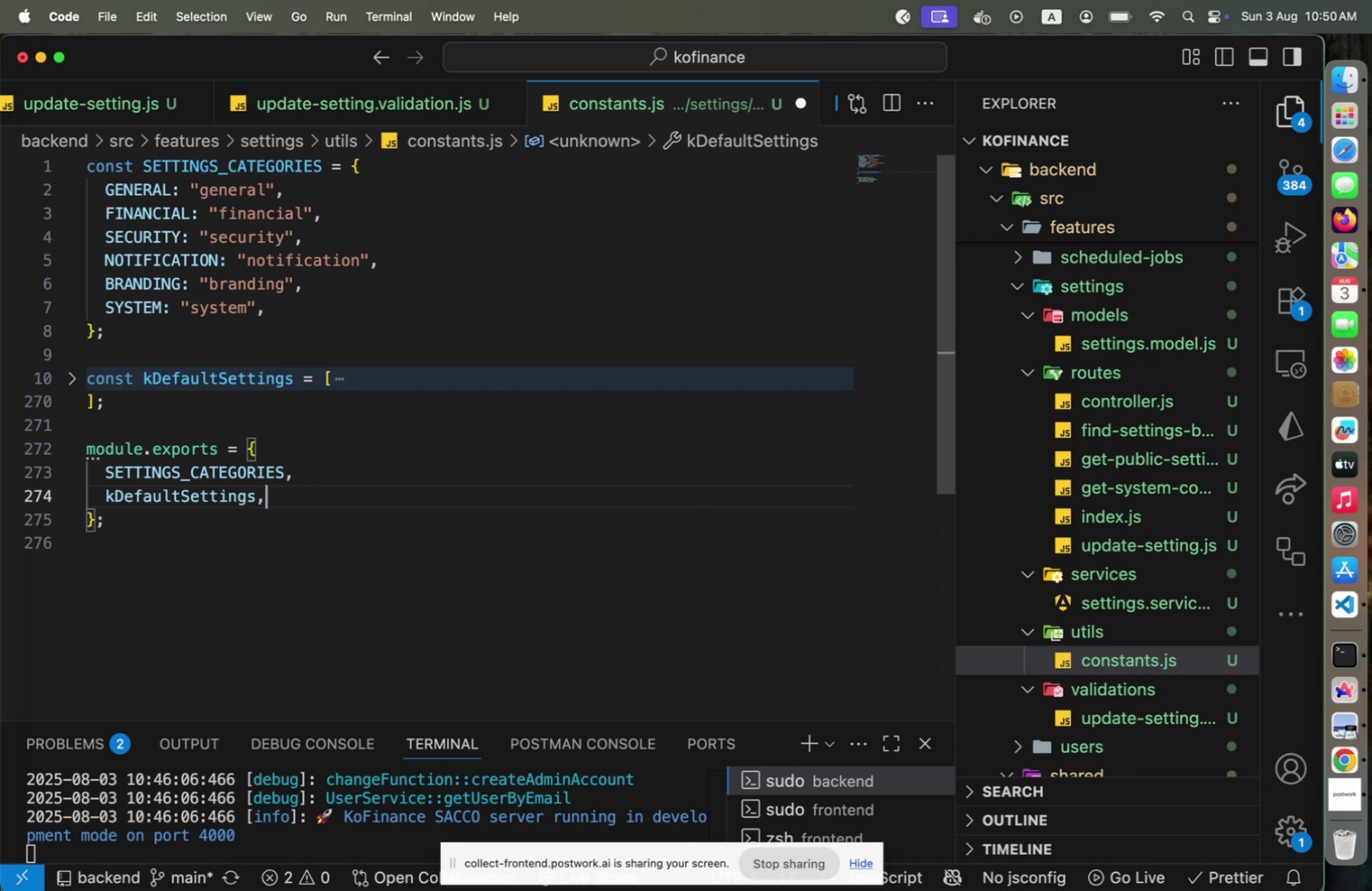 
key(Meta+S)
 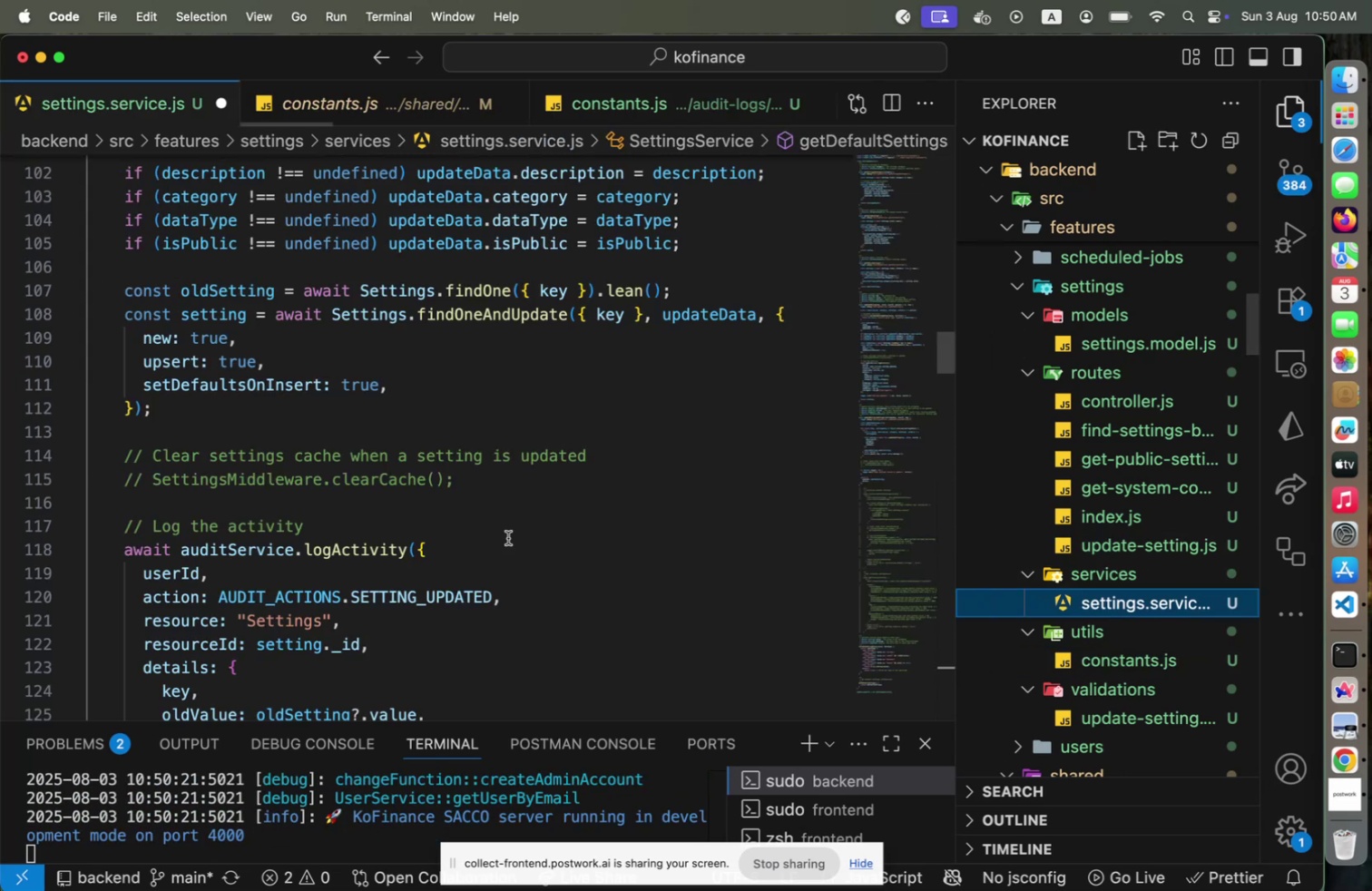 
scroll: coordinate [457, 562], scroll_direction: down, amount: 28.0
 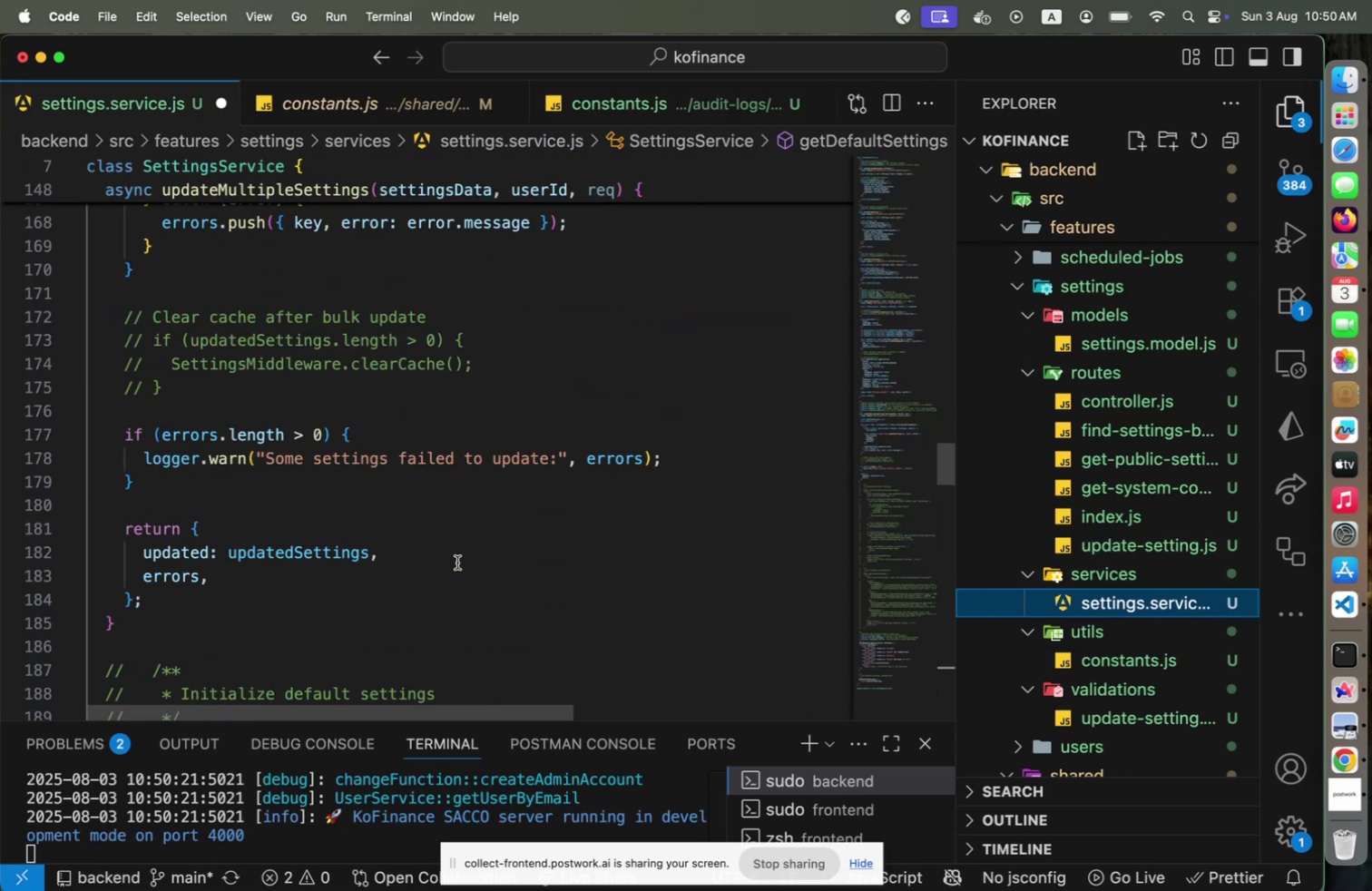 
scroll: coordinate [457, 562], scroll_direction: none, amount: 0.0
 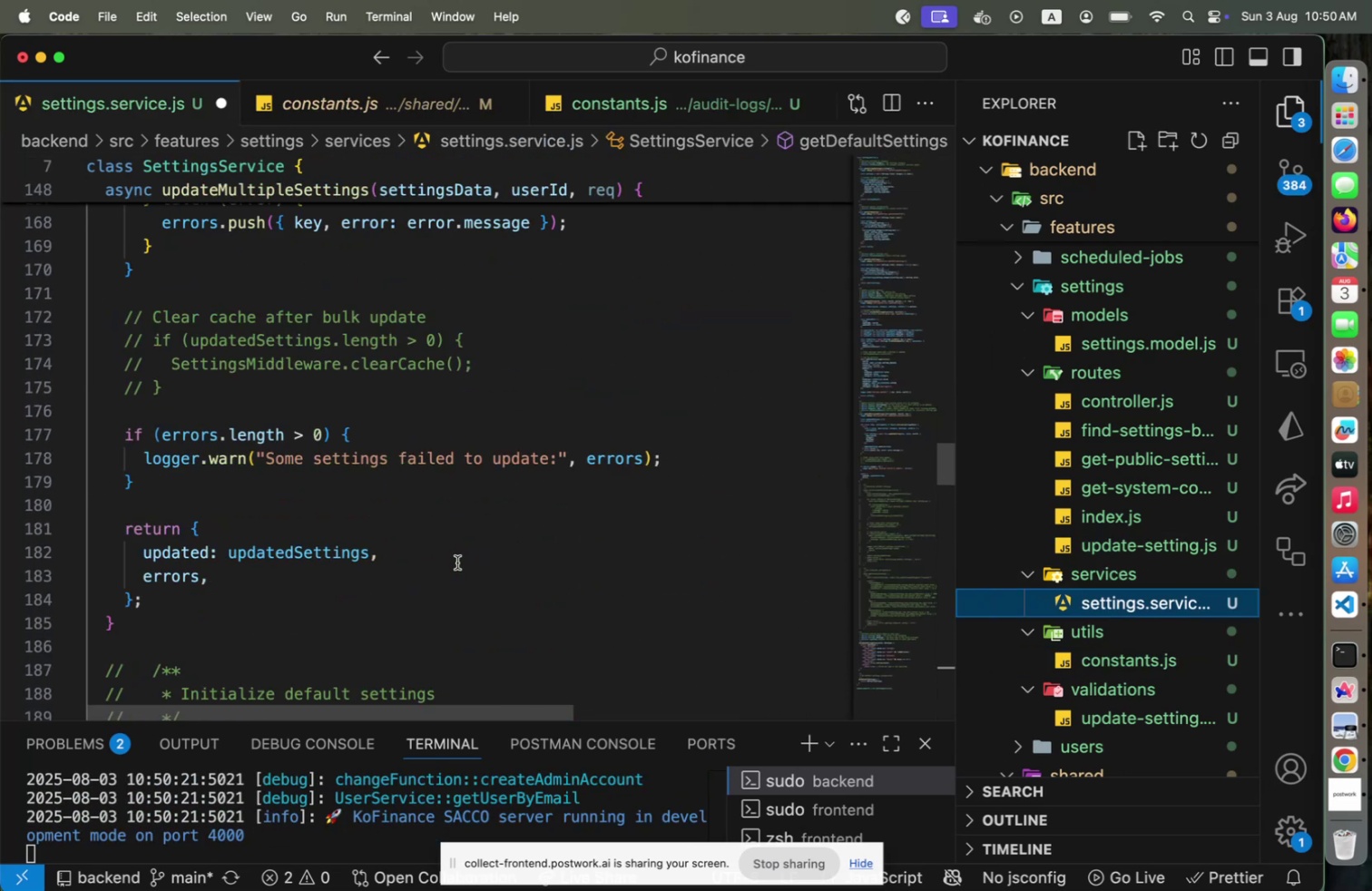 
scroll: coordinate [420, 543], scroll_direction: down, amount: 20.0
 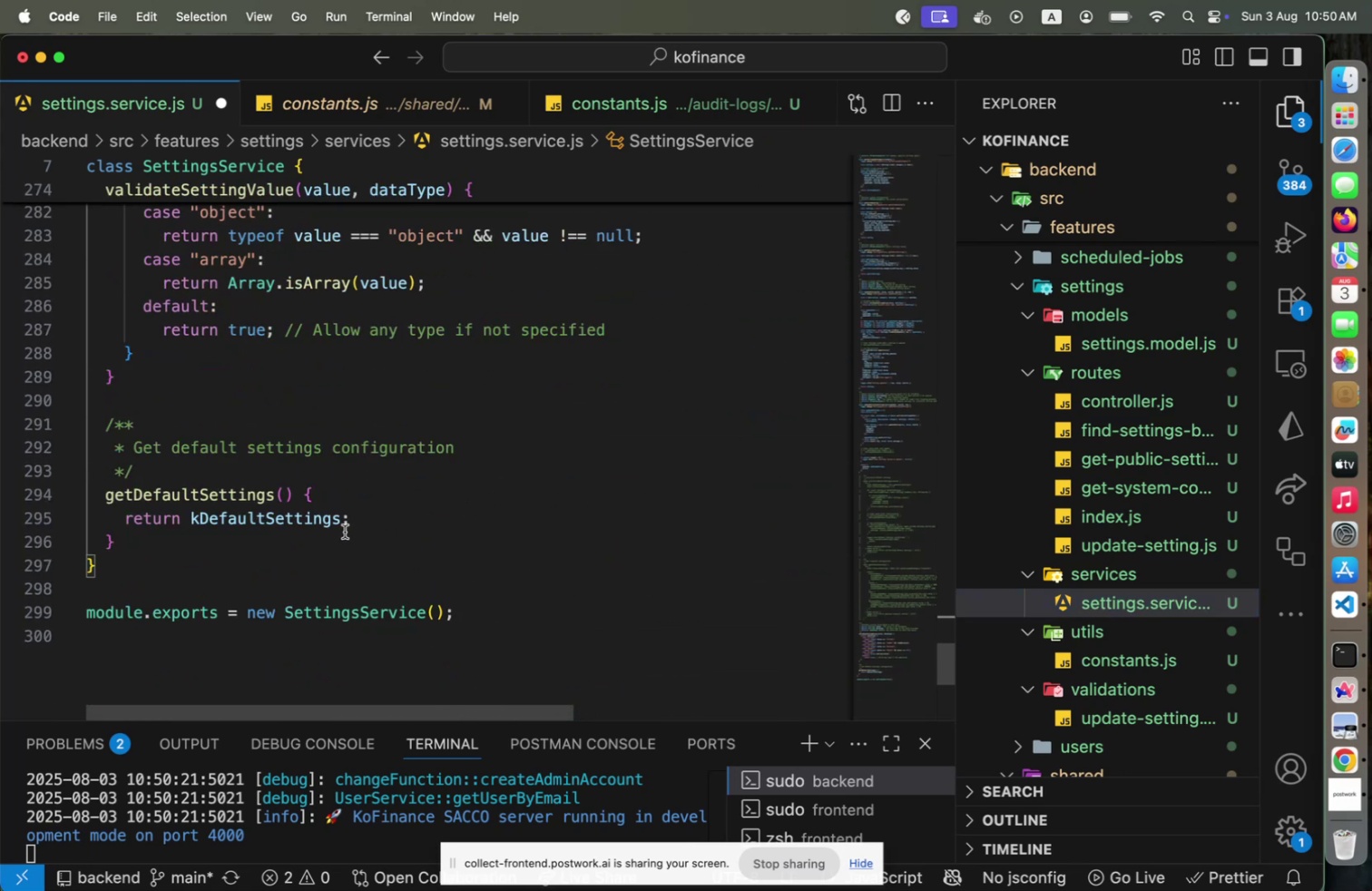 
left_click([343, 524])
 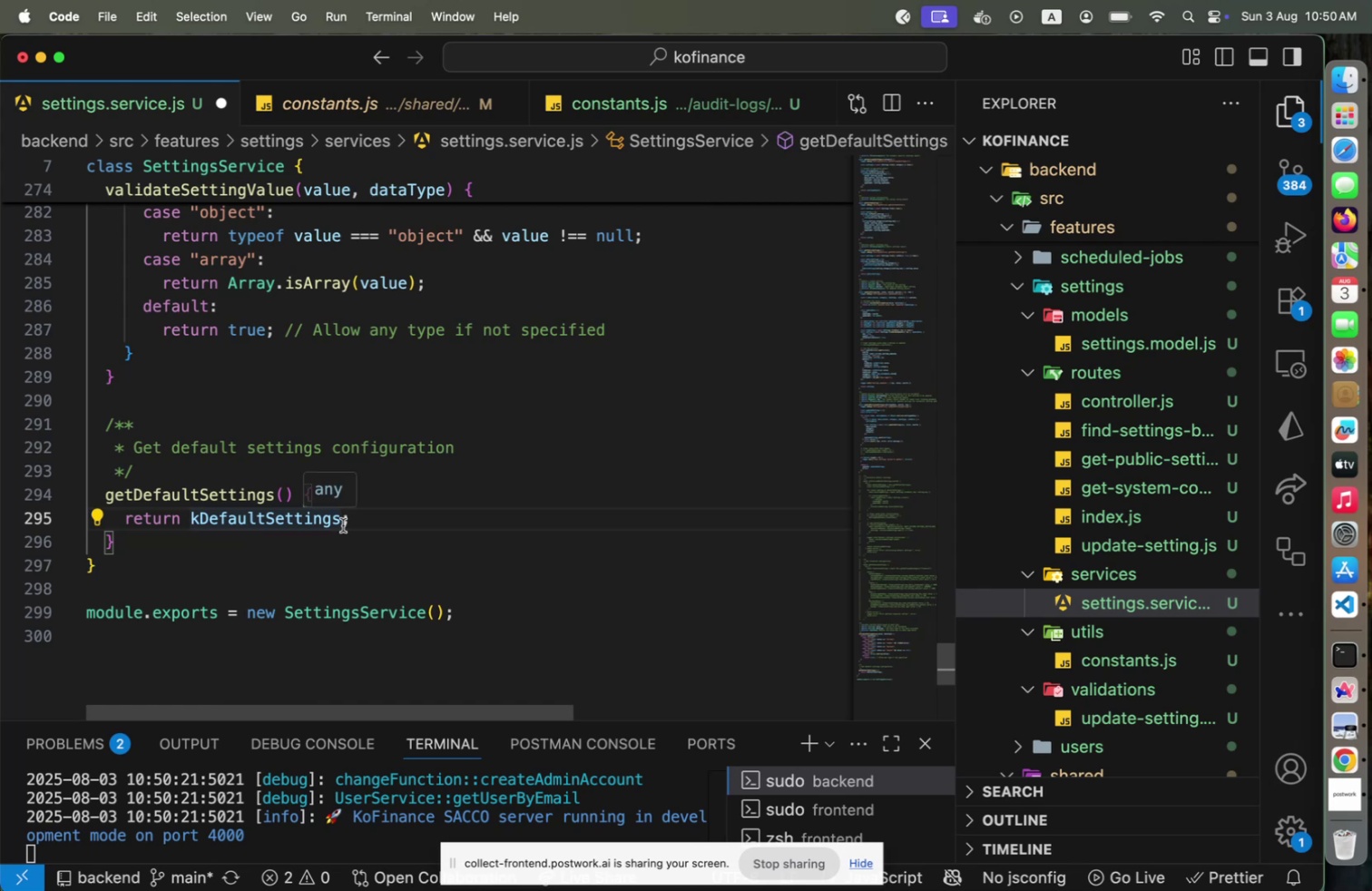 
key(Backspace)
 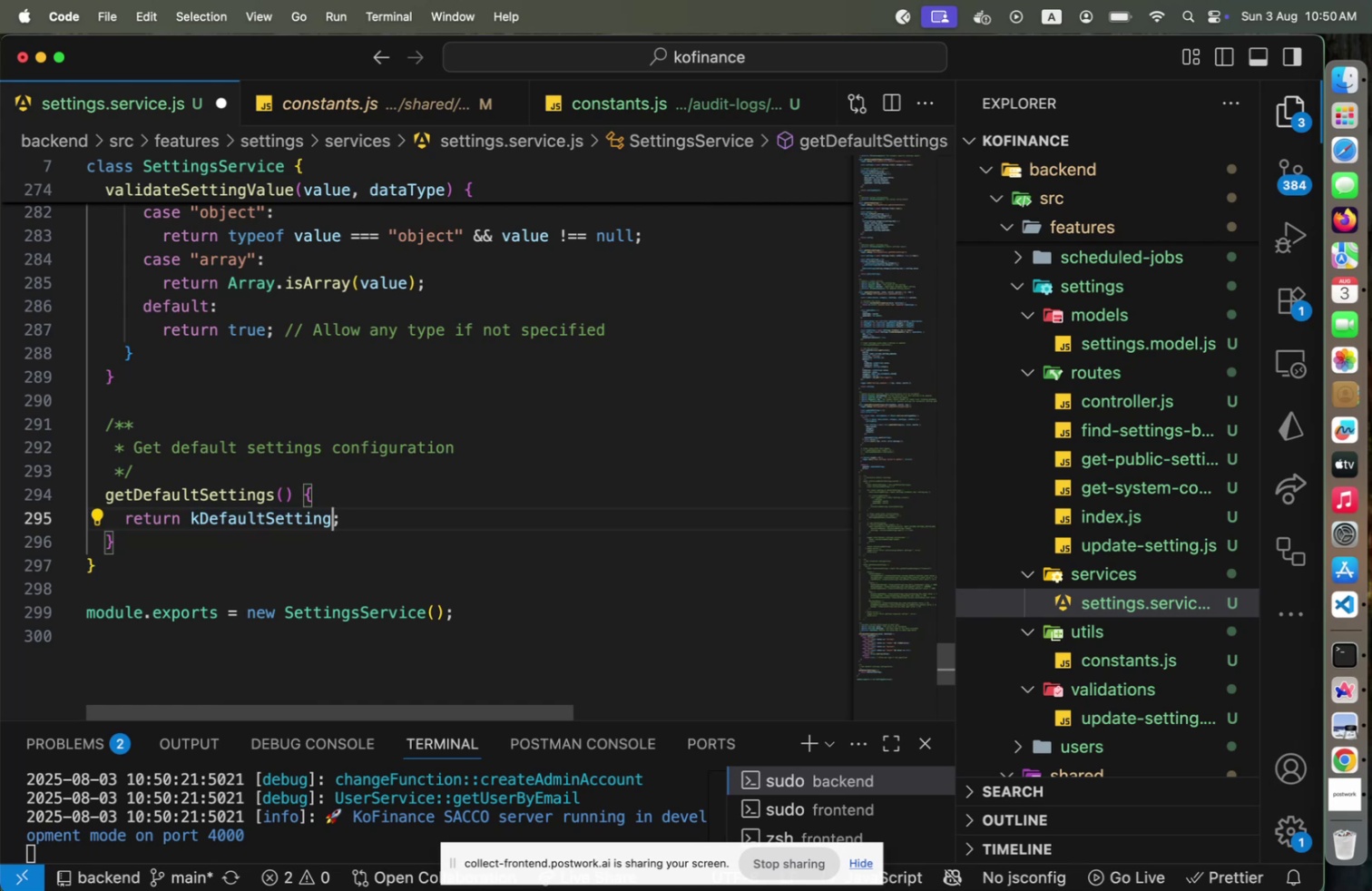 
key(S)
 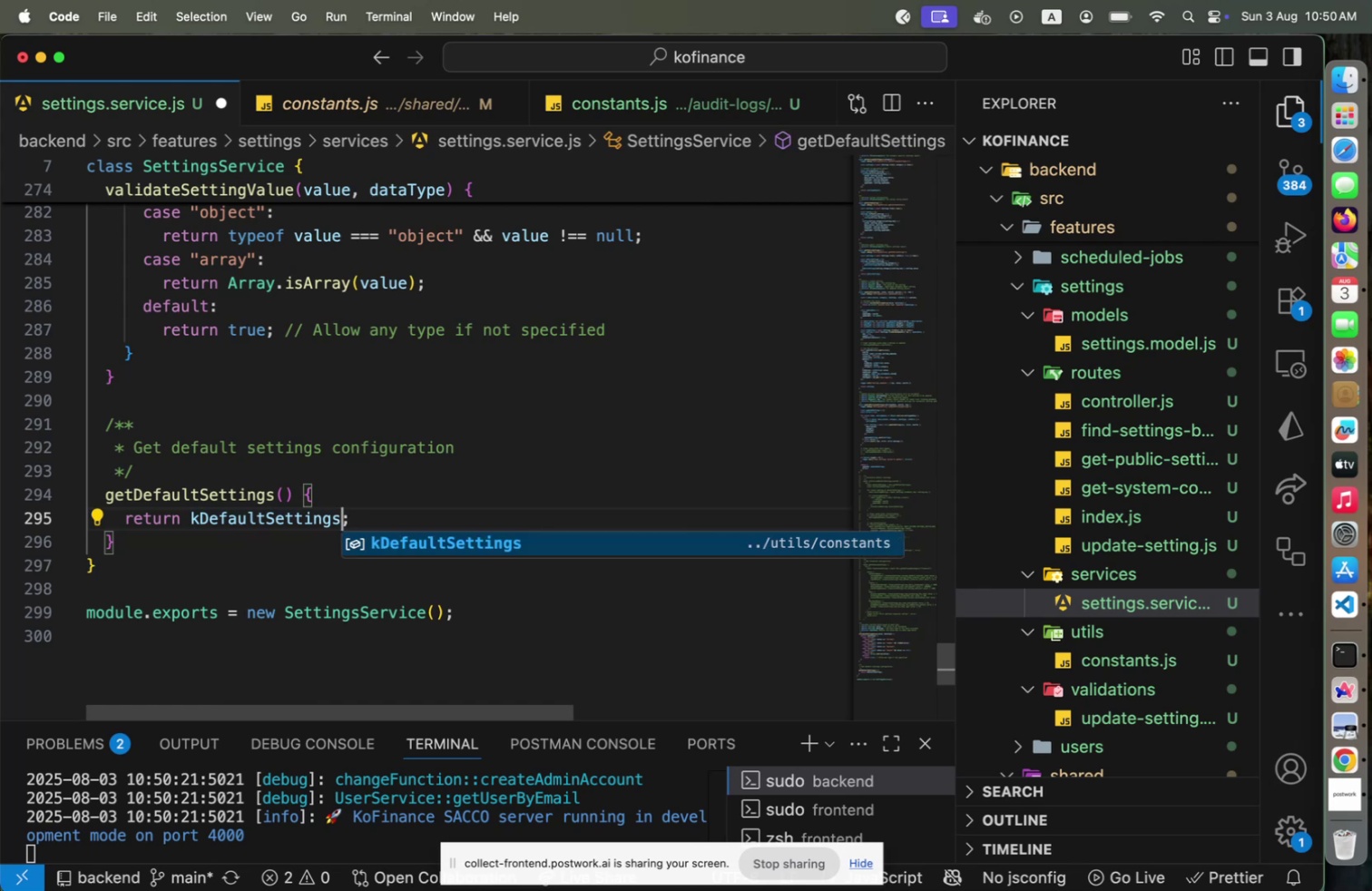 
key(Enter)
 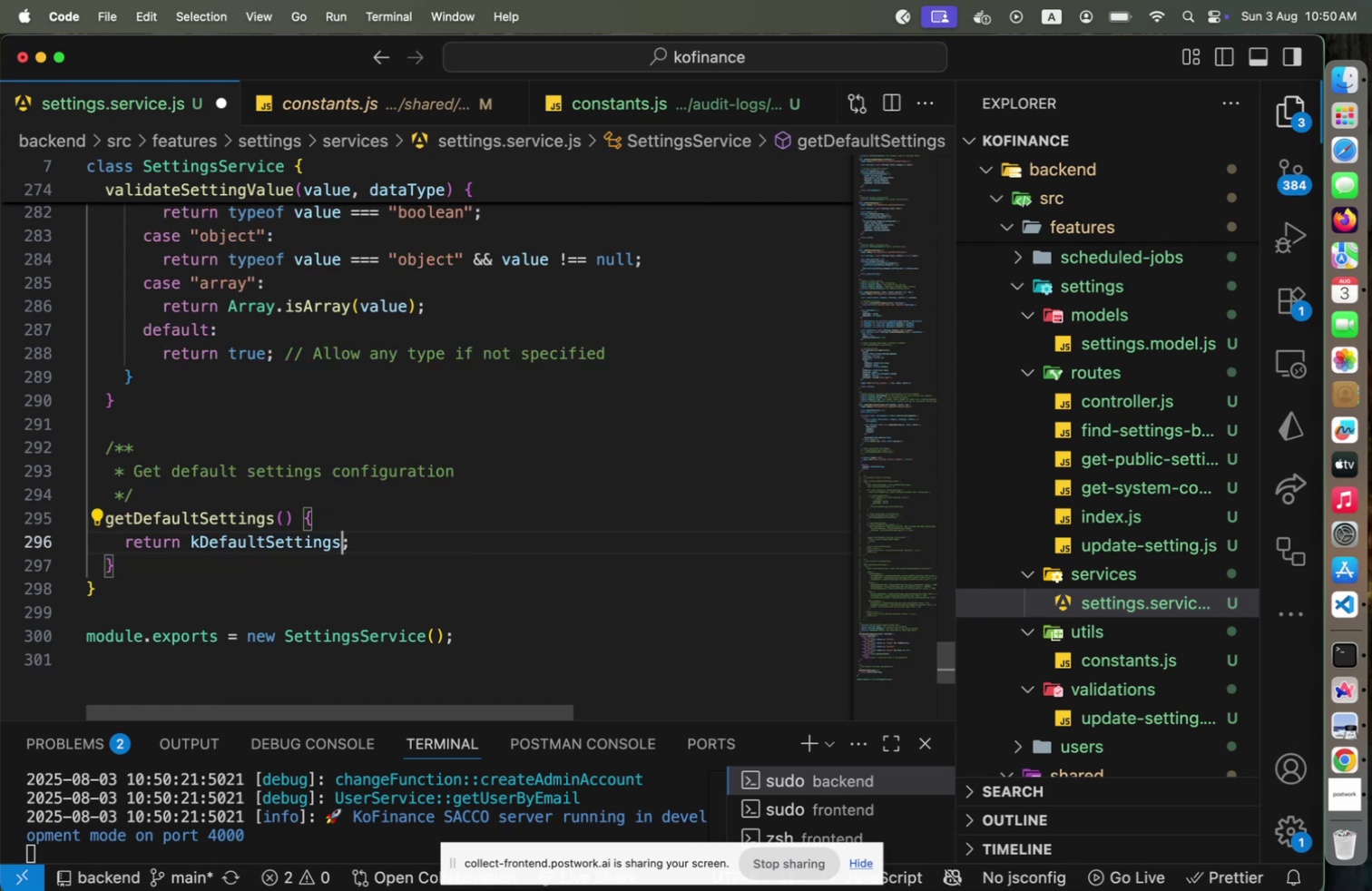 
key(ArrowUp)
 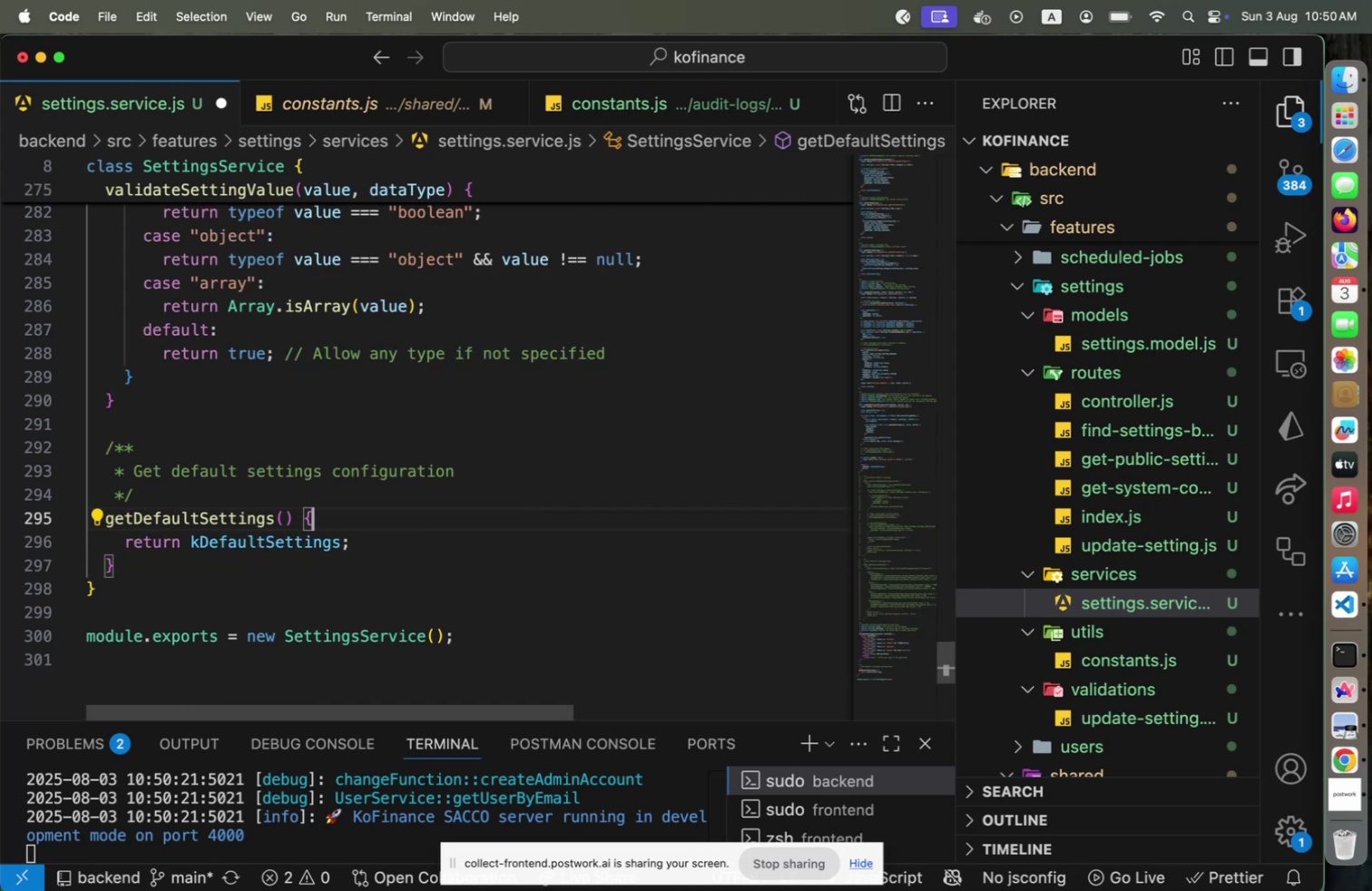 
key(Alt+Shift+F)
 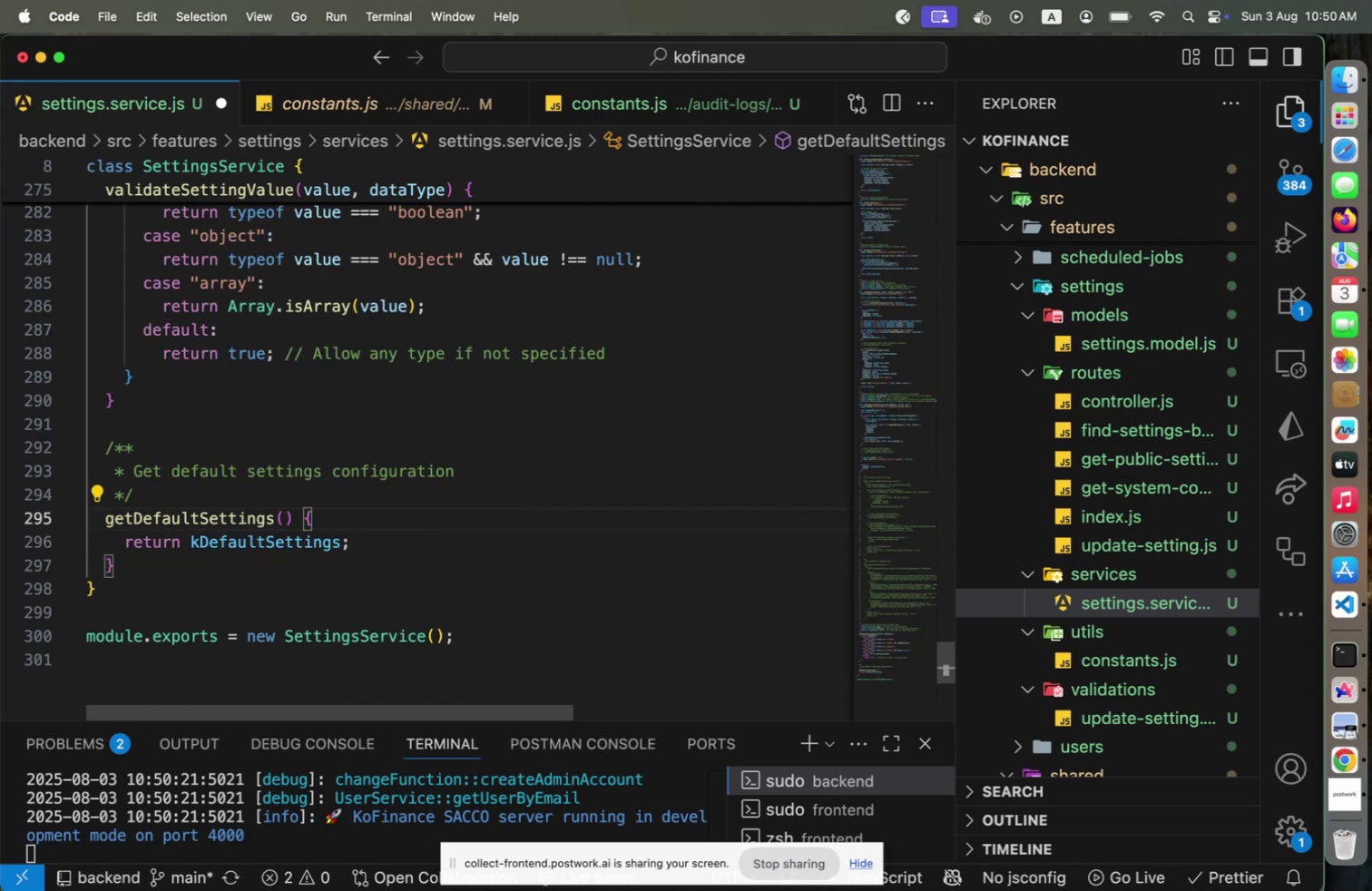 
key(Meta+CommandLeft)
 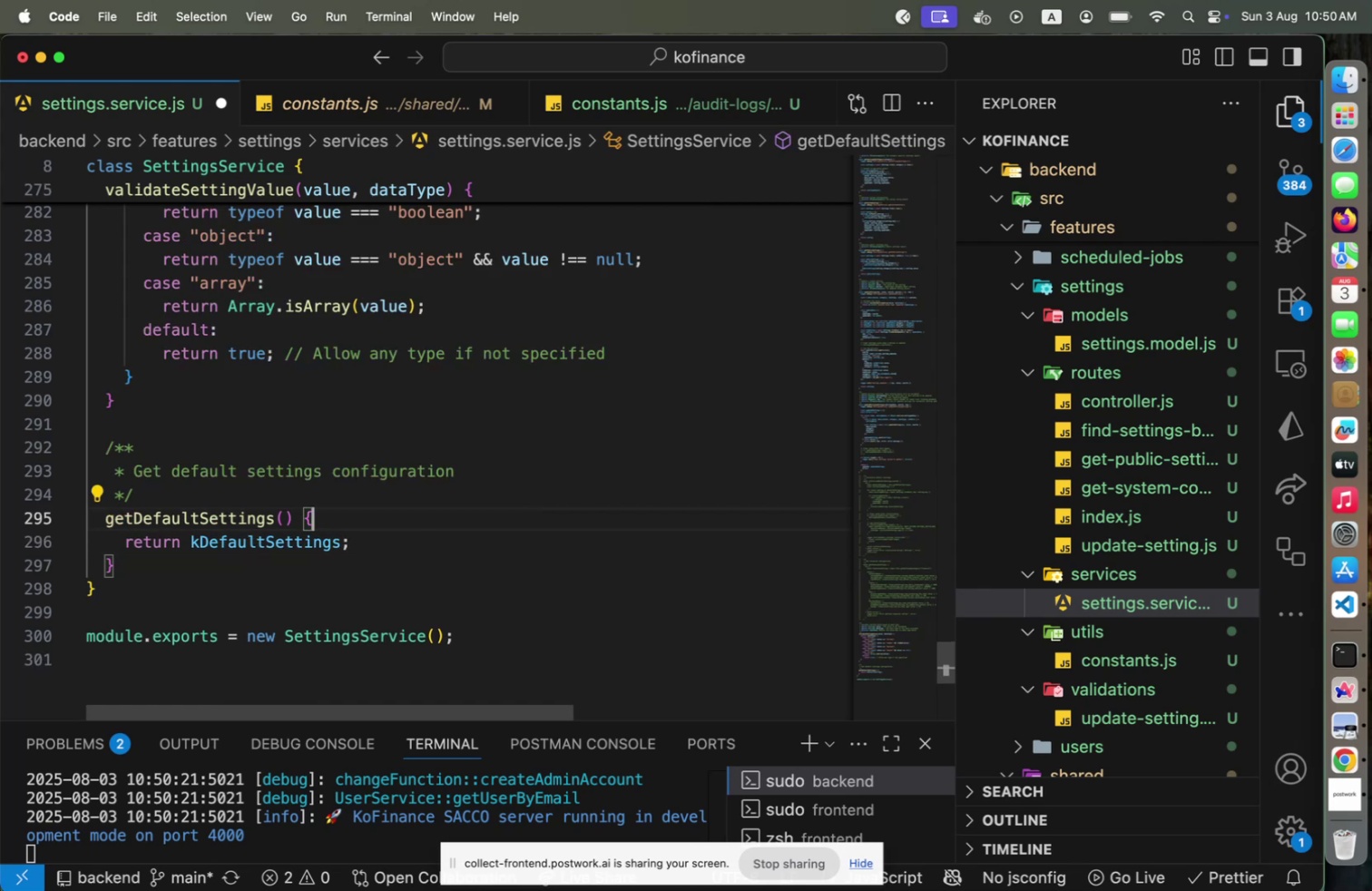 
key(Meta+S)
 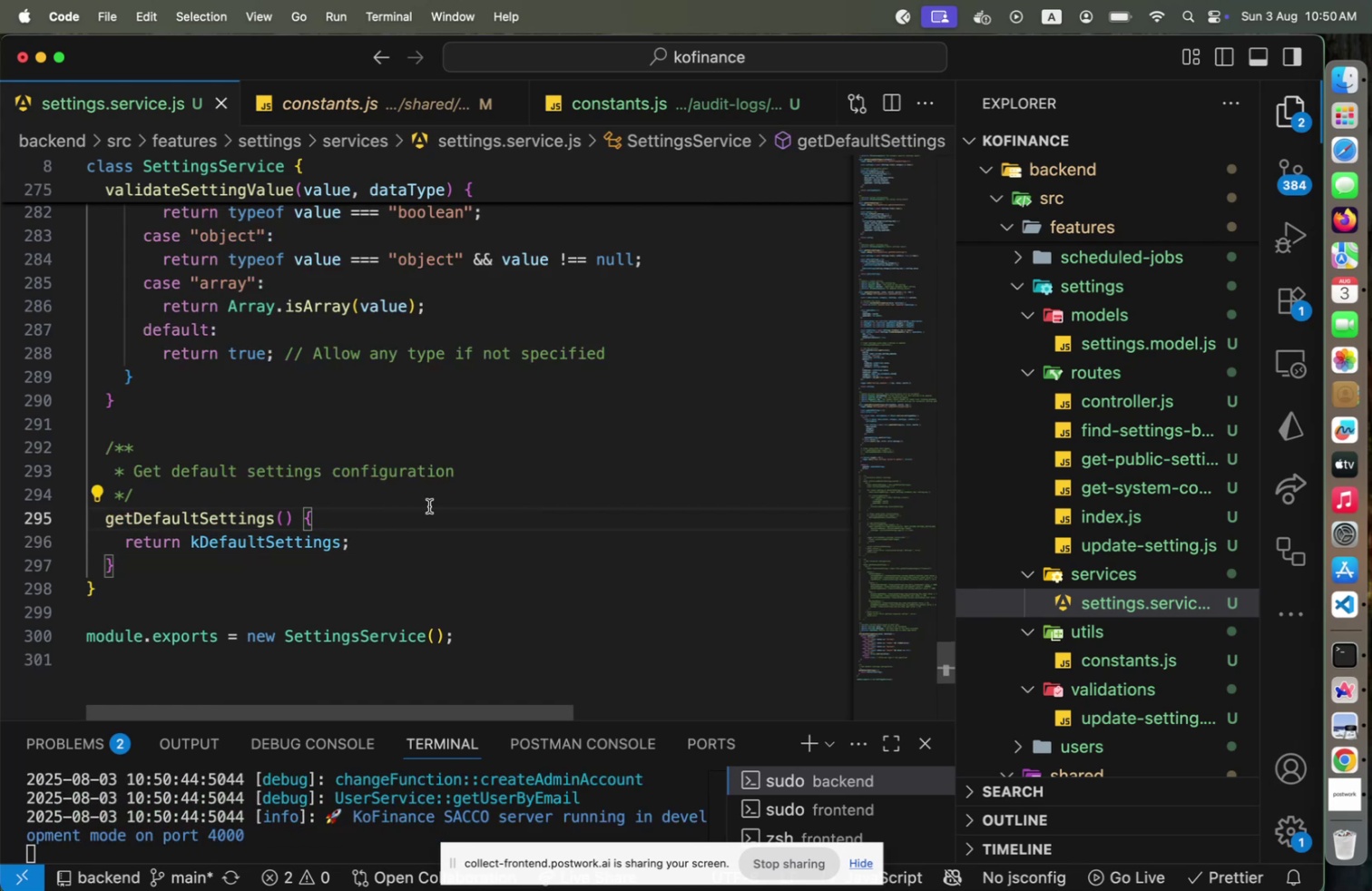 
scroll: coordinate [426, 503], scroll_direction: up, amount: 11.0
 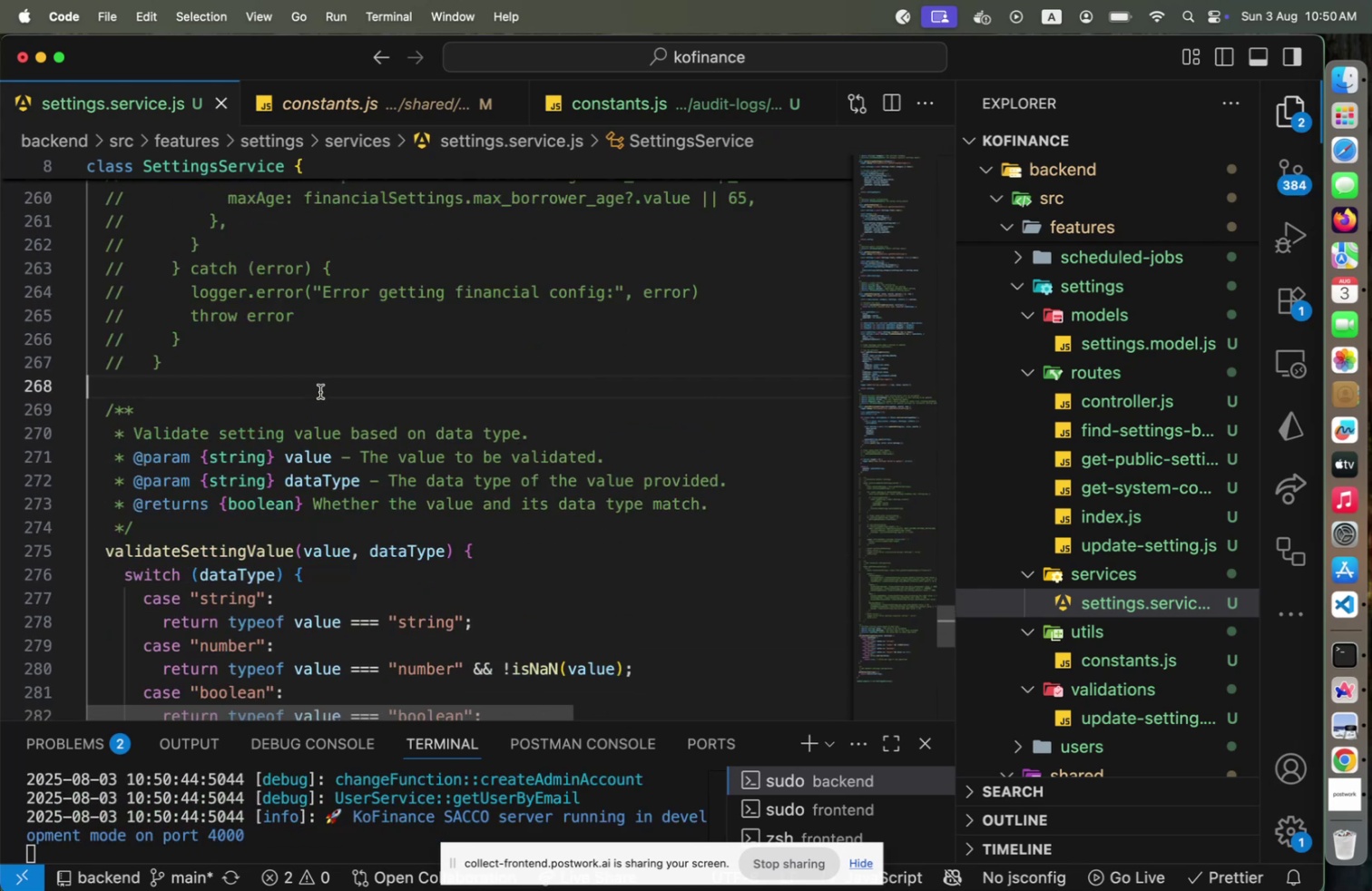 
hold_key(key=ArrowUp, duration=1.5)
 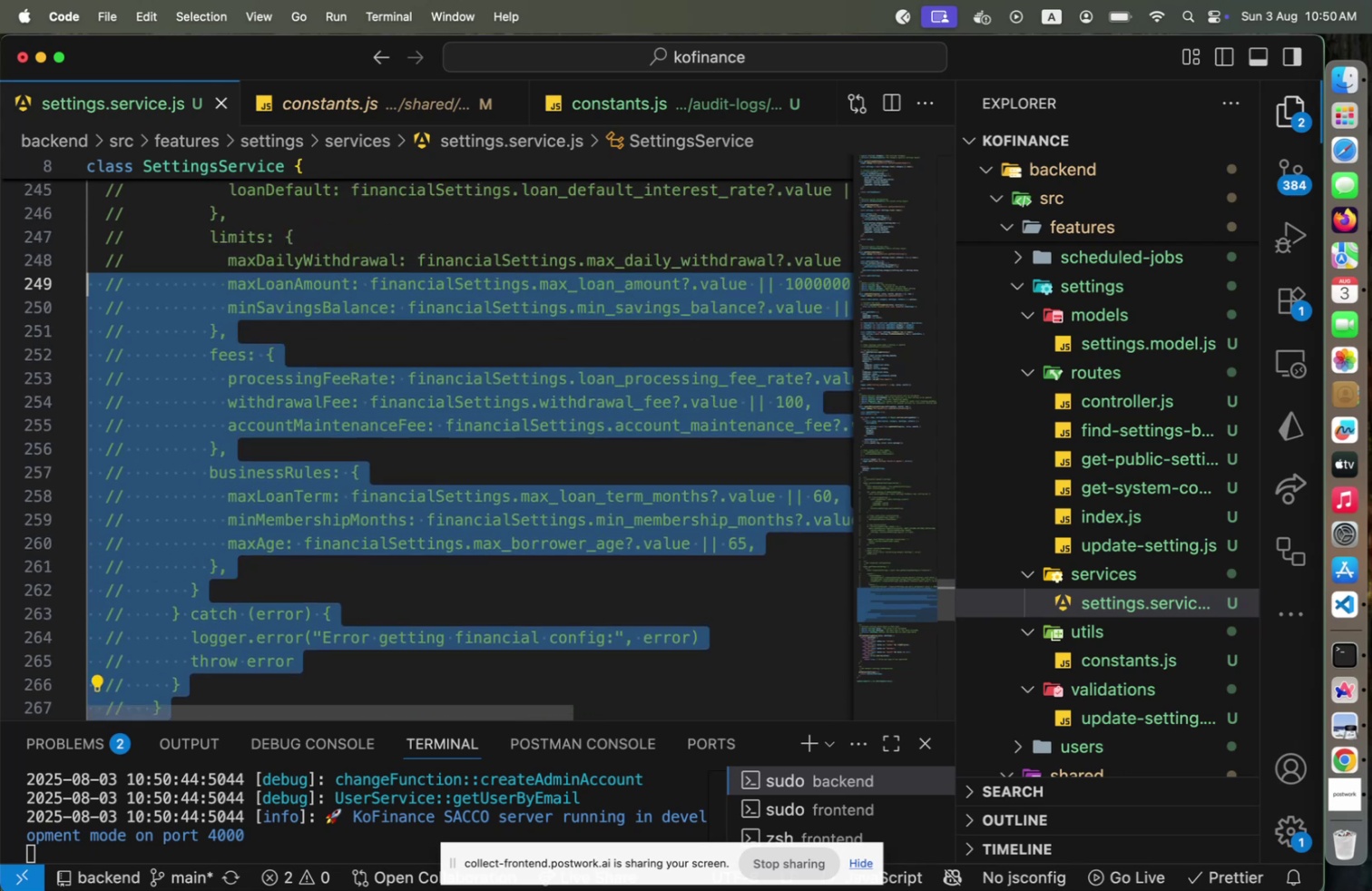 
hold_key(key=ArrowUp, duration=0.93)
 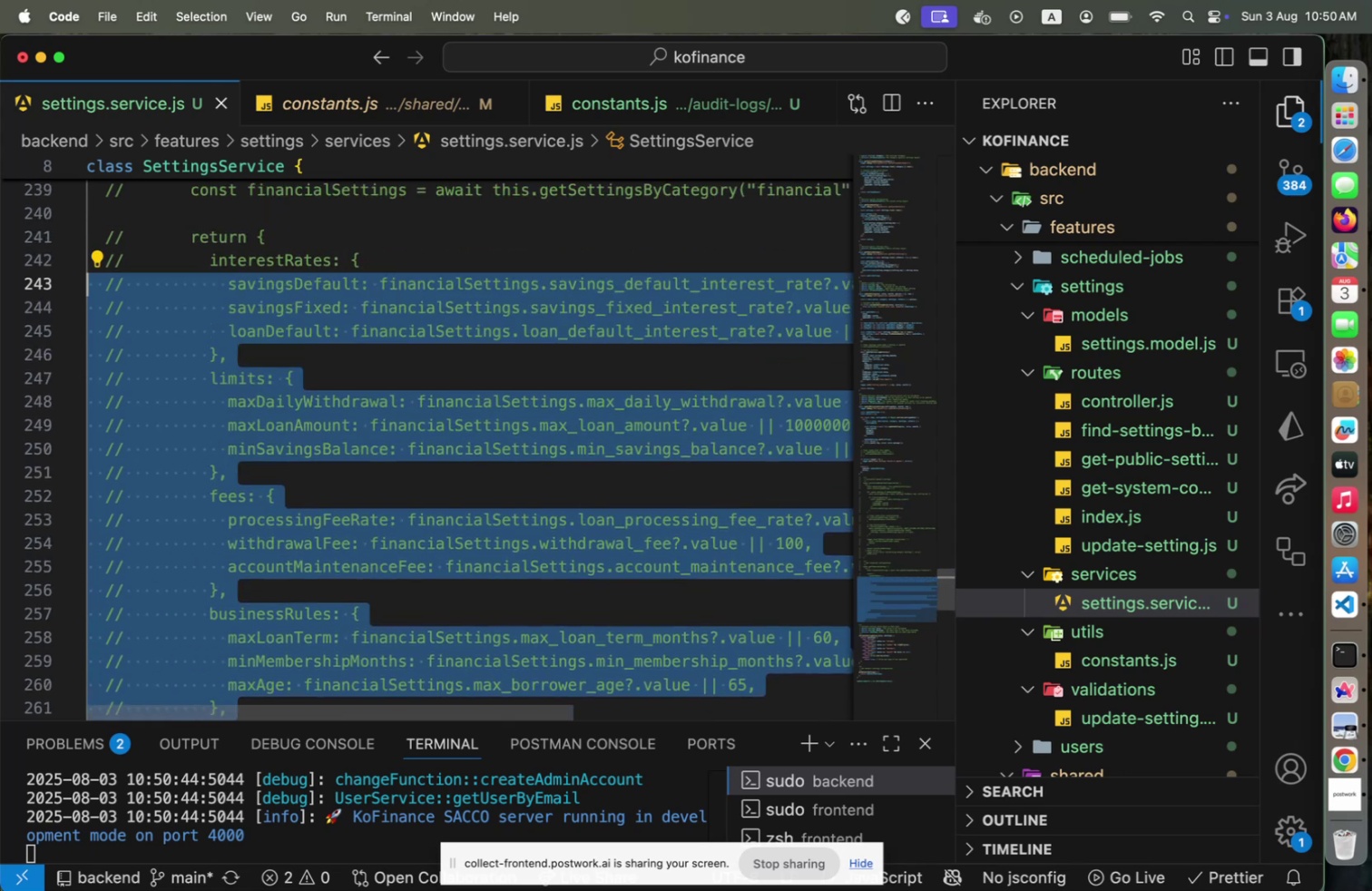 
hold_key(key=ArrowUp, duration=0.64)
 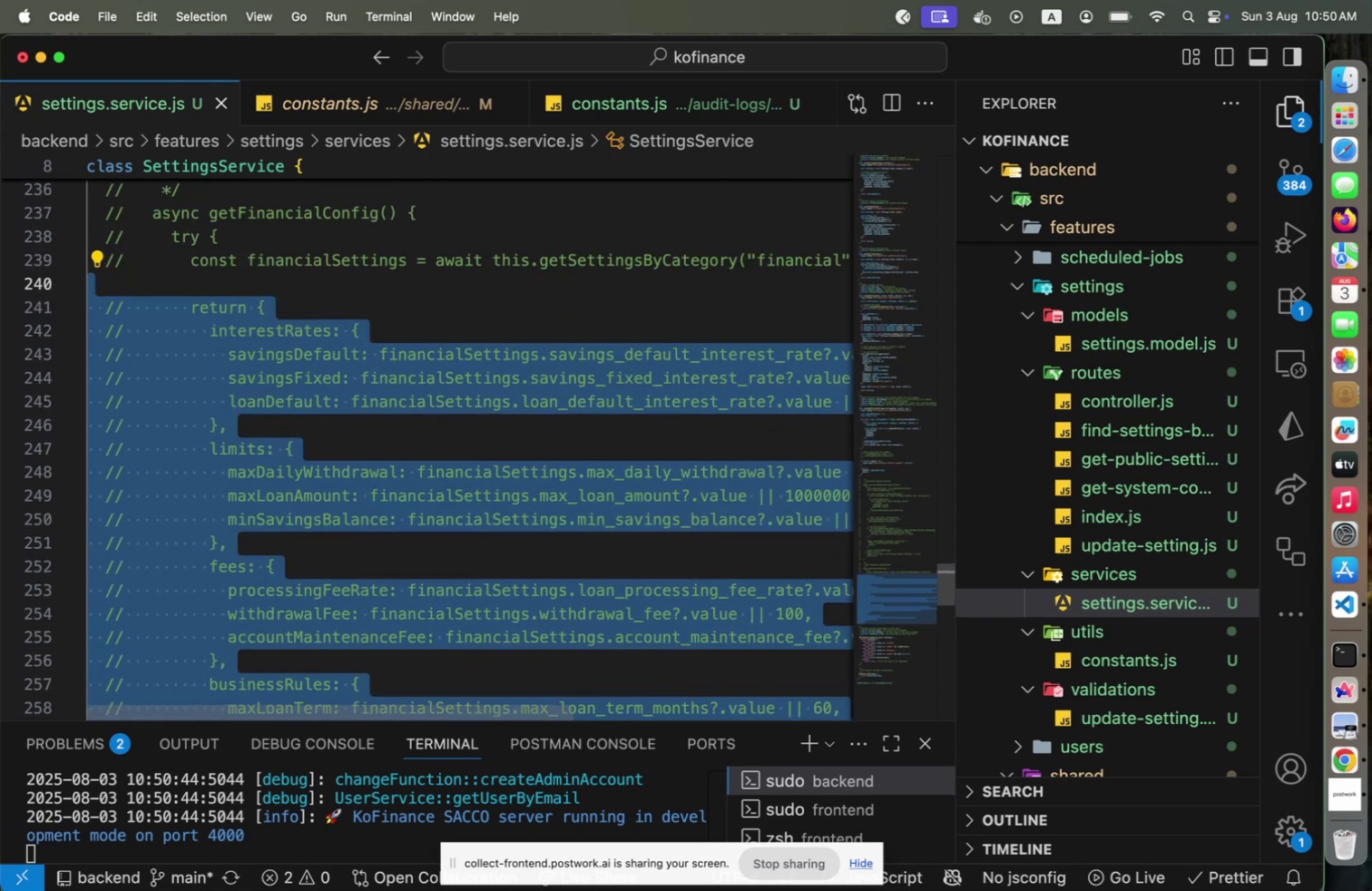 
key(Shift+ArrowUp)
 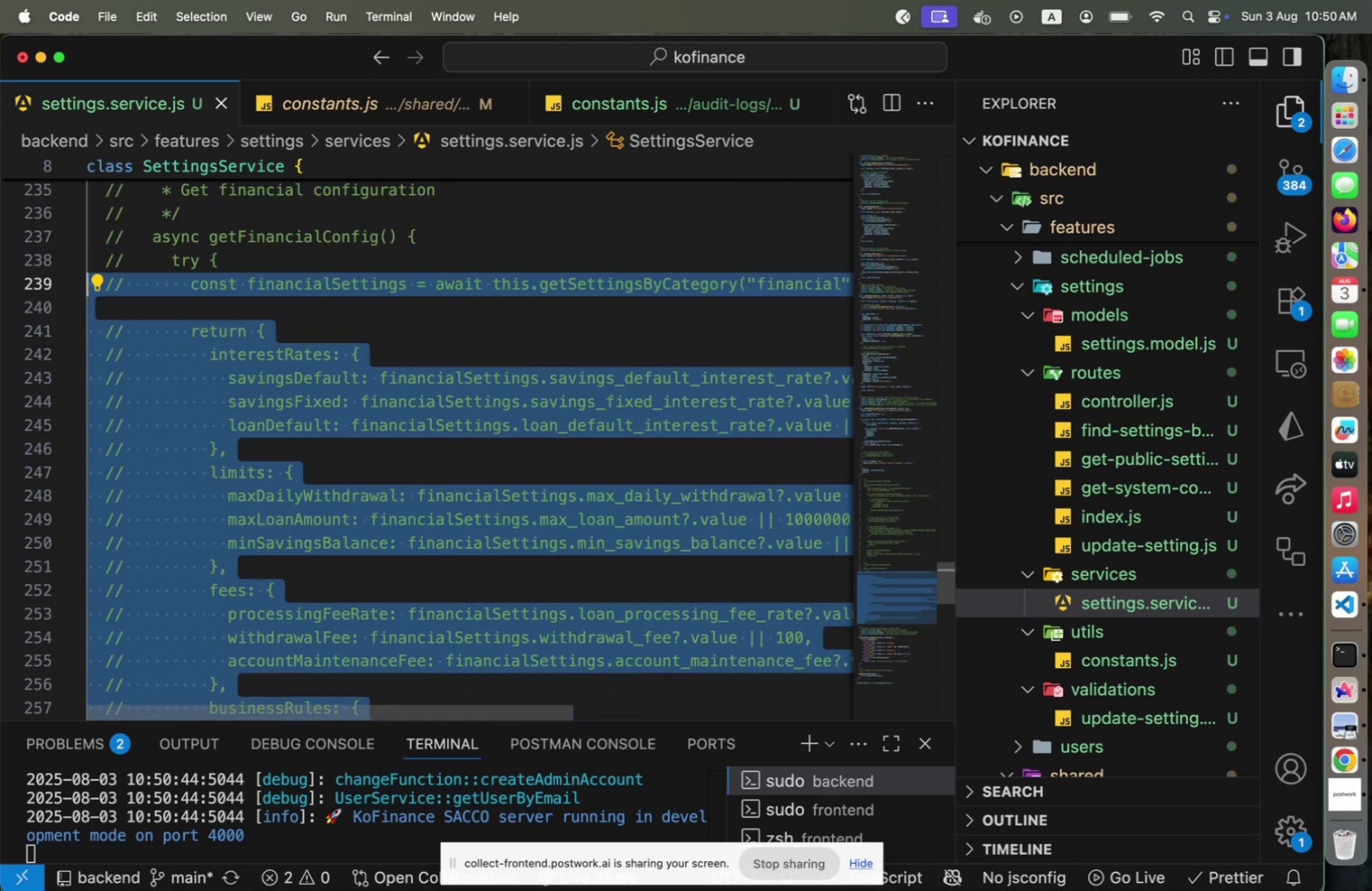 
key(Shift+ArrowUp)
 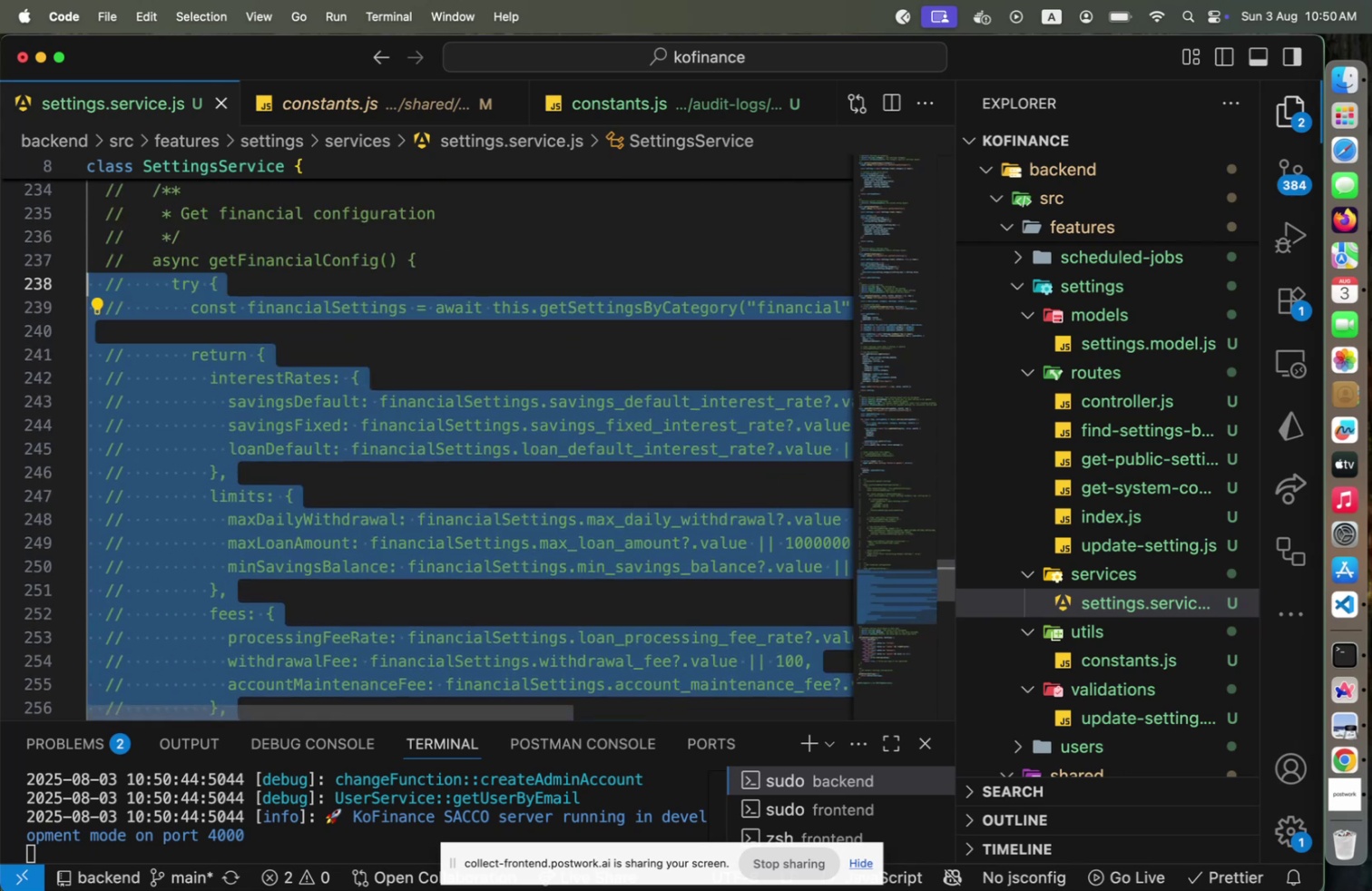 
key(Shift+ArrowUp)
 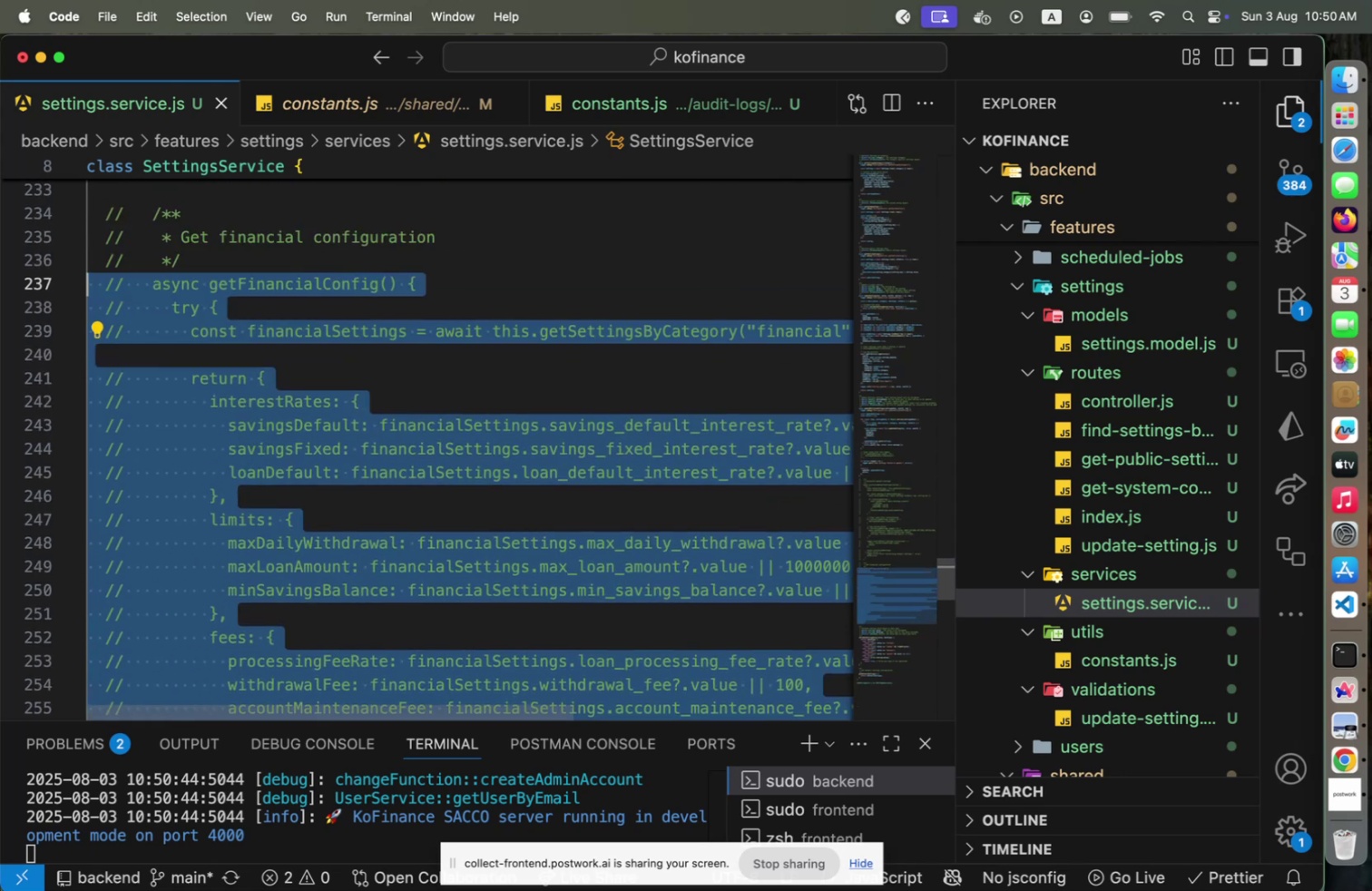 
hold_key(key=ArrowUp, duration=0.61)
 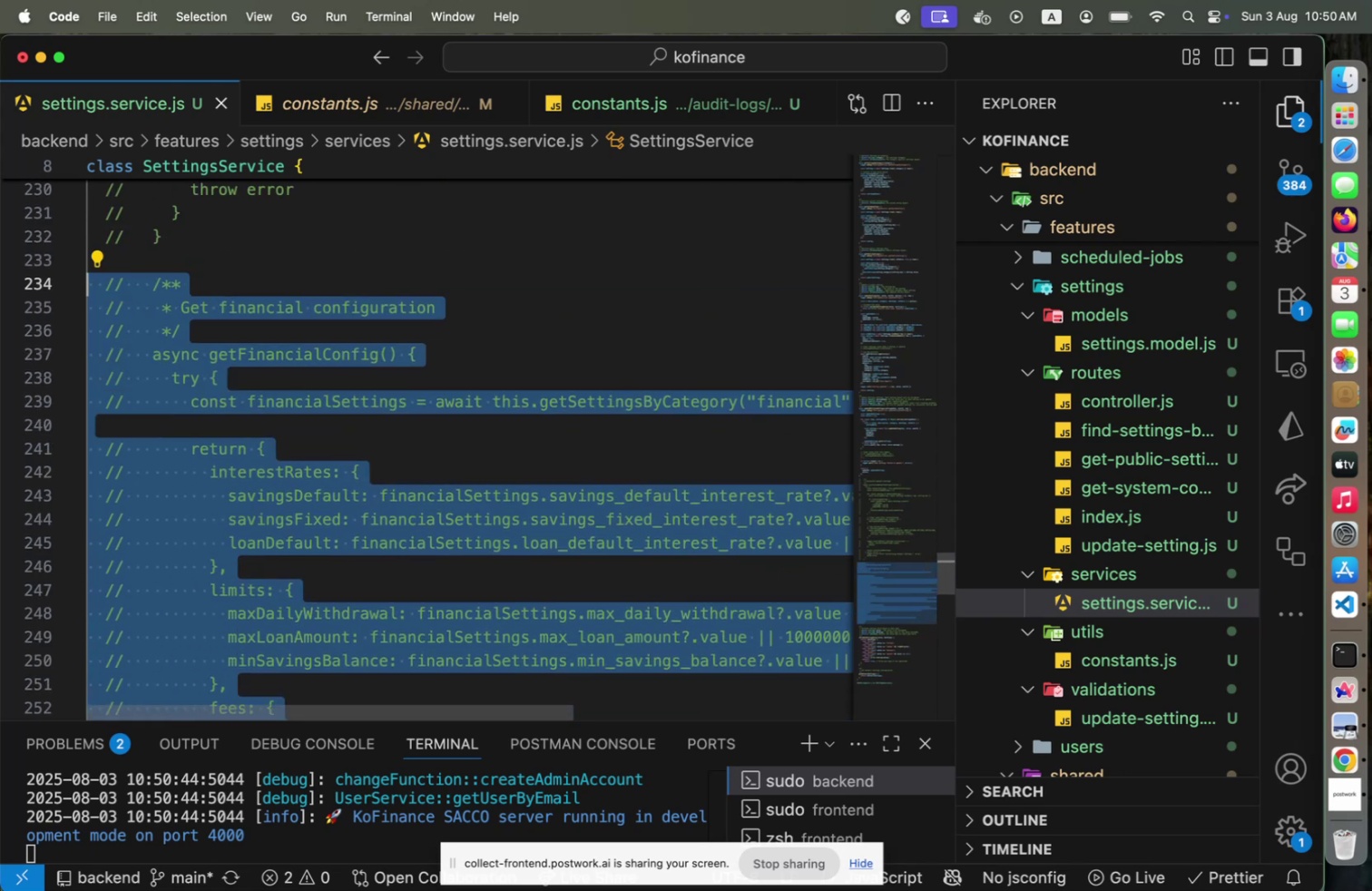 
key(Meta+CommandLeft)
 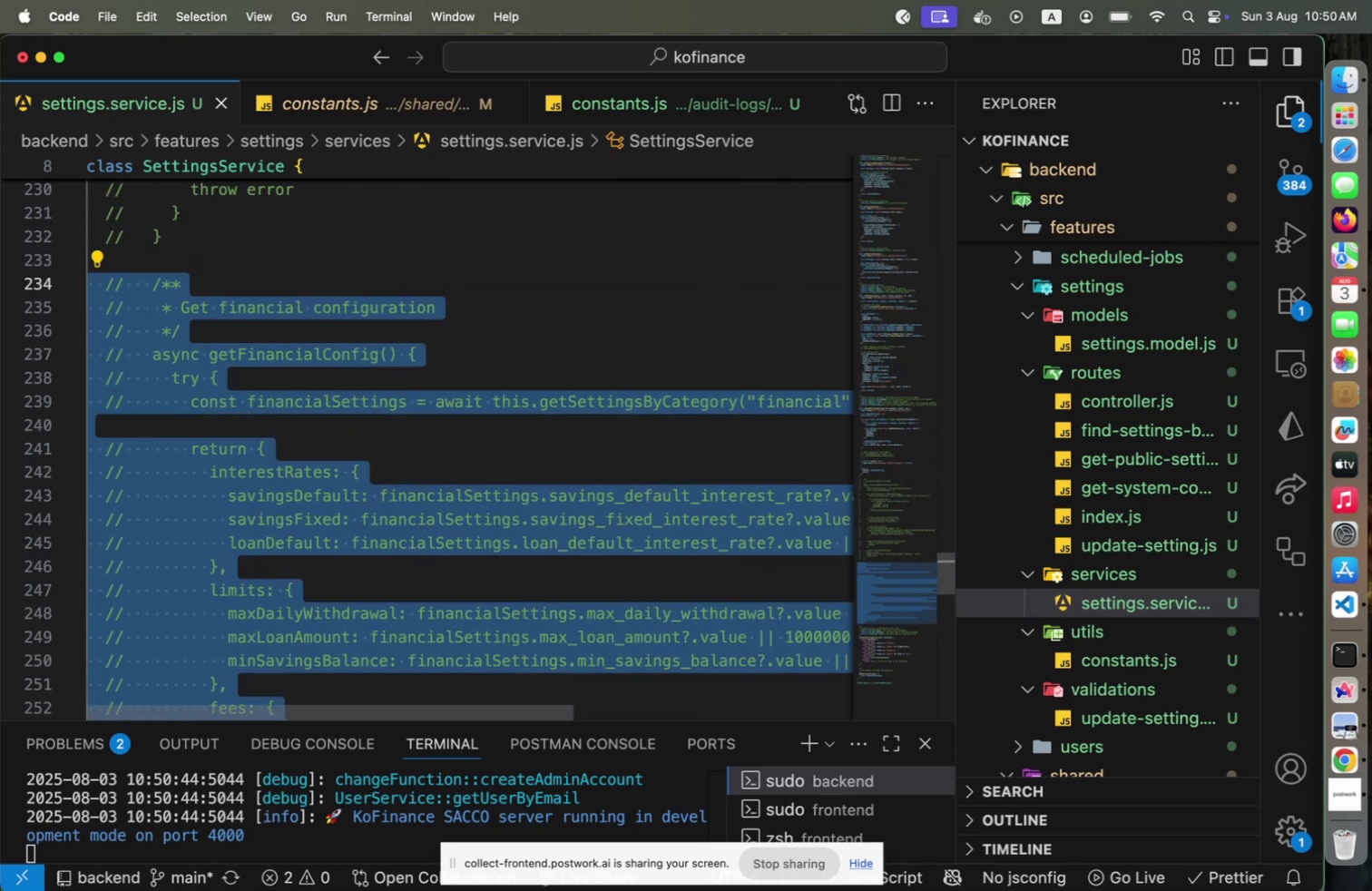 
key(Meta+Slash)
 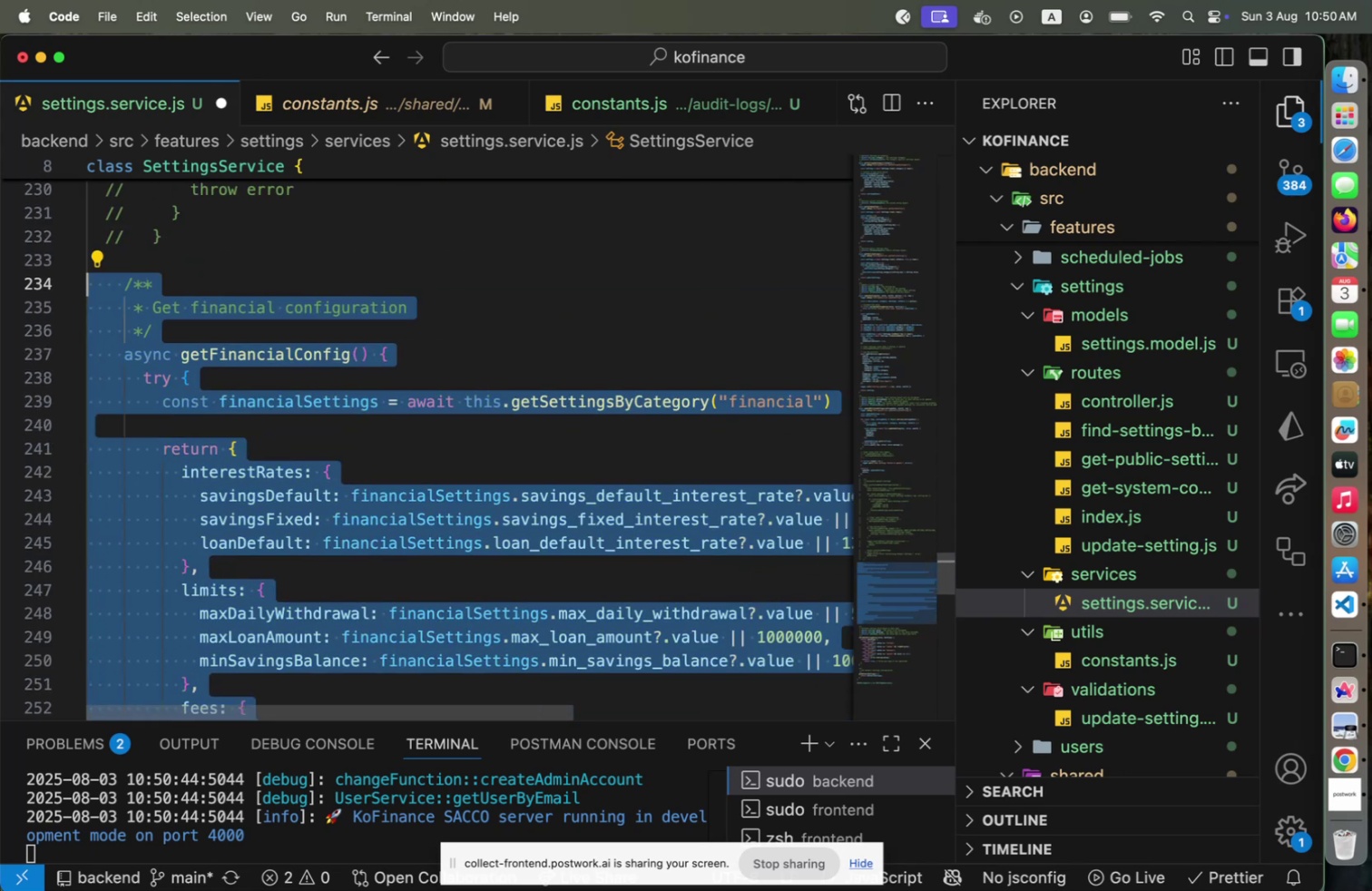 
key(ArrowLeft)
 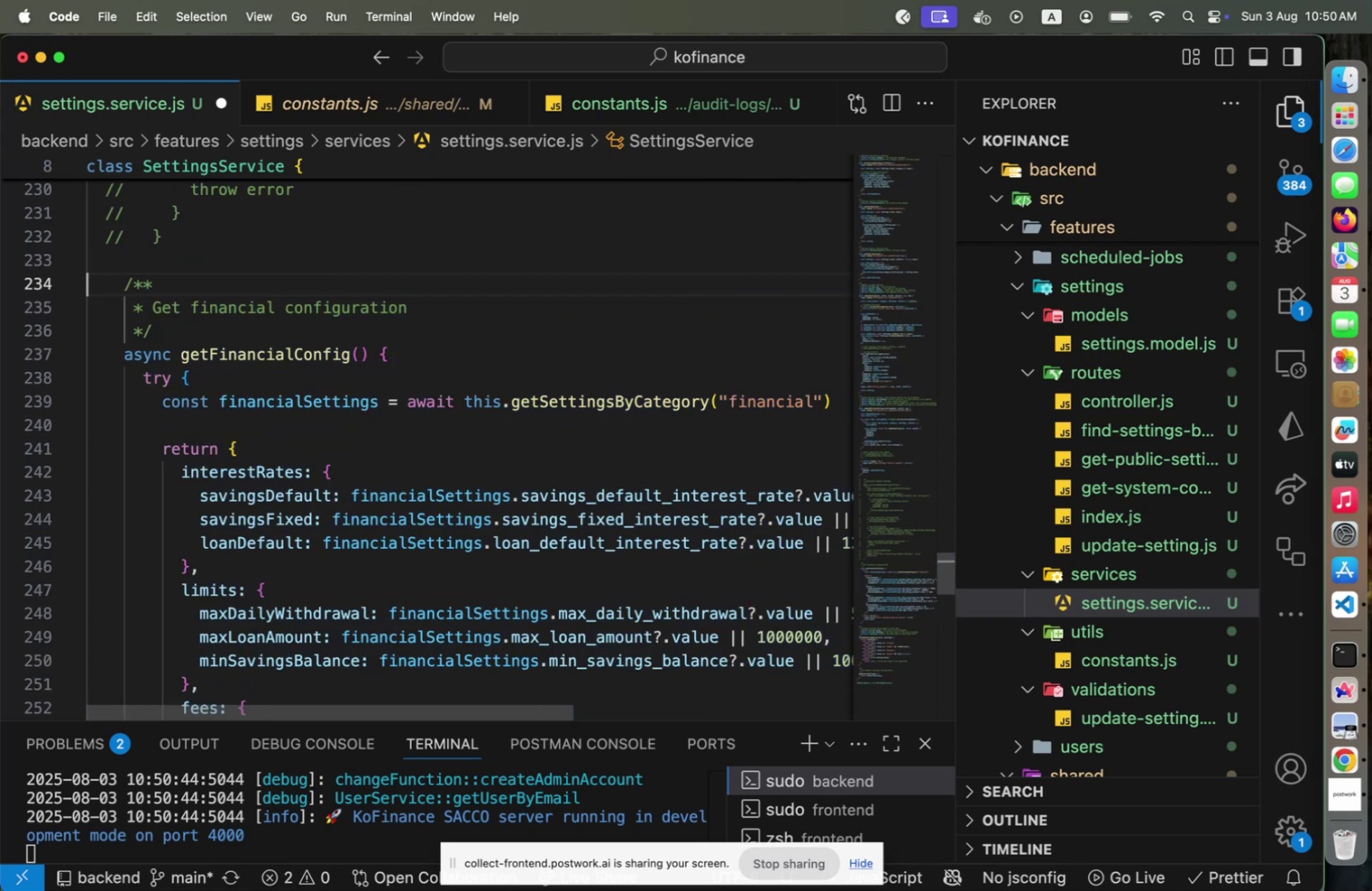 
key(ArrowDown)
 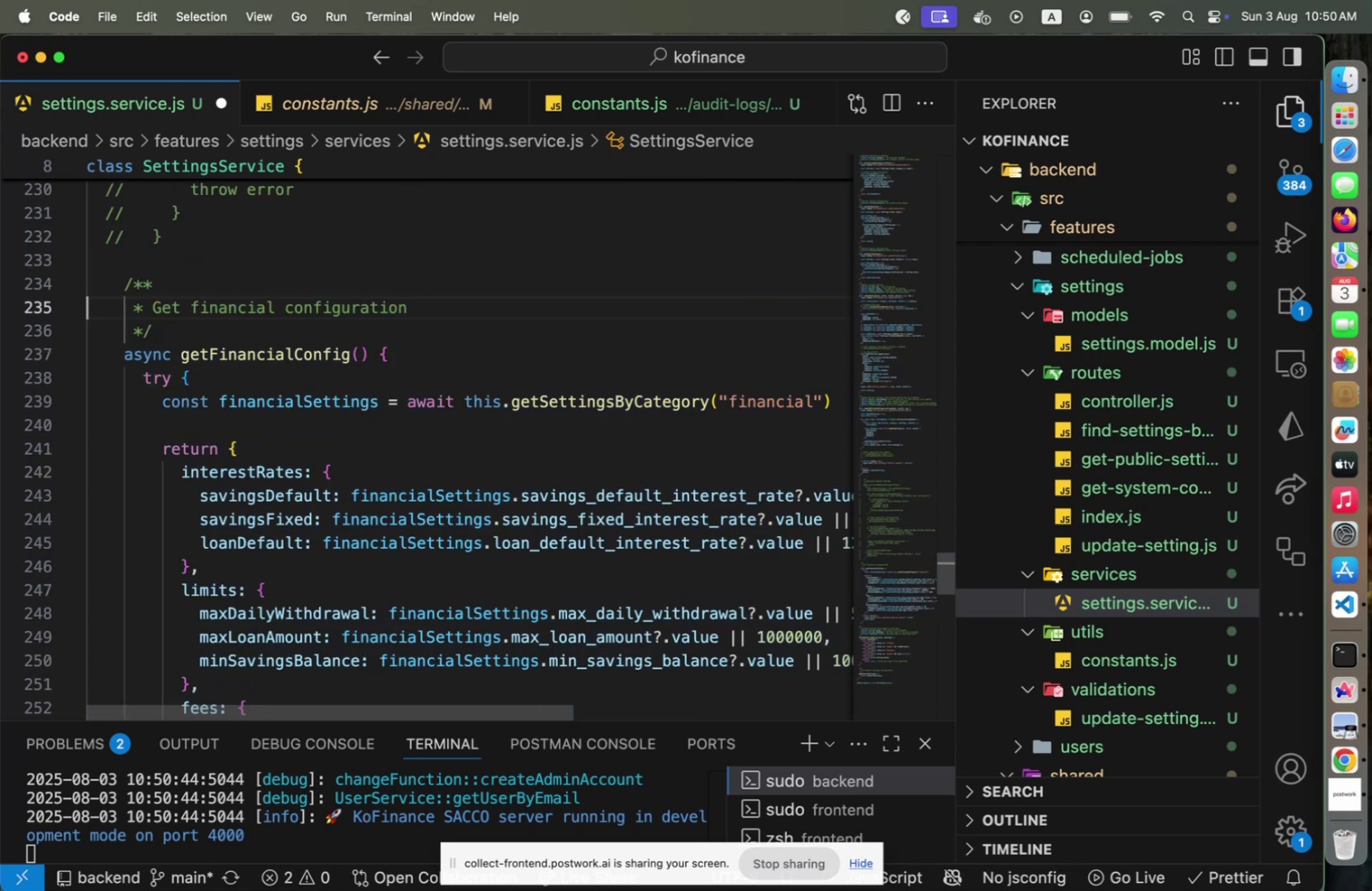 
key(ArrowDown)
 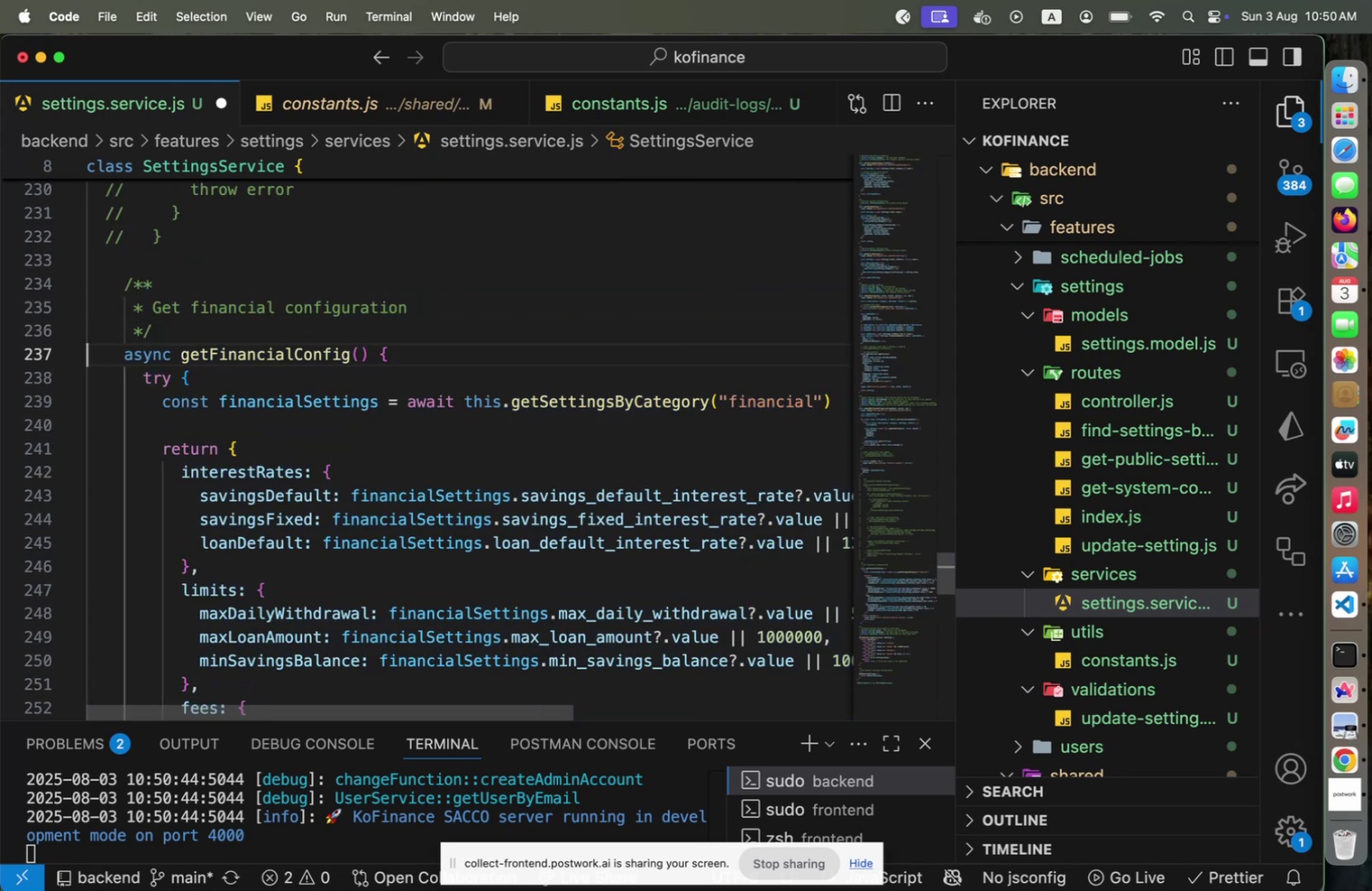 
key(ArrowDown)
 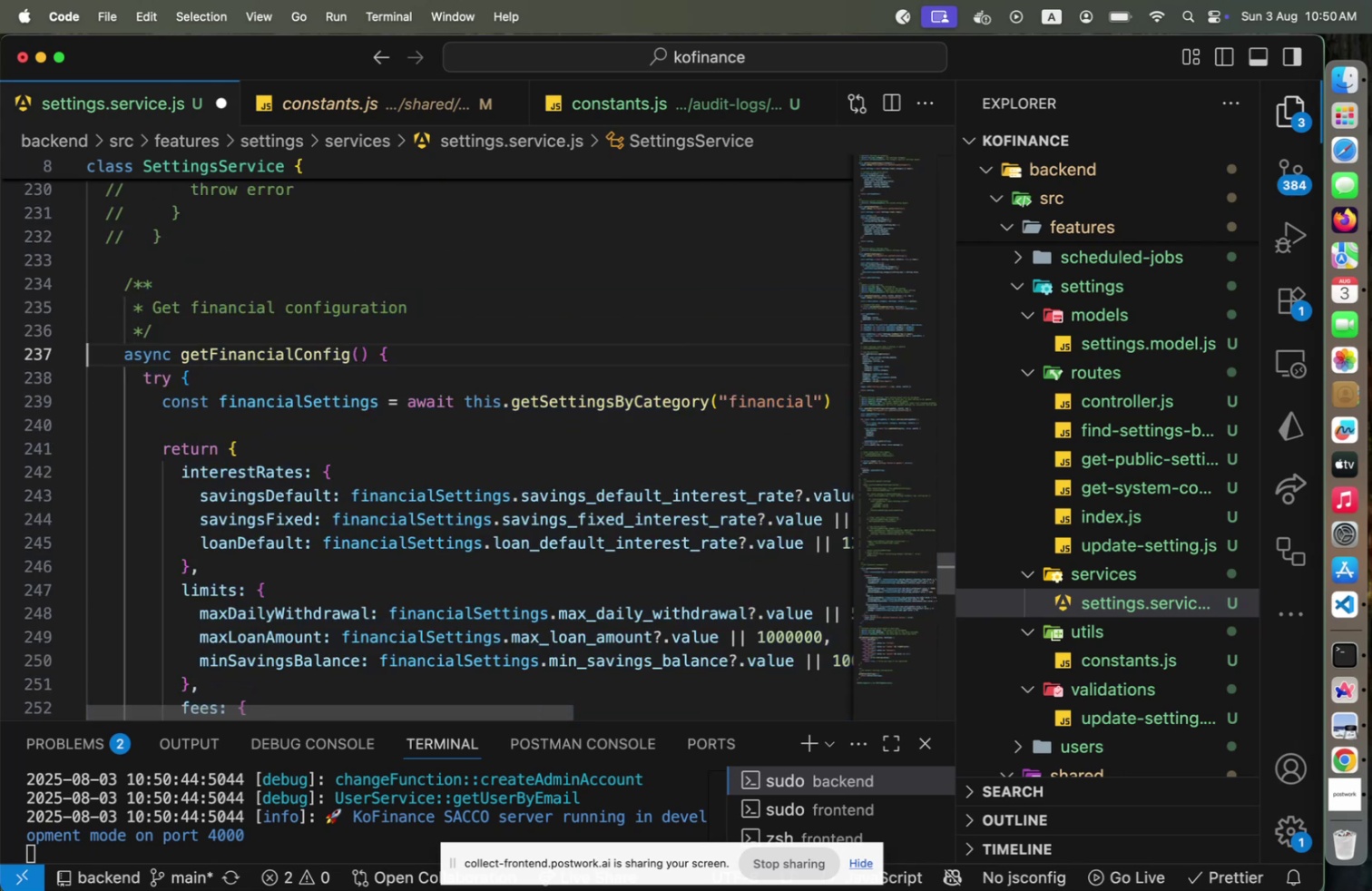 
key(ArrowDown)
 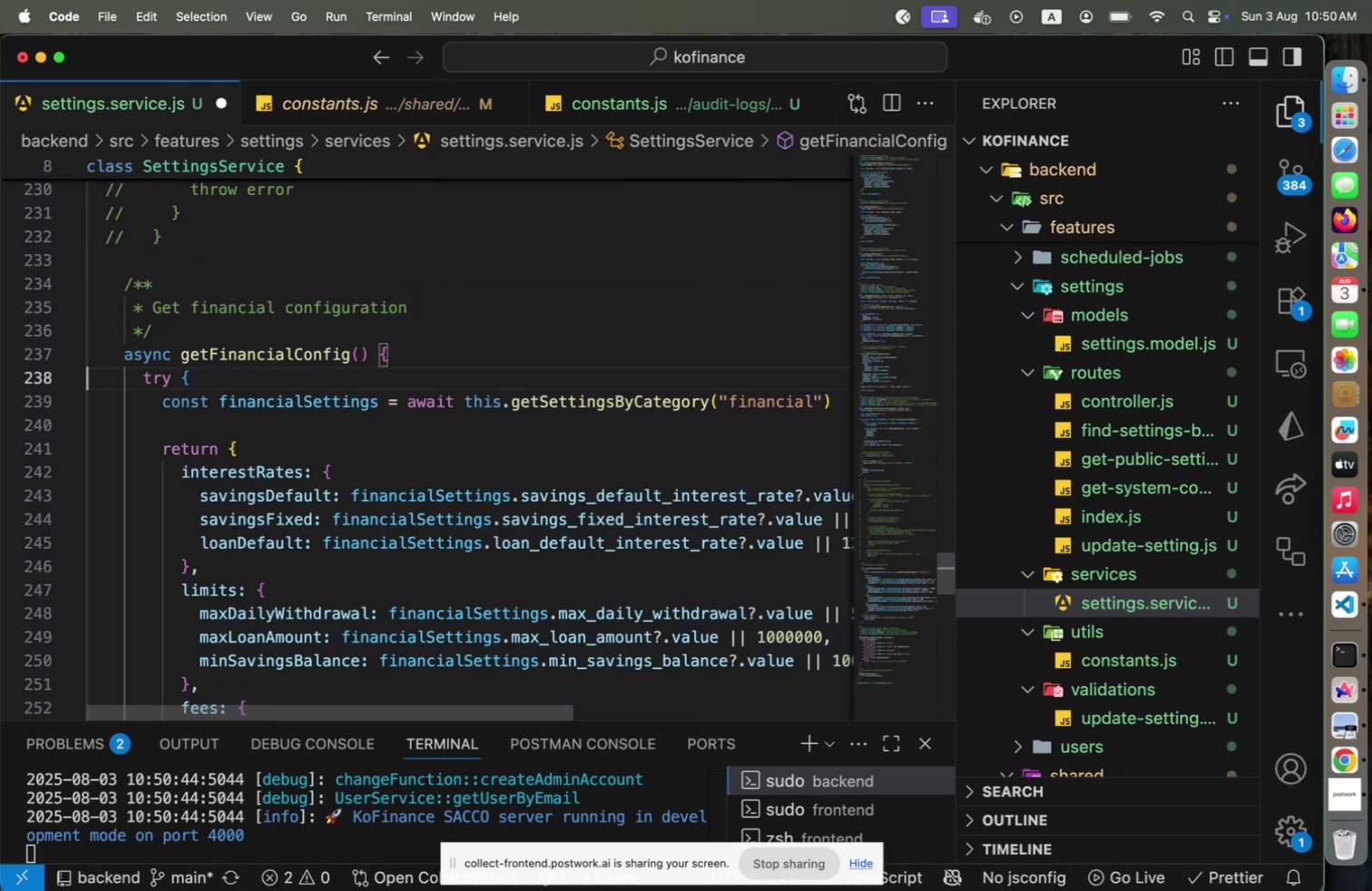 
key(End)
 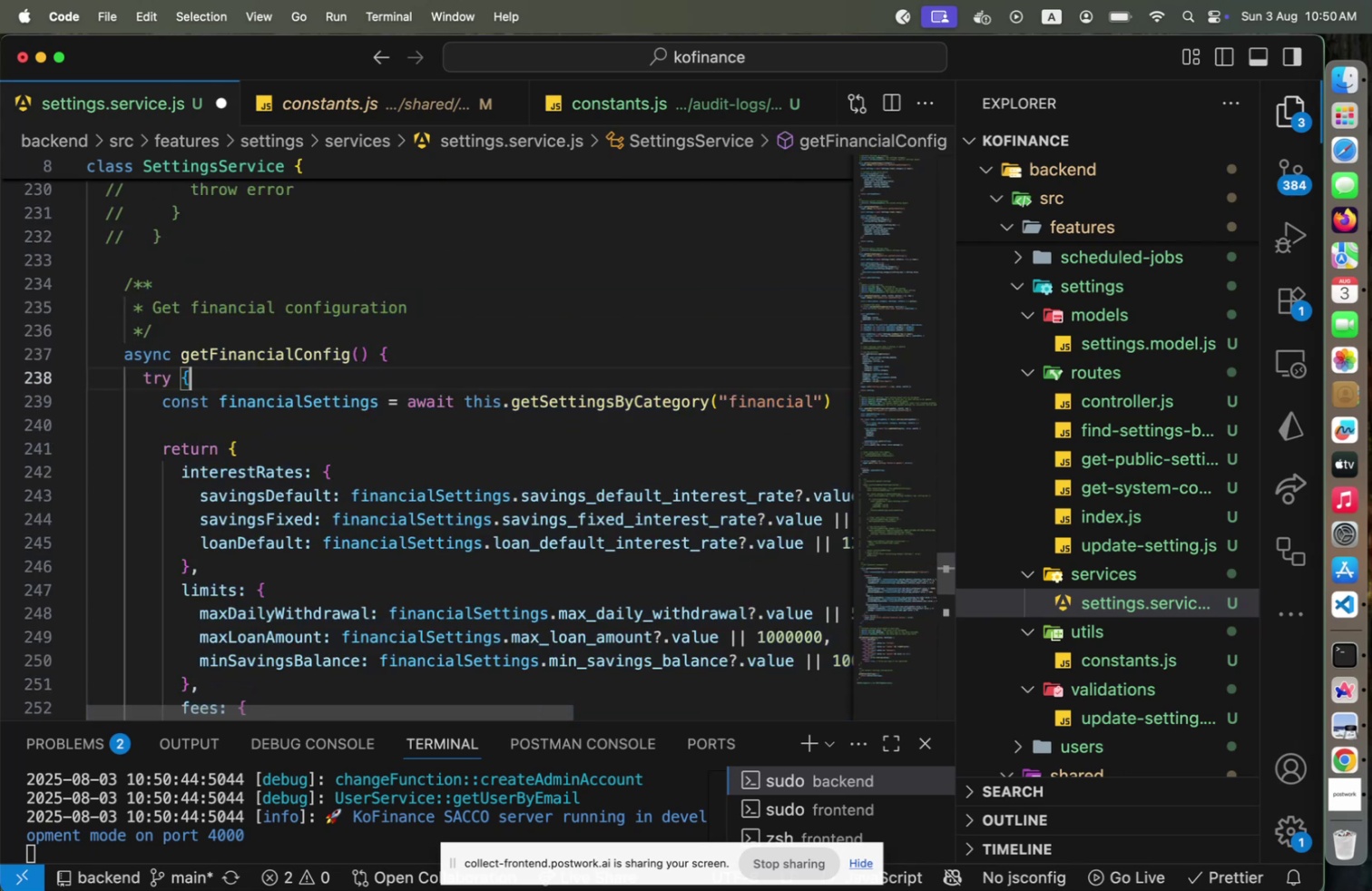 
key(ArrowUp)
 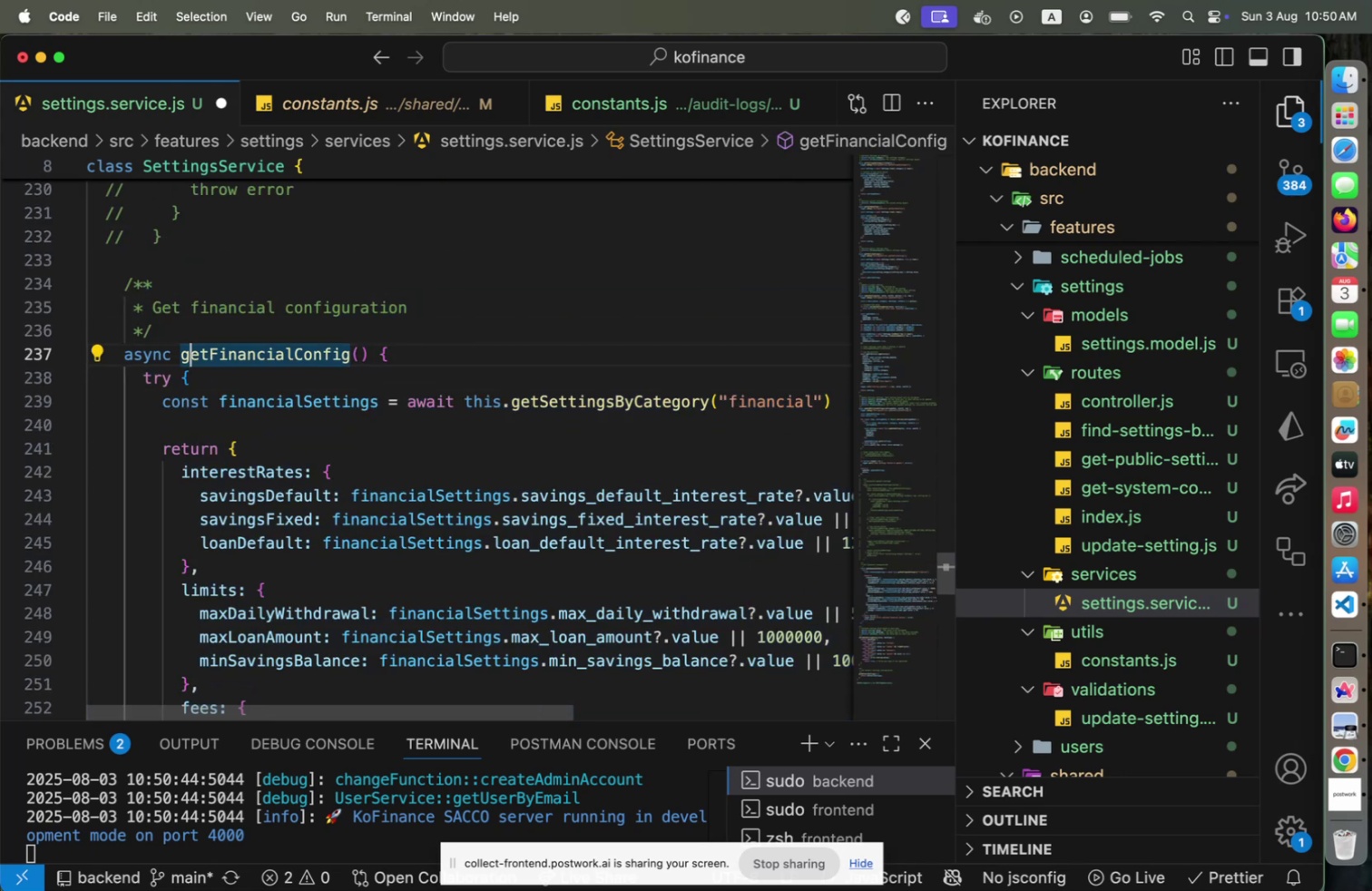 
key(ArrowRight)
 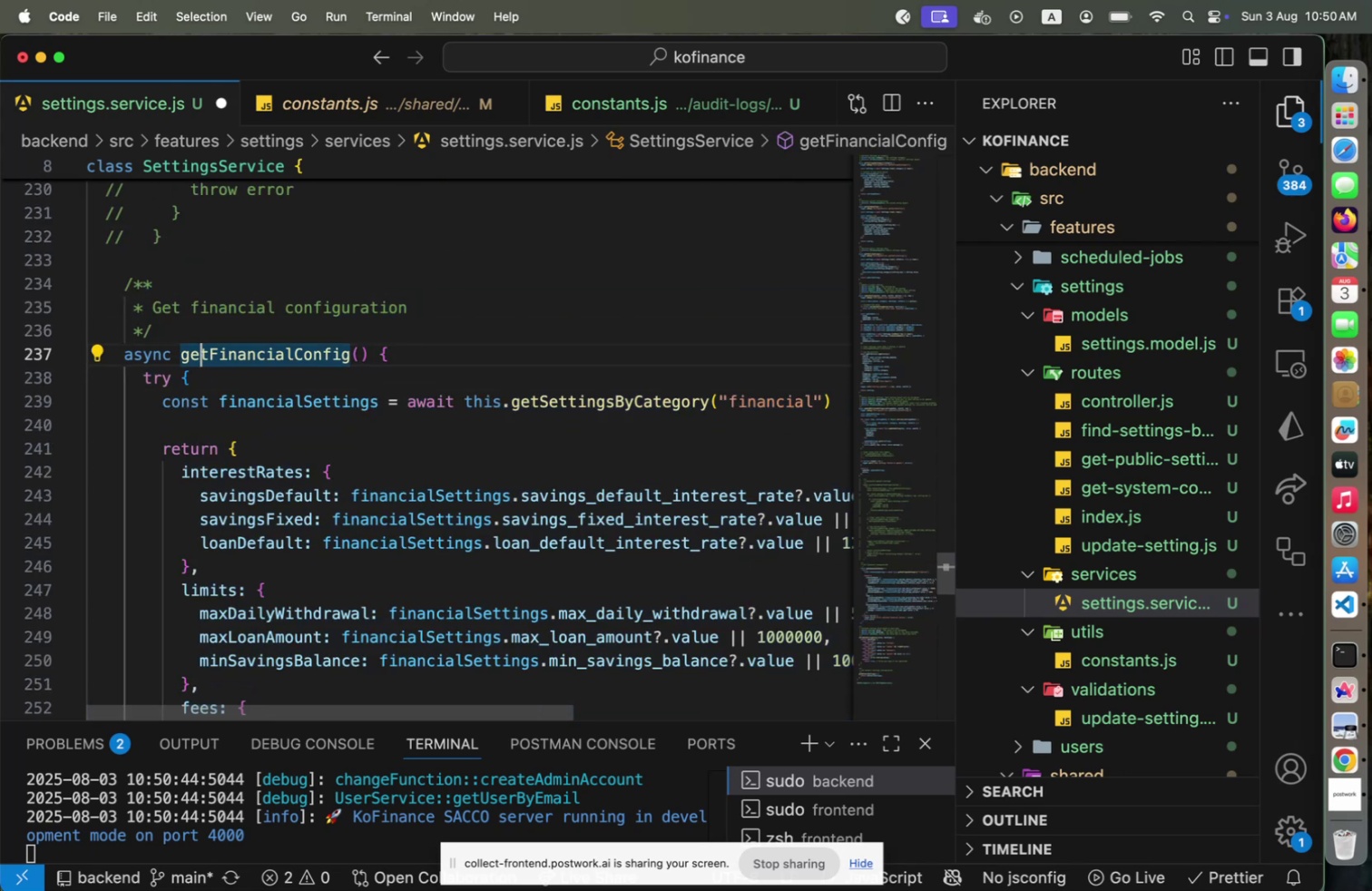 
key(ArrowRight)
 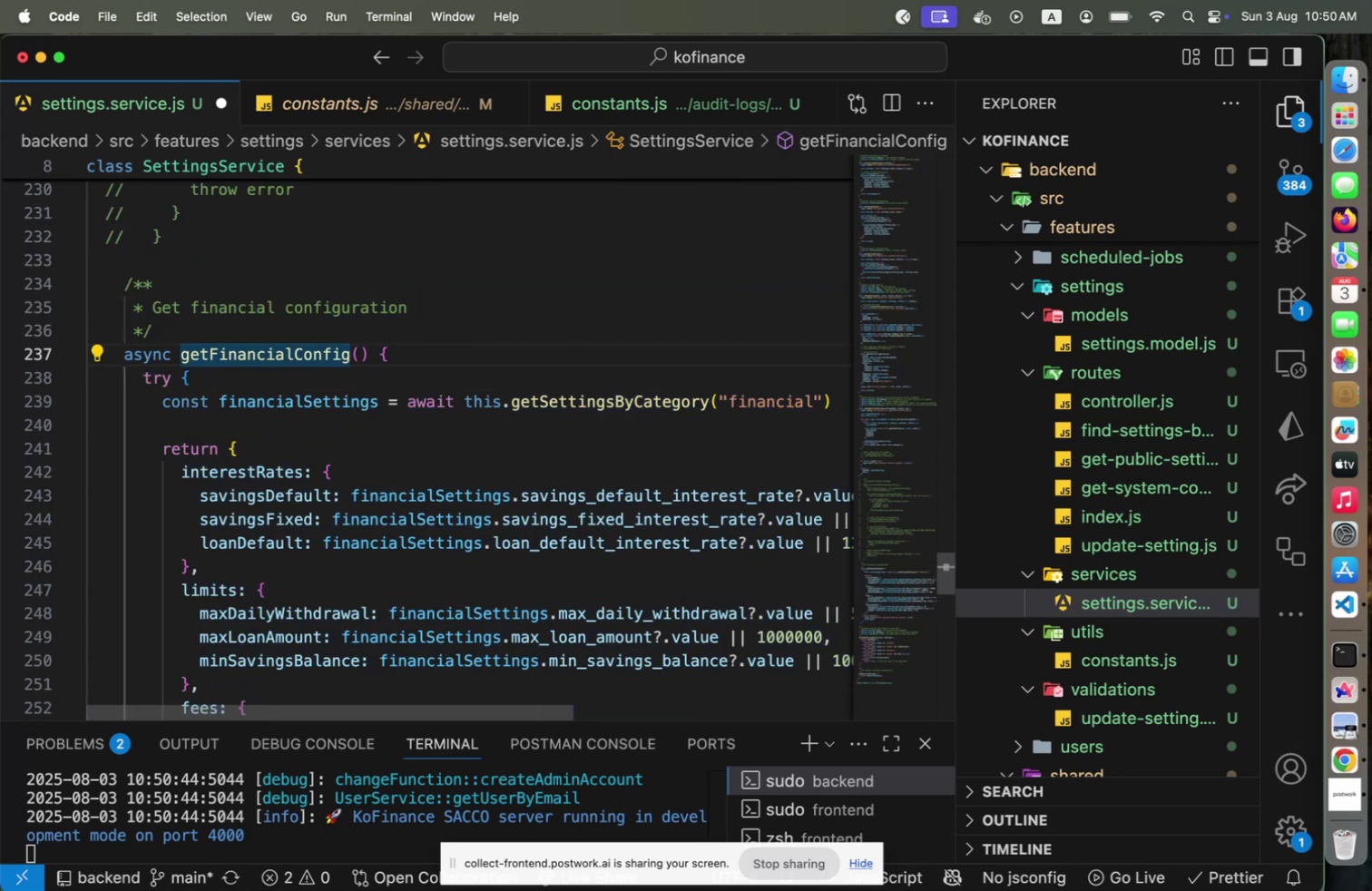 
key(ArrowUp)
 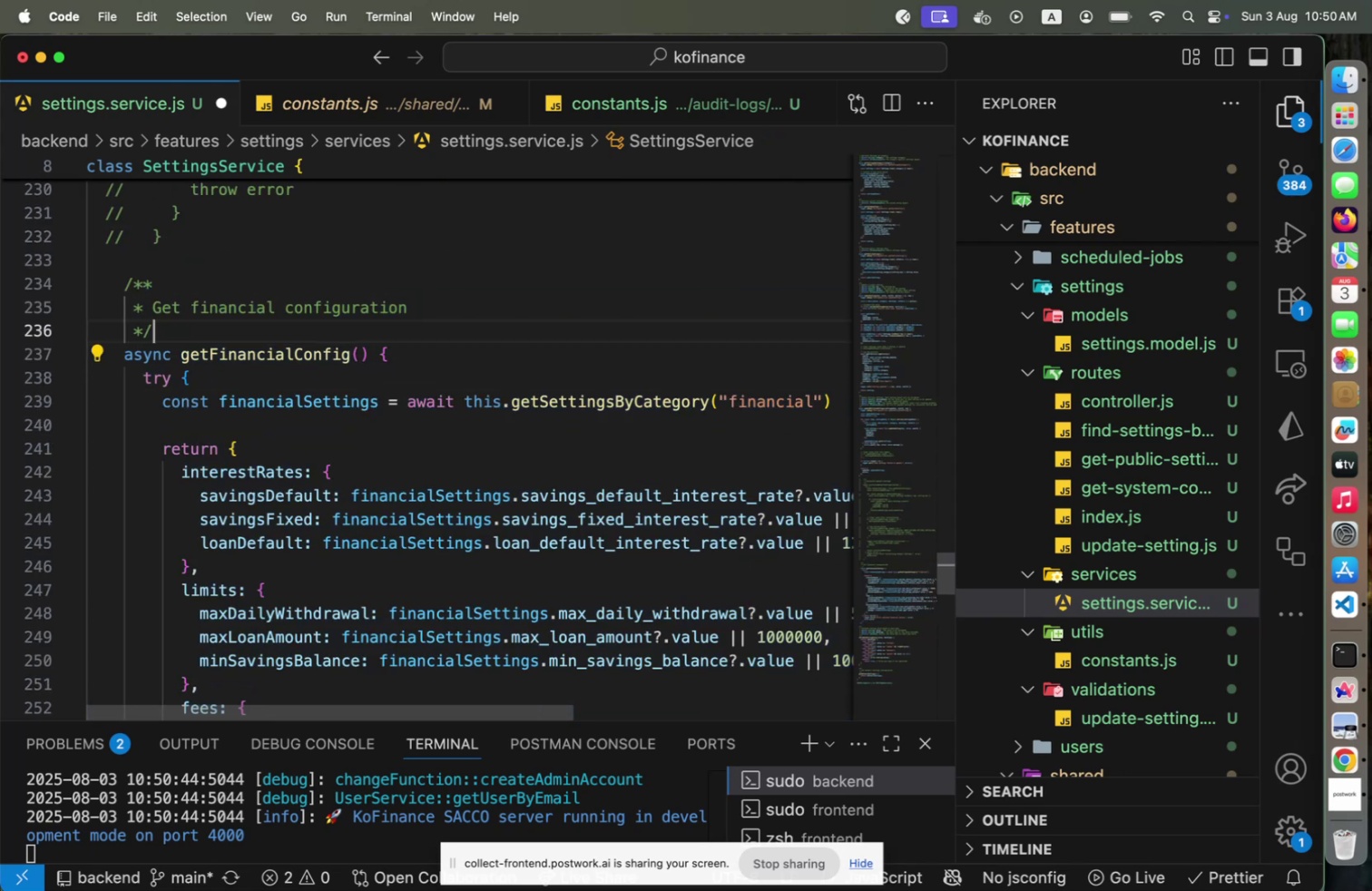 
key(ArrowUp)
 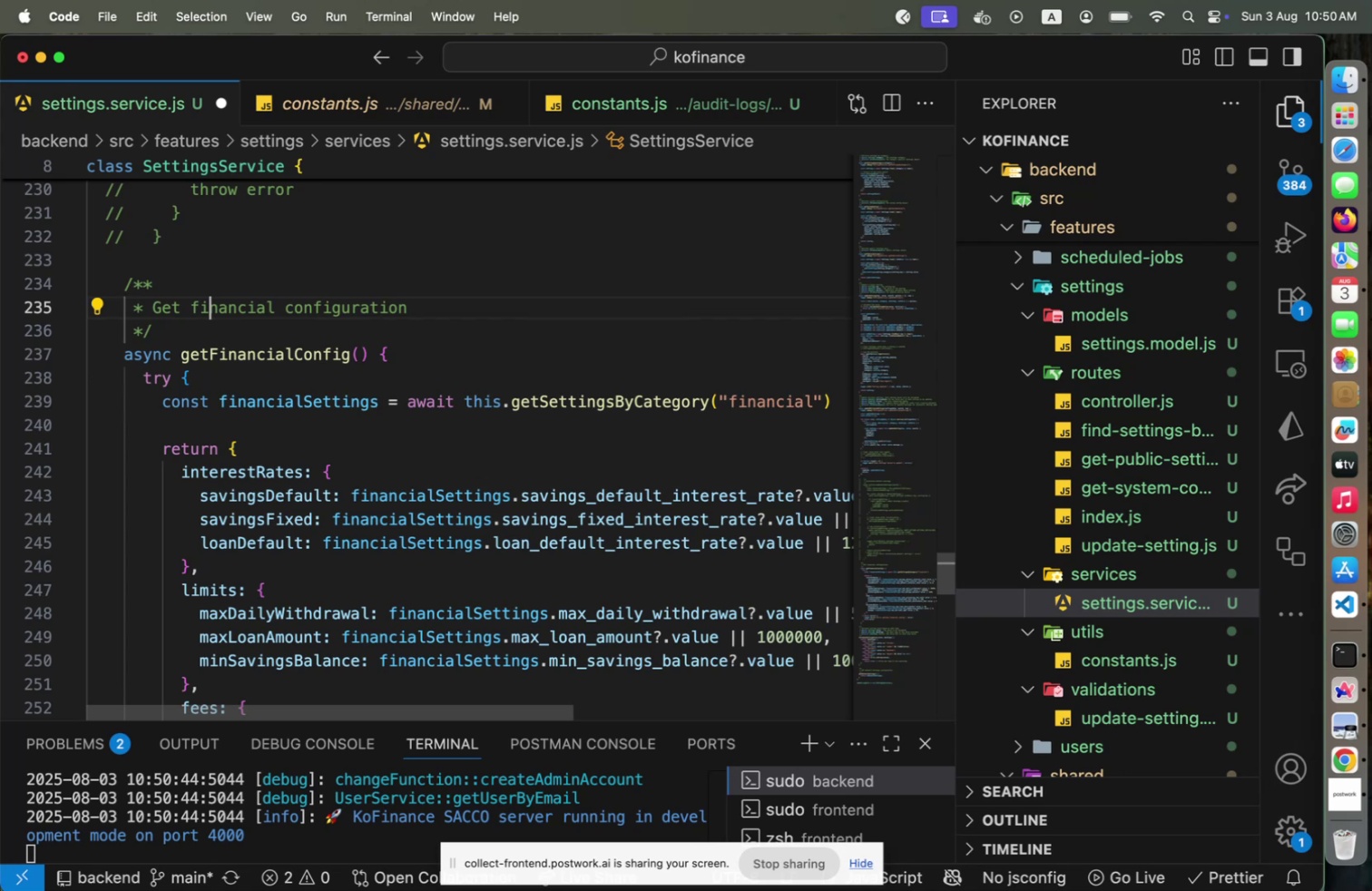 
key(ArrowDown)
 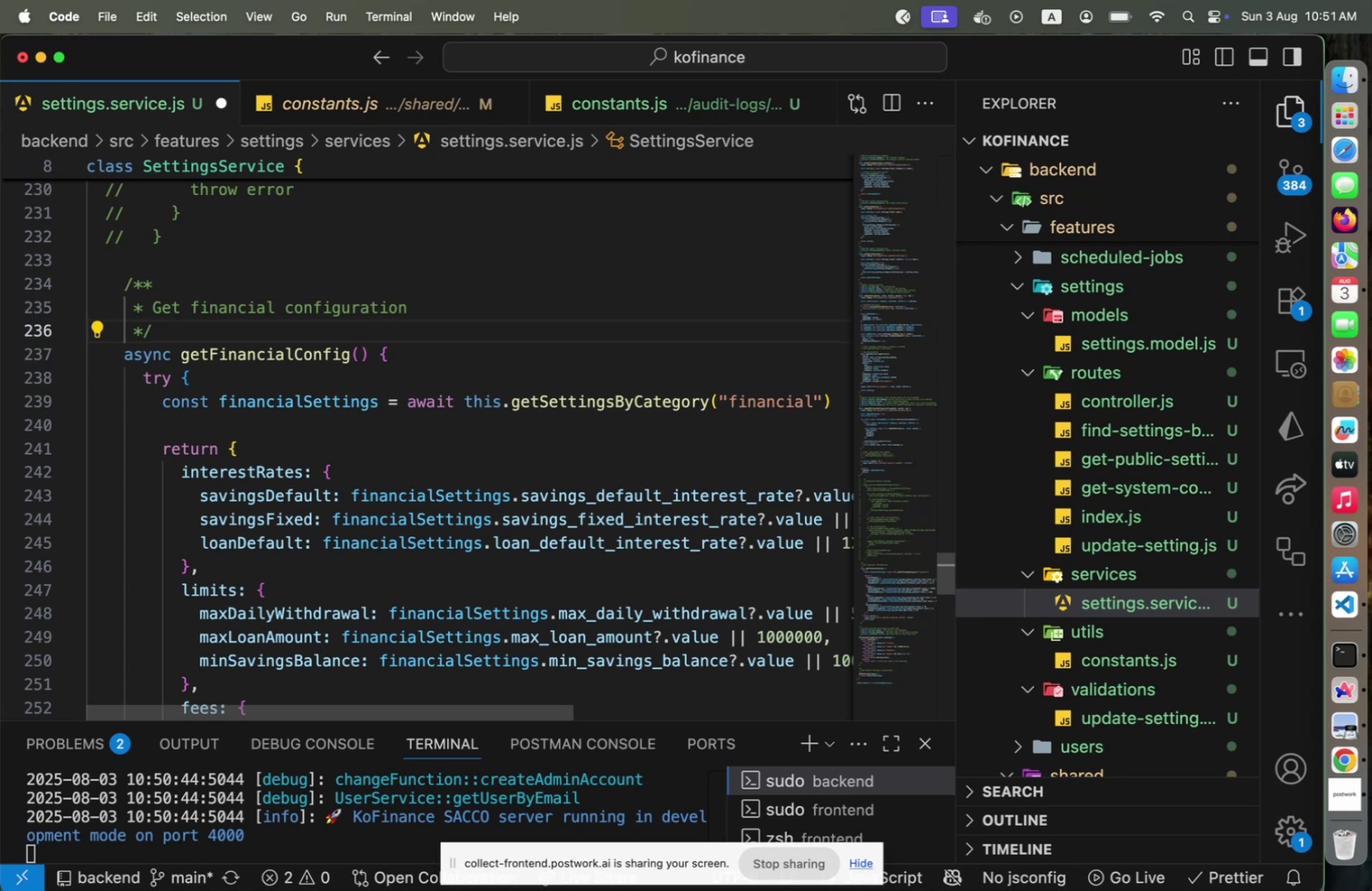 
key(ArrowDown)
 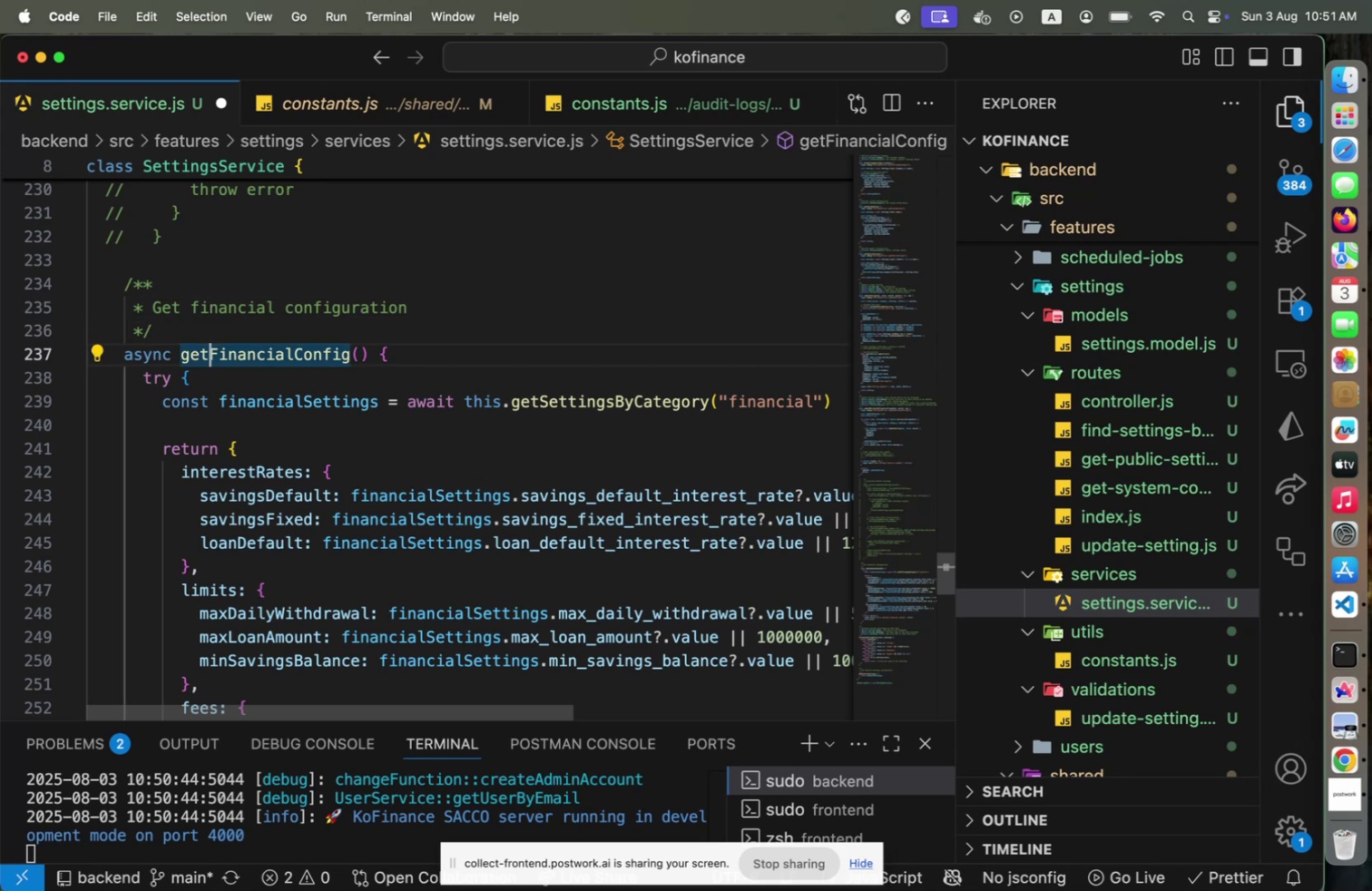 
key(ArrowUp)
 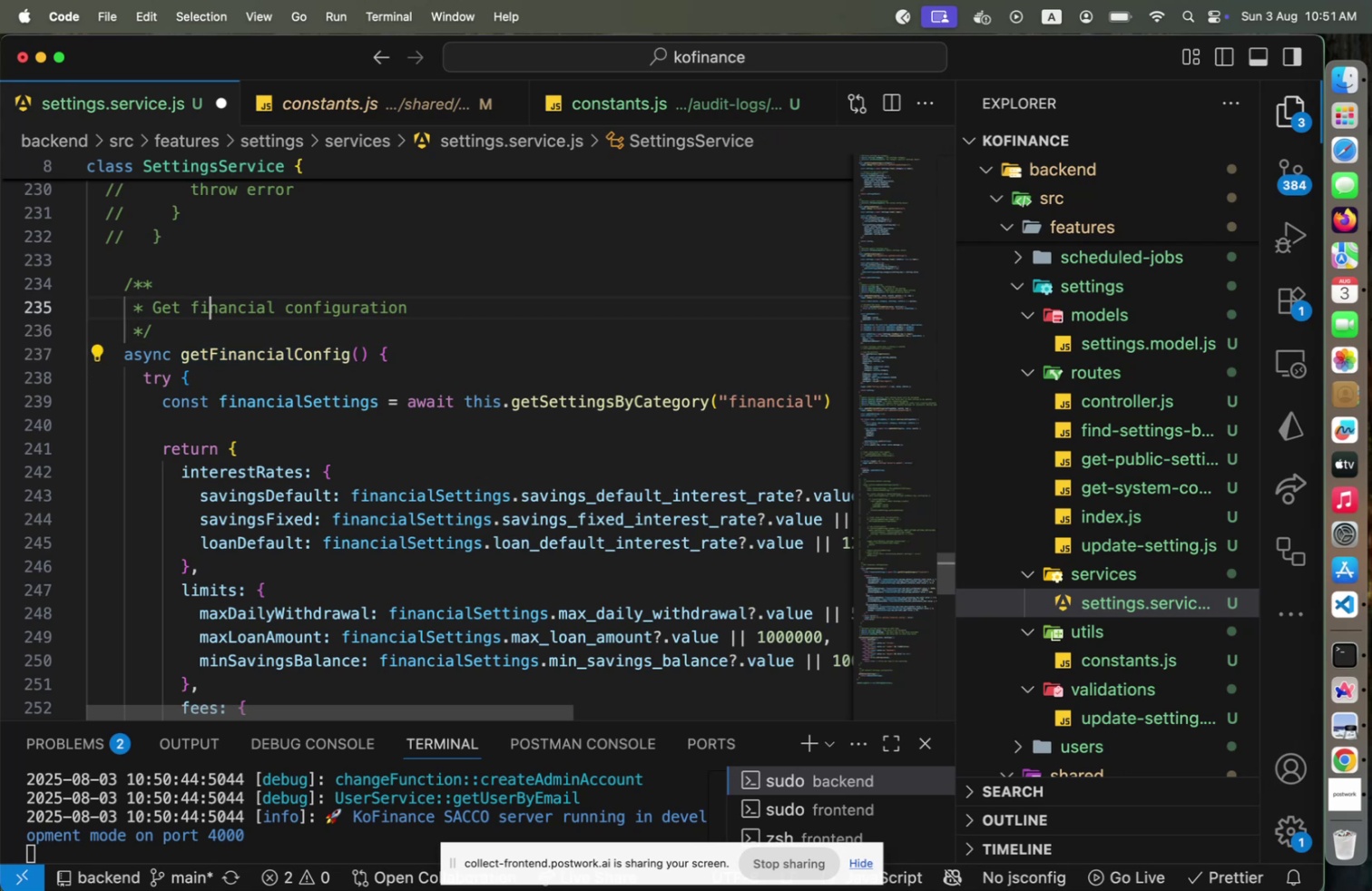 
key(ArrowUp)
 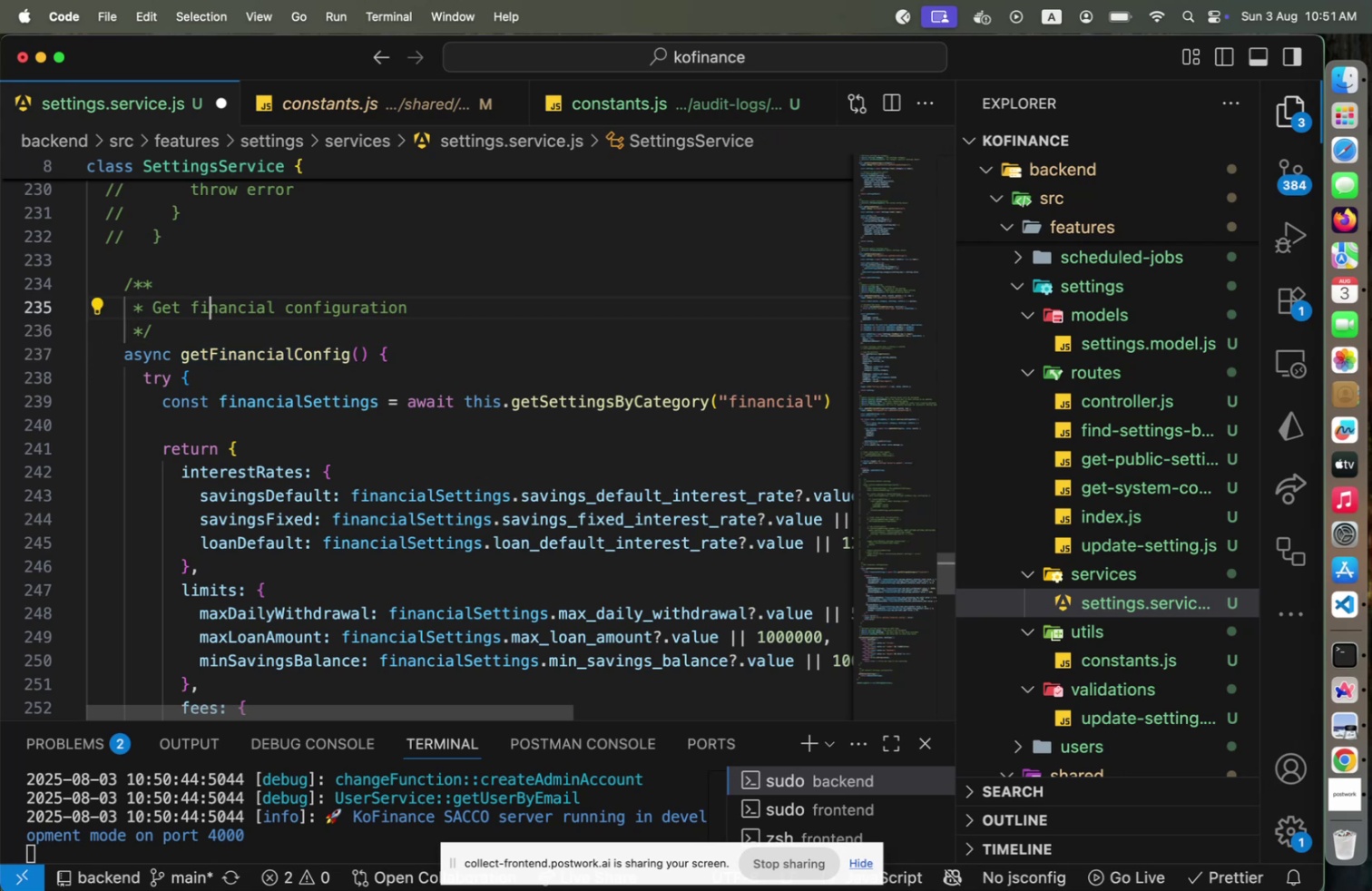 
key(ArrowLeft)
 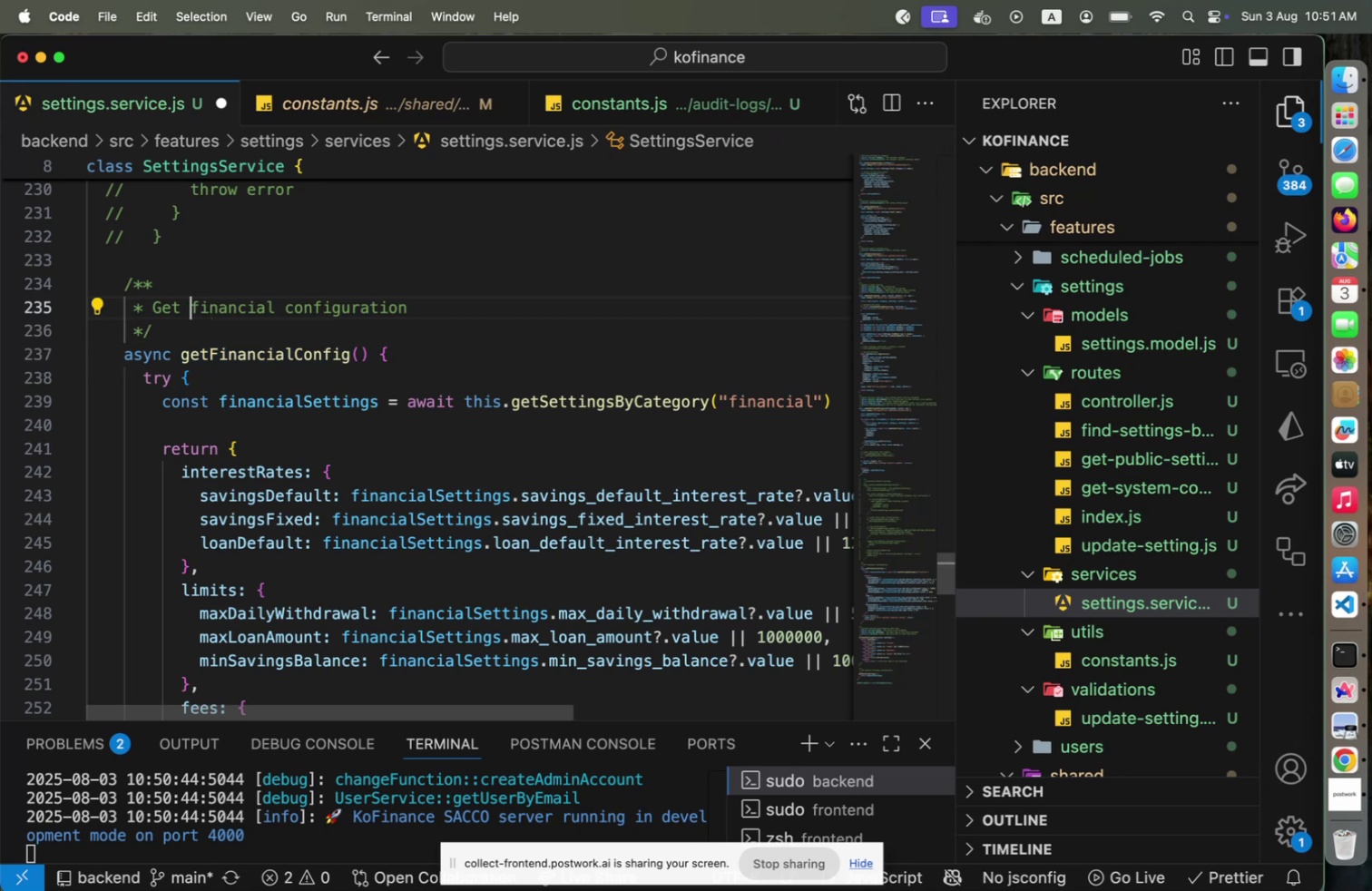 
key(ArrowLeft)
 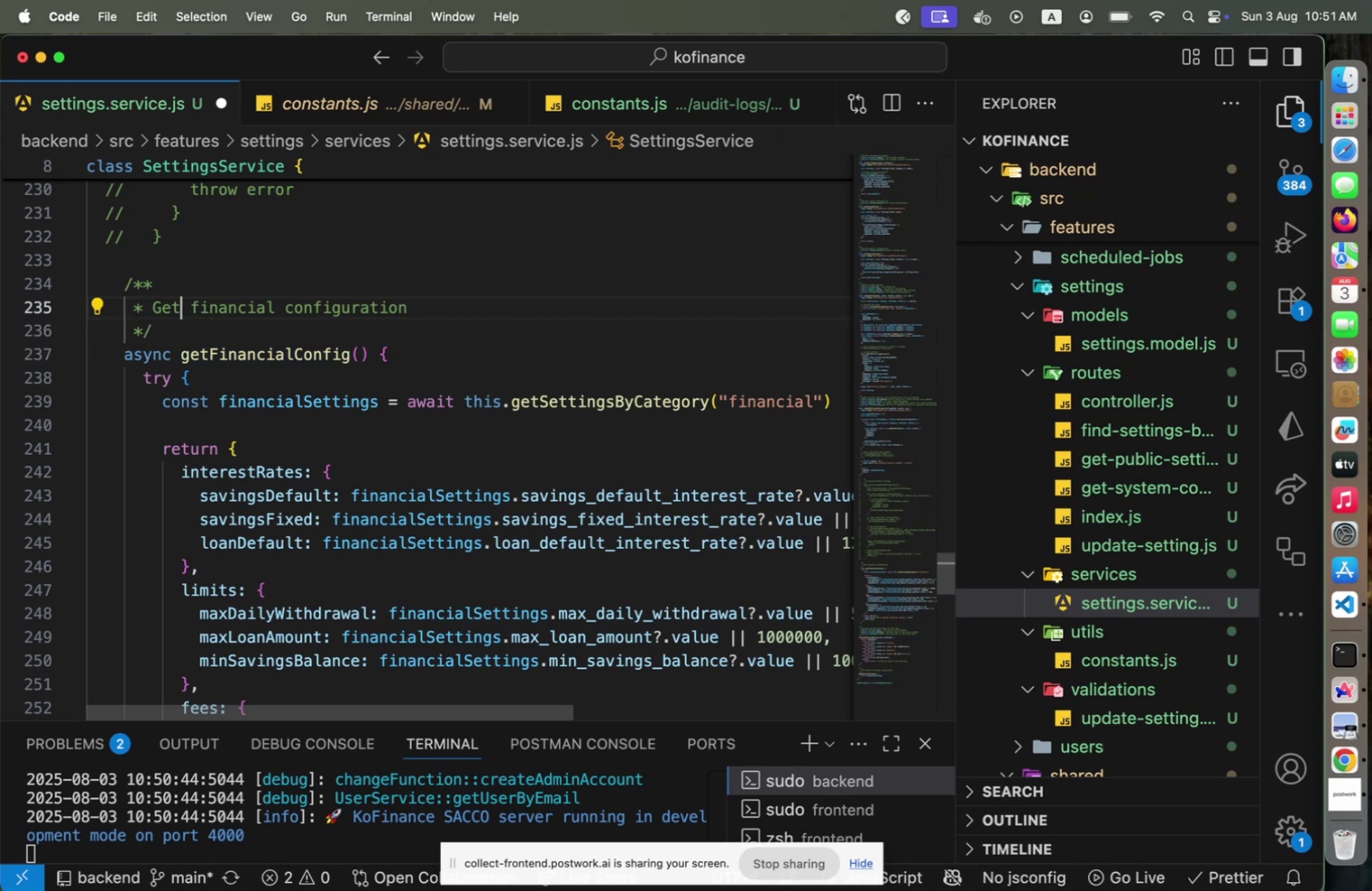 
key(ArrowLeft)
 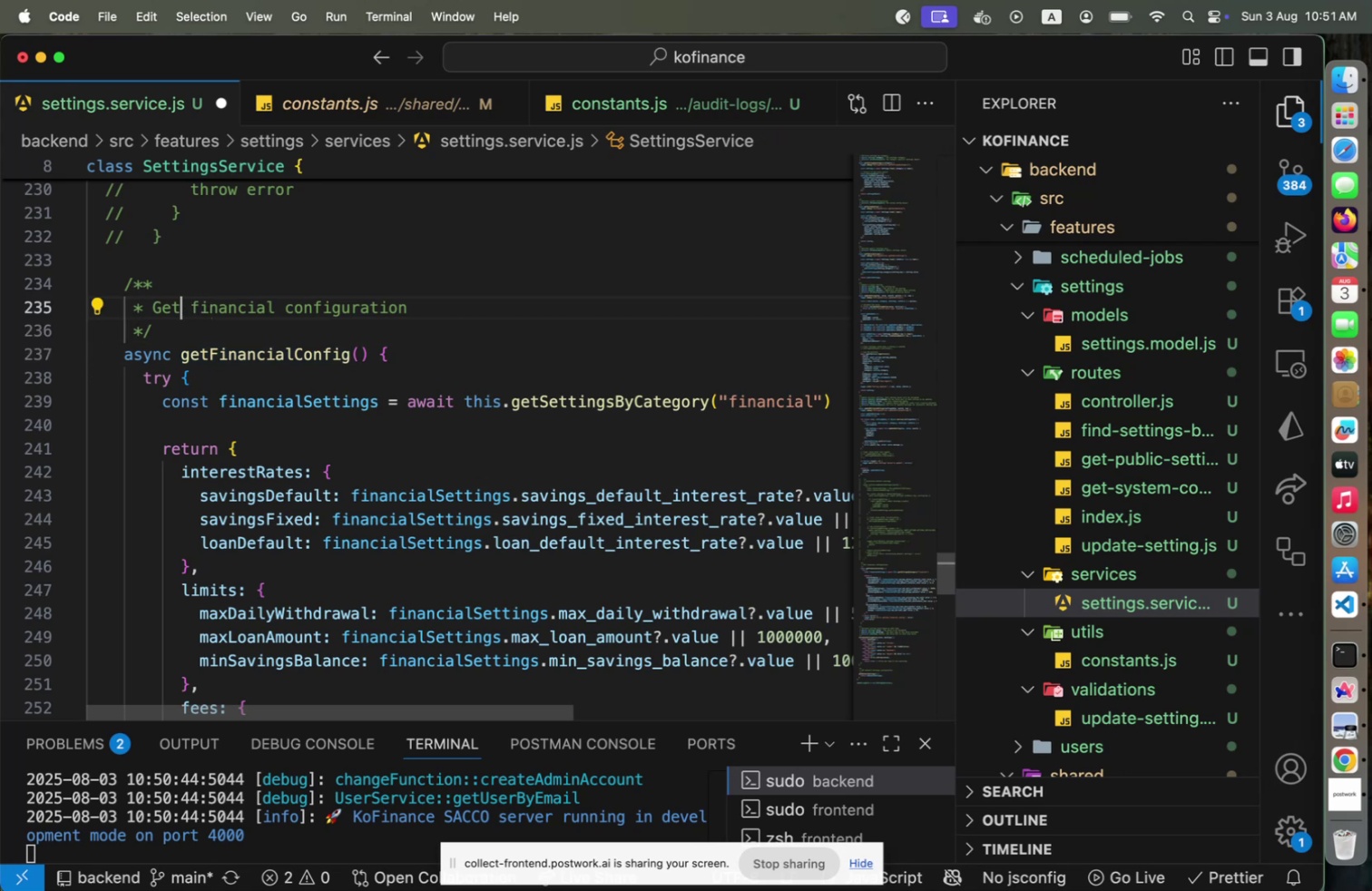 
key(Shift+ArrowLeft)
 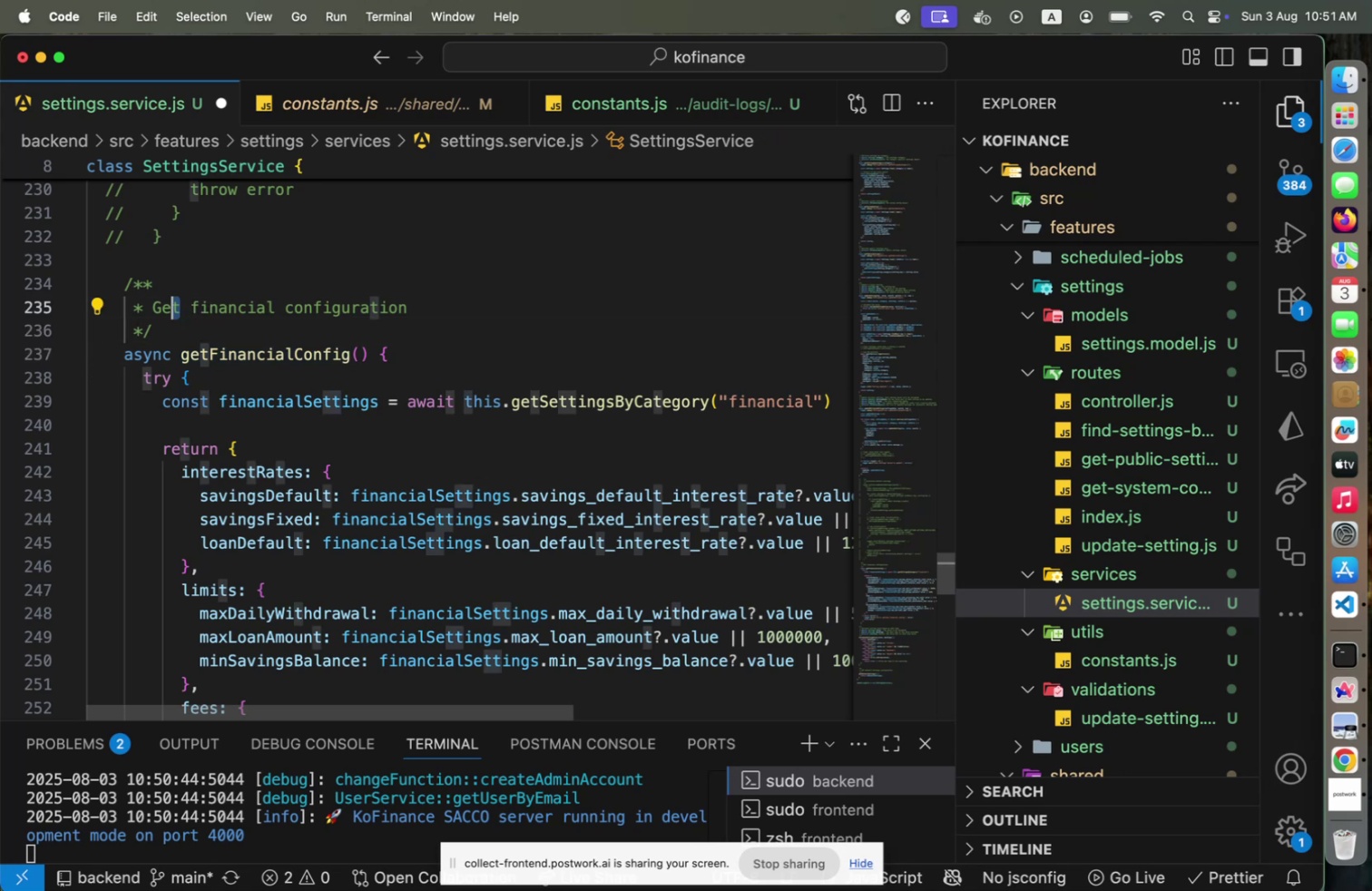 
key(Shift+ArrowLeft)
 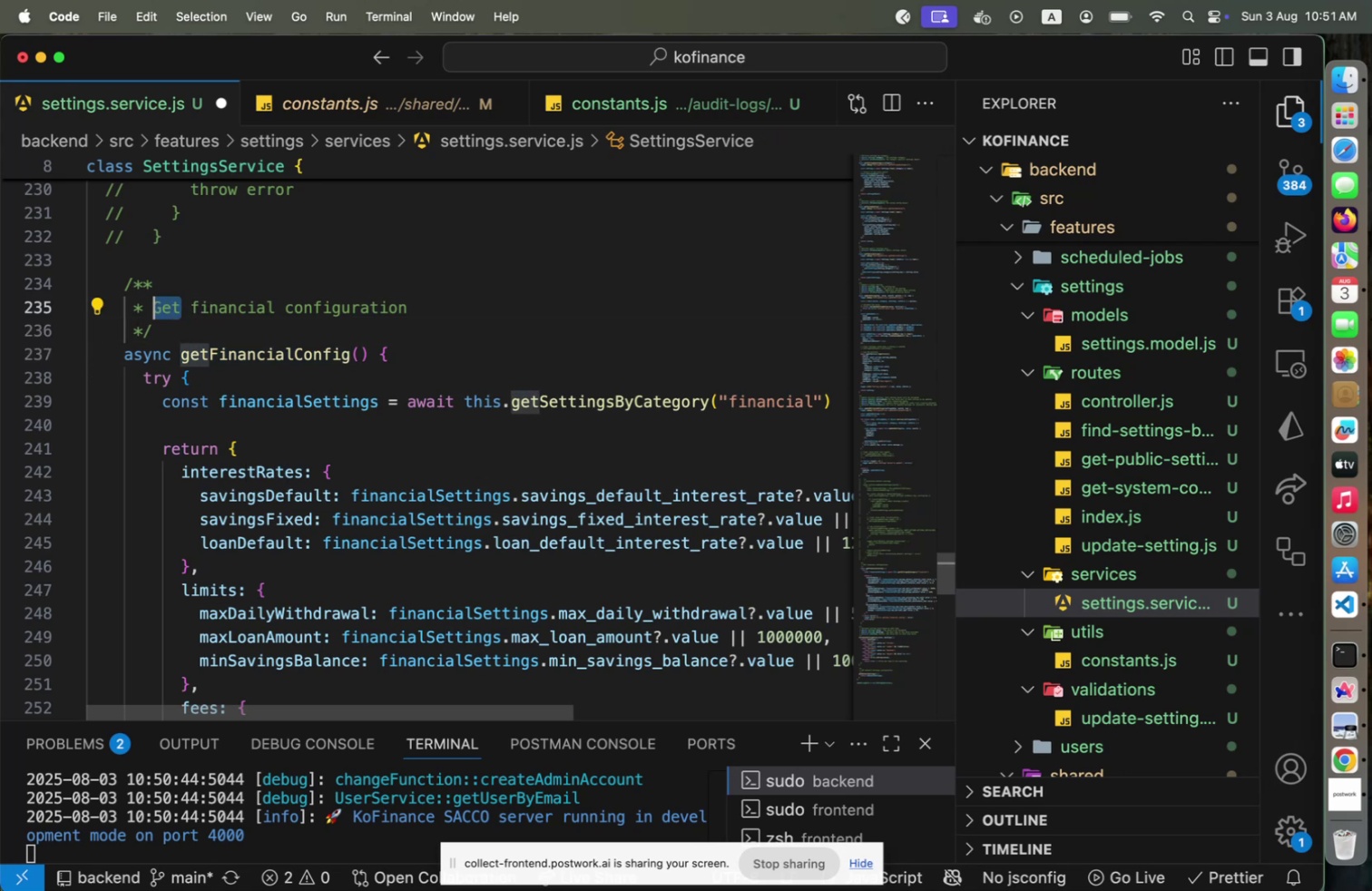 
key(Shift+ArrowLeft)
 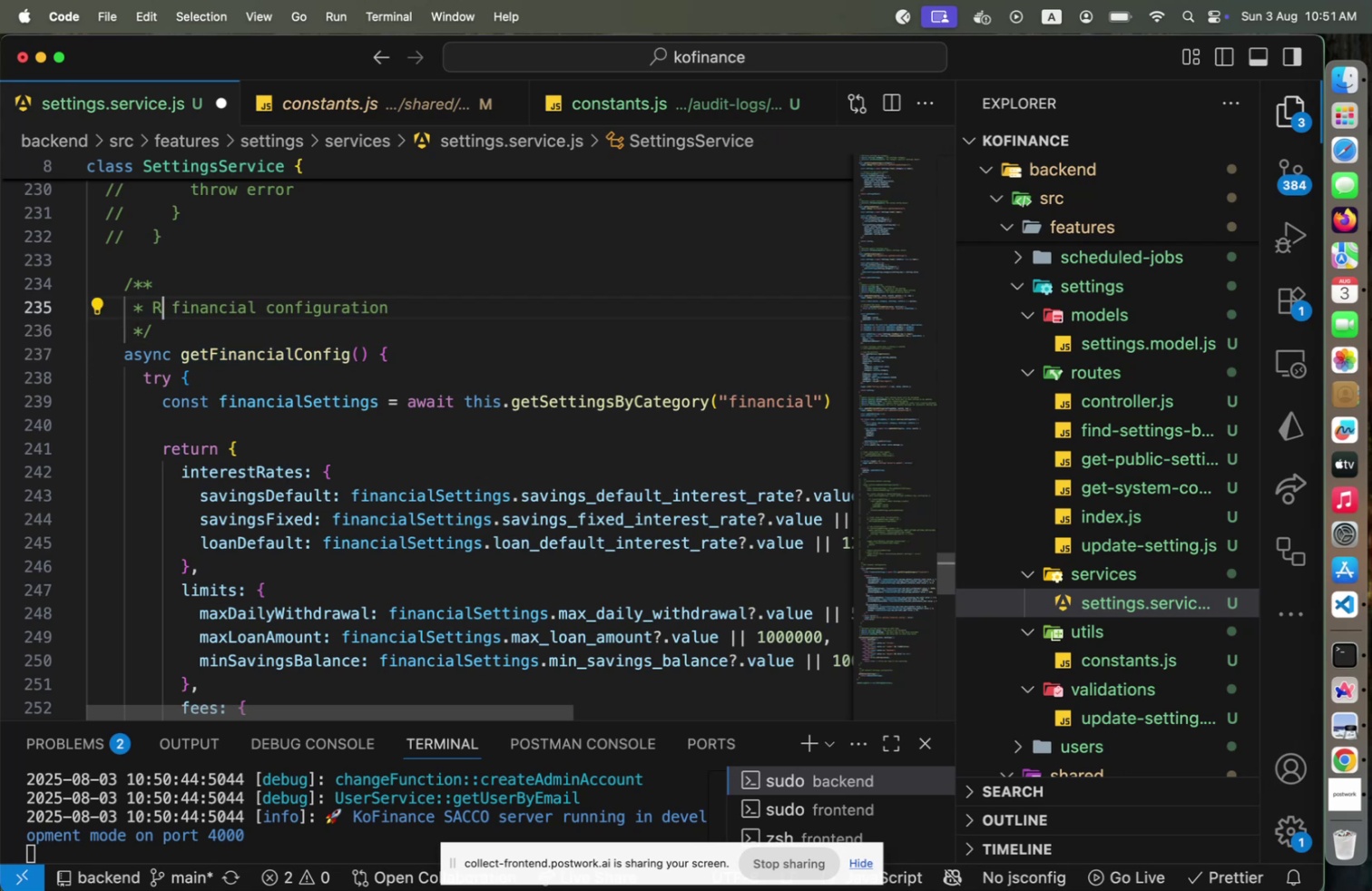 
type(Rere)
key(Backspace)
key(Backspace)
type(trieve[End].)
 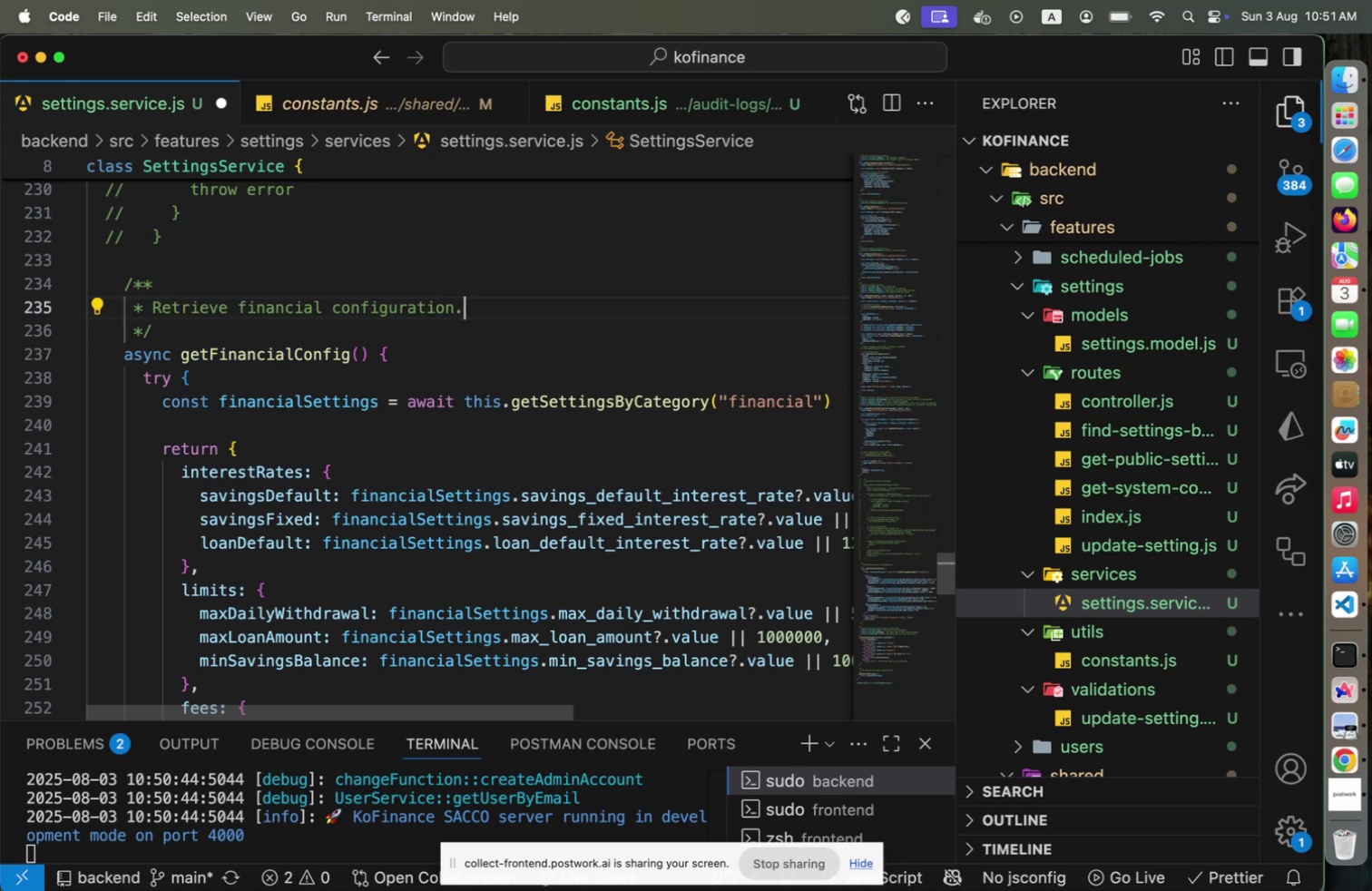 
key(Enter)
 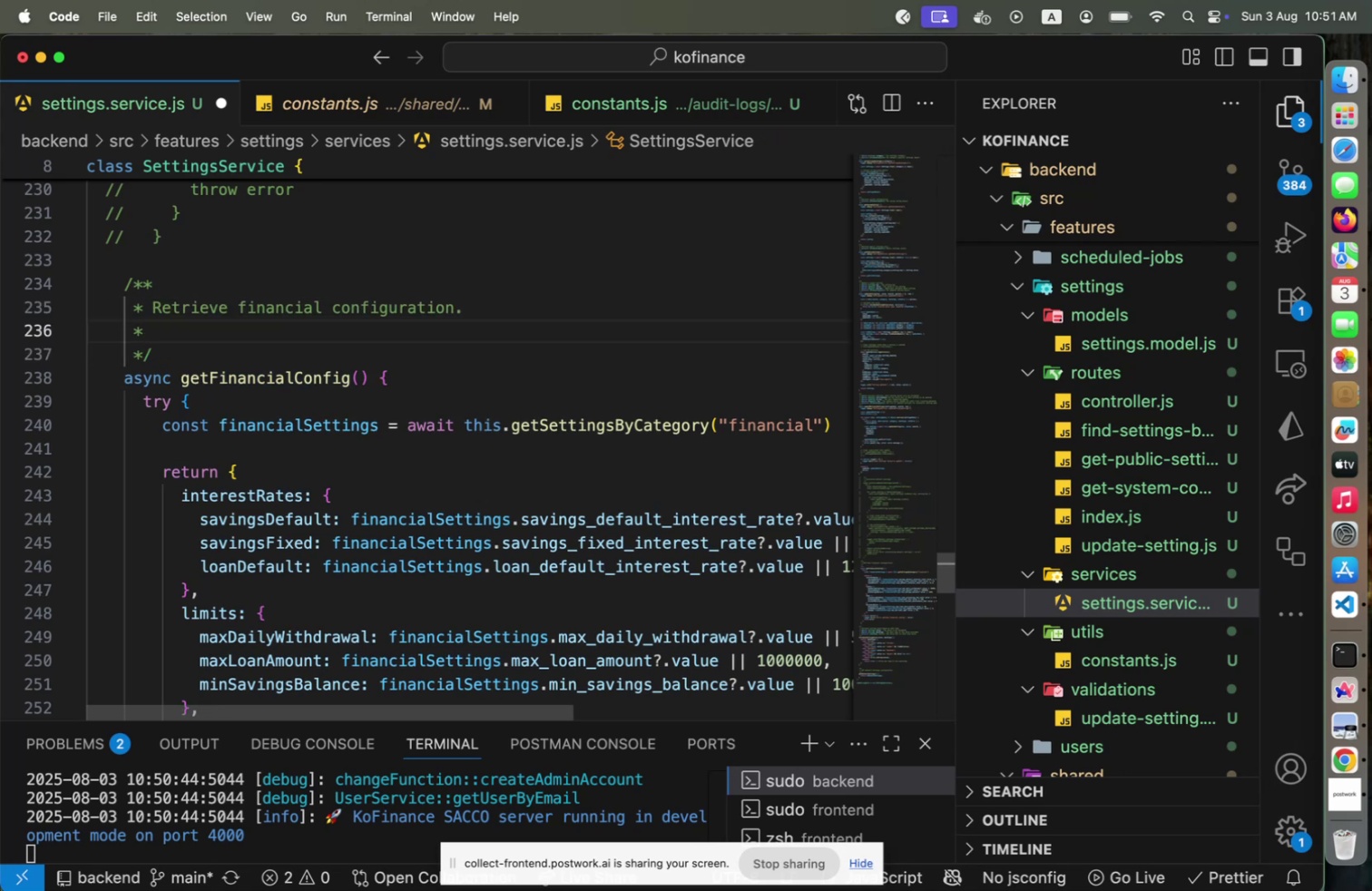 
type(@returns {Object)
 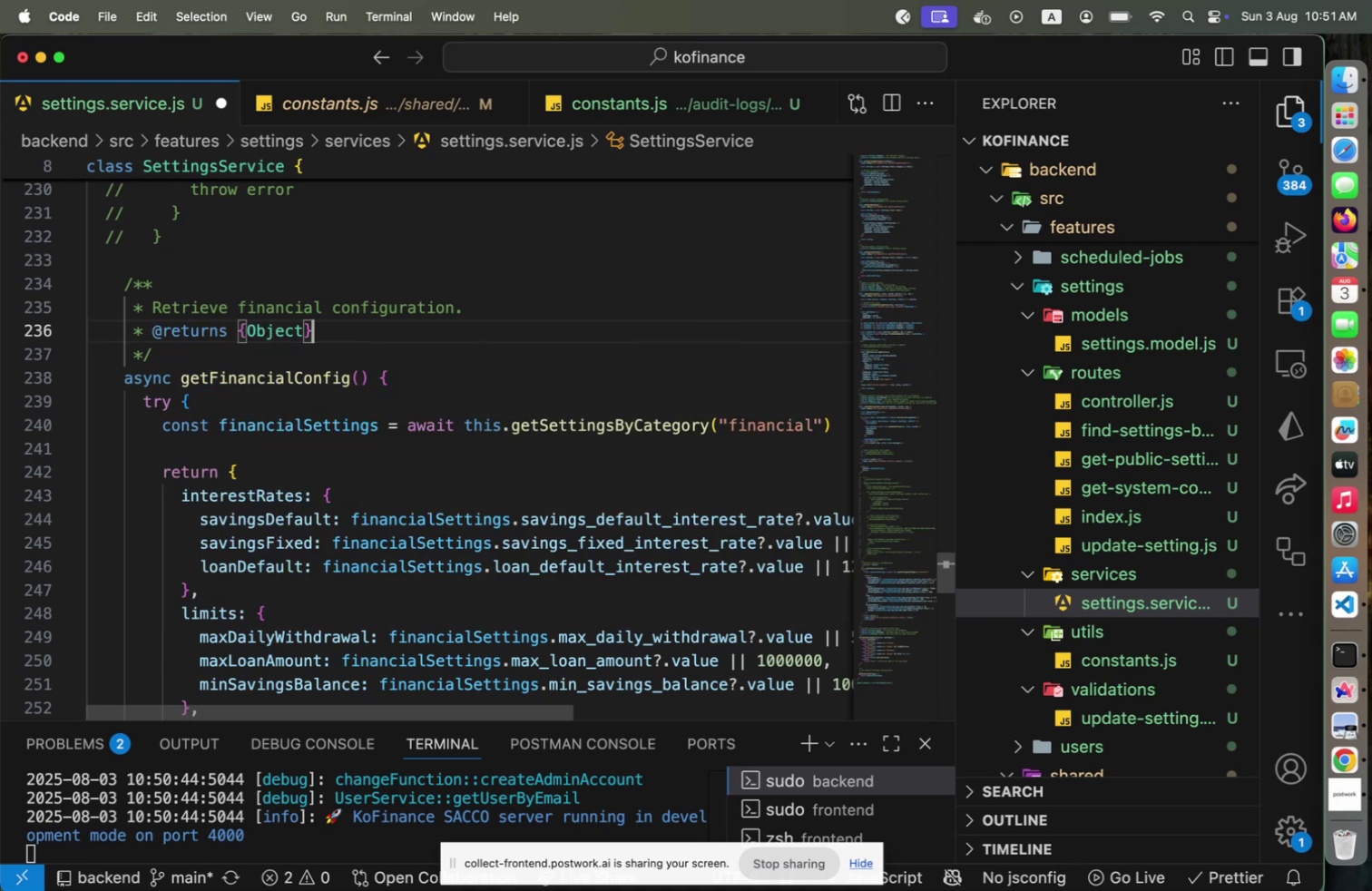 
 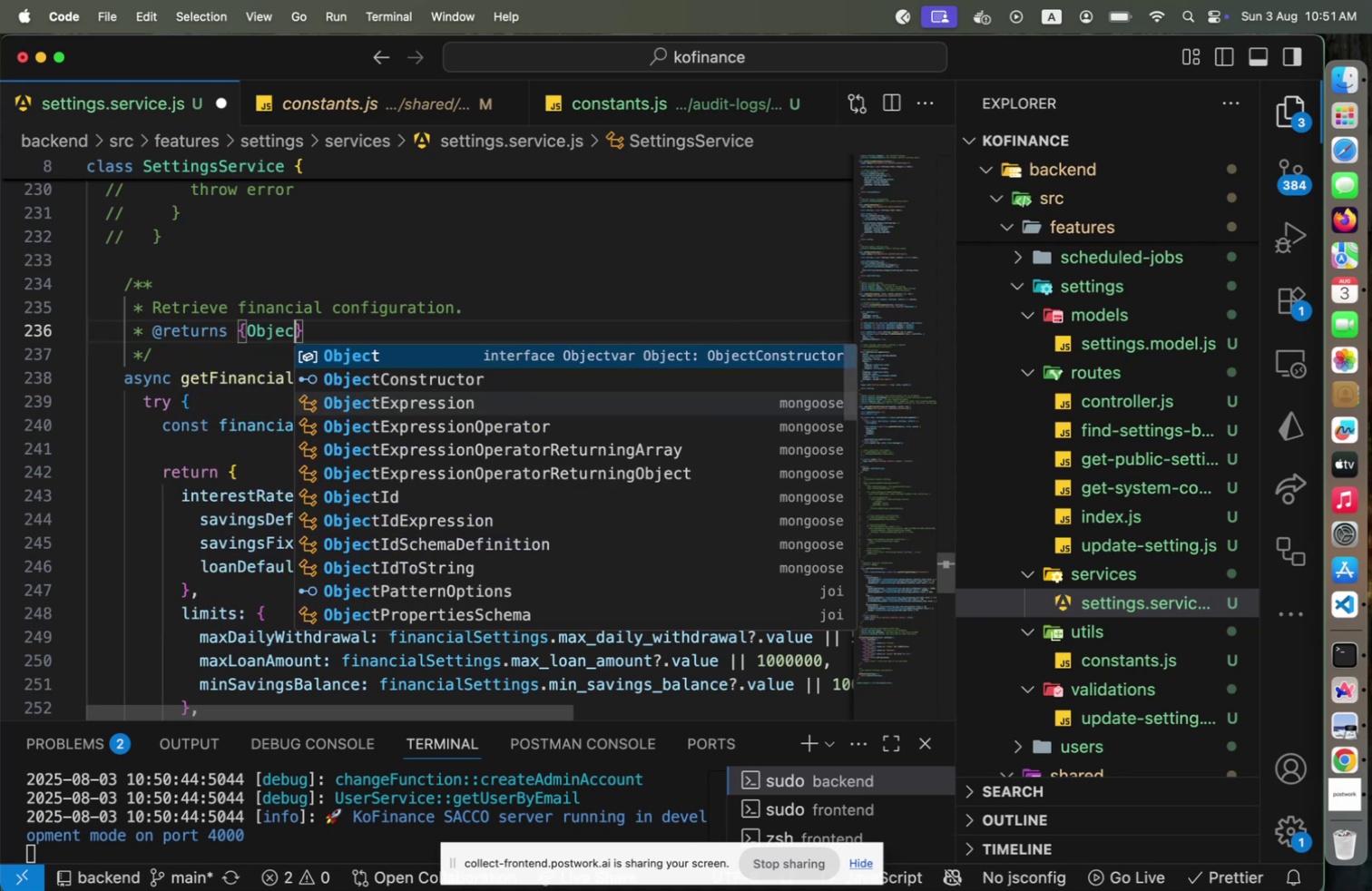 
key(ArrowRight)
 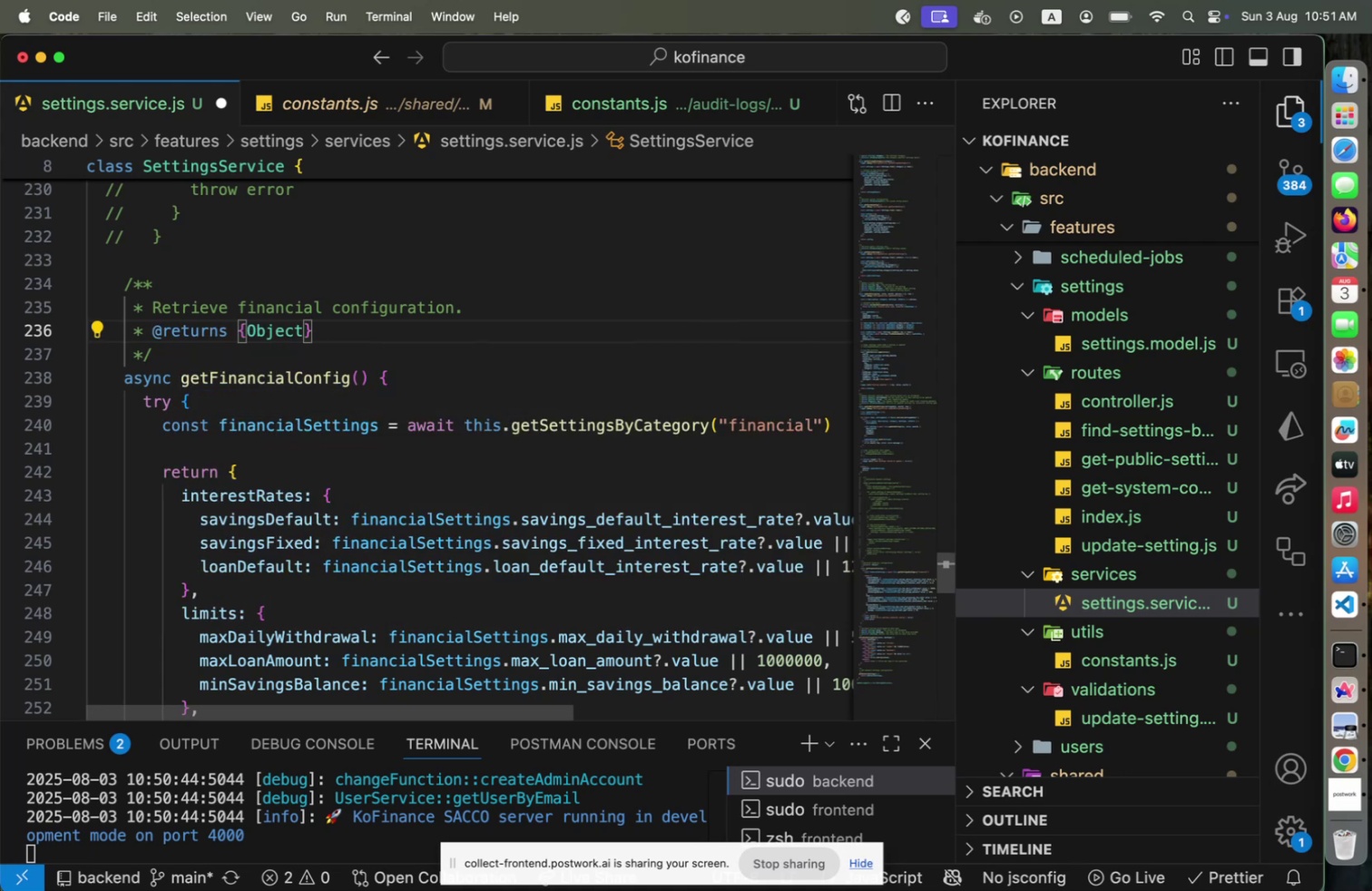 
key(ArrowDown)
 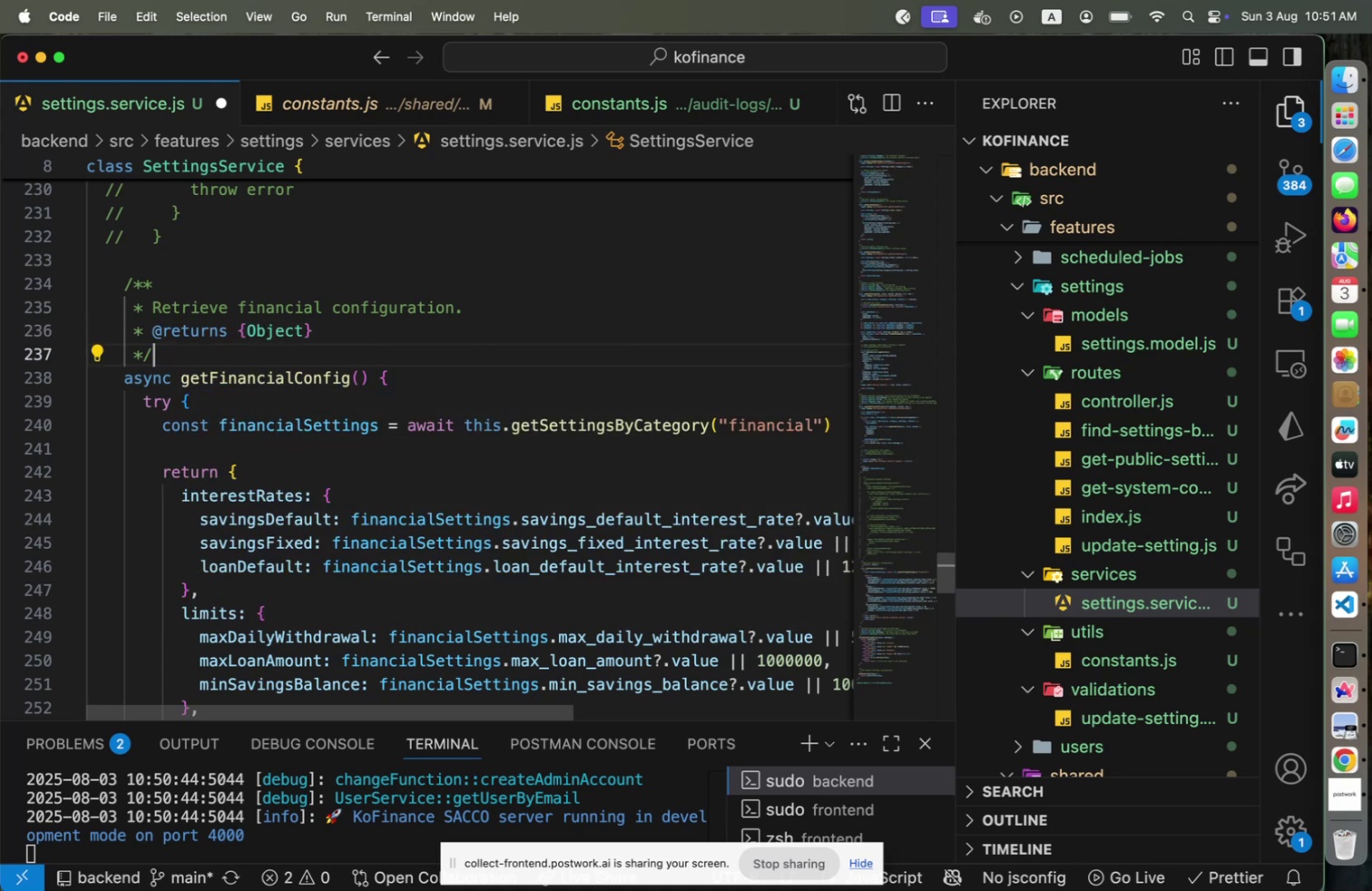 
key(ArrowDown)
 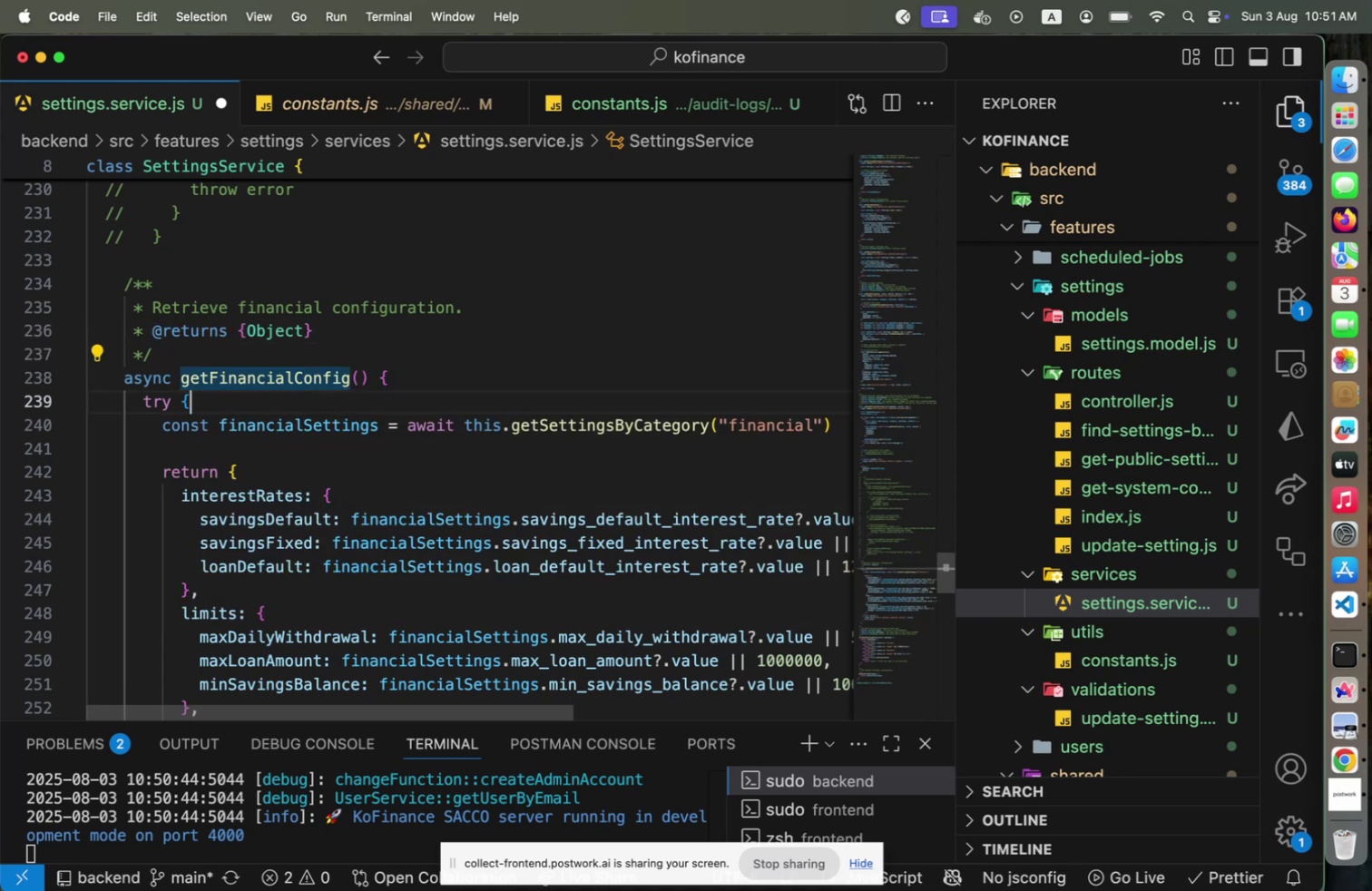 
key(ArrowDown)
 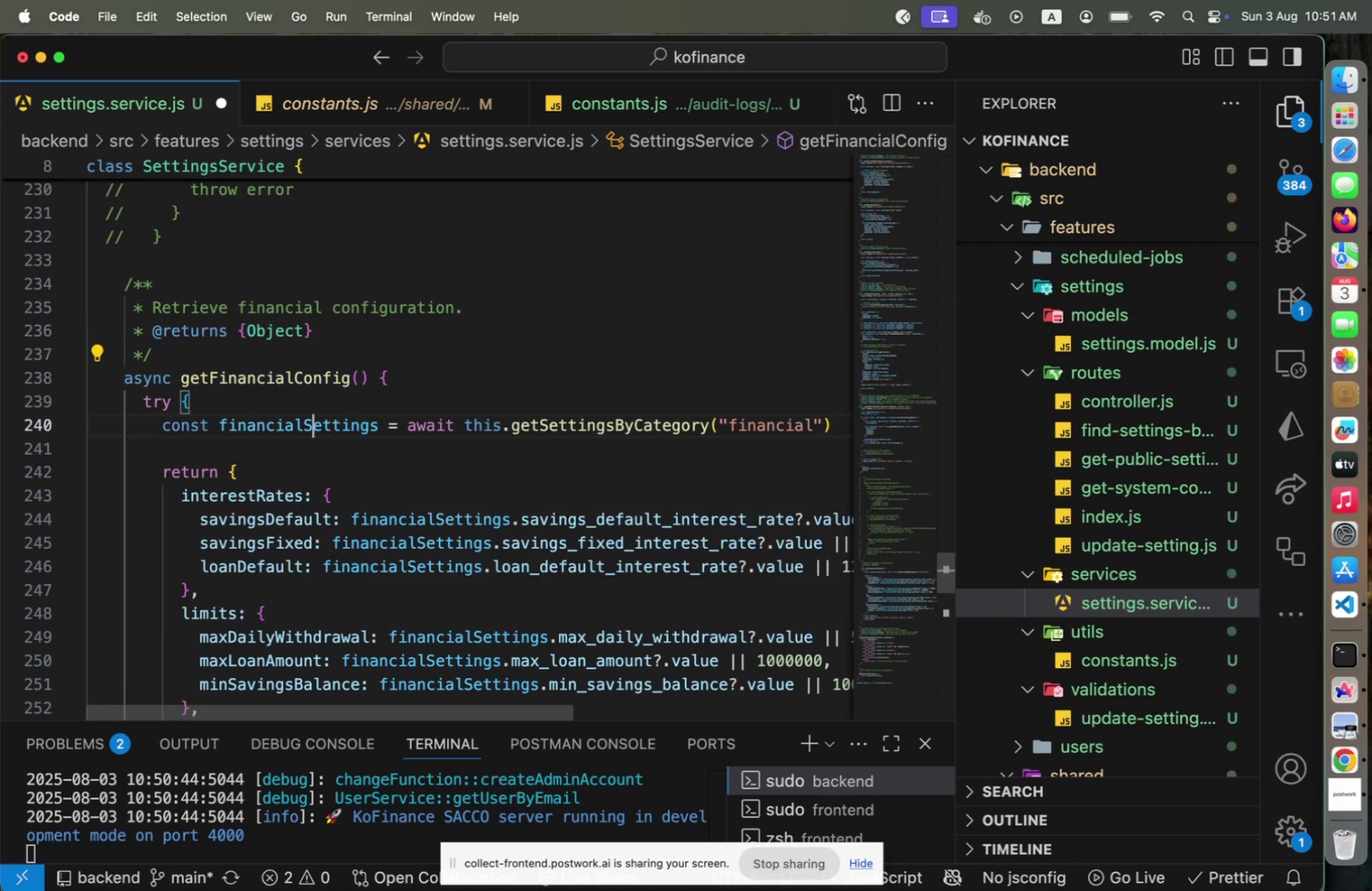 
key(ArrowDown)
 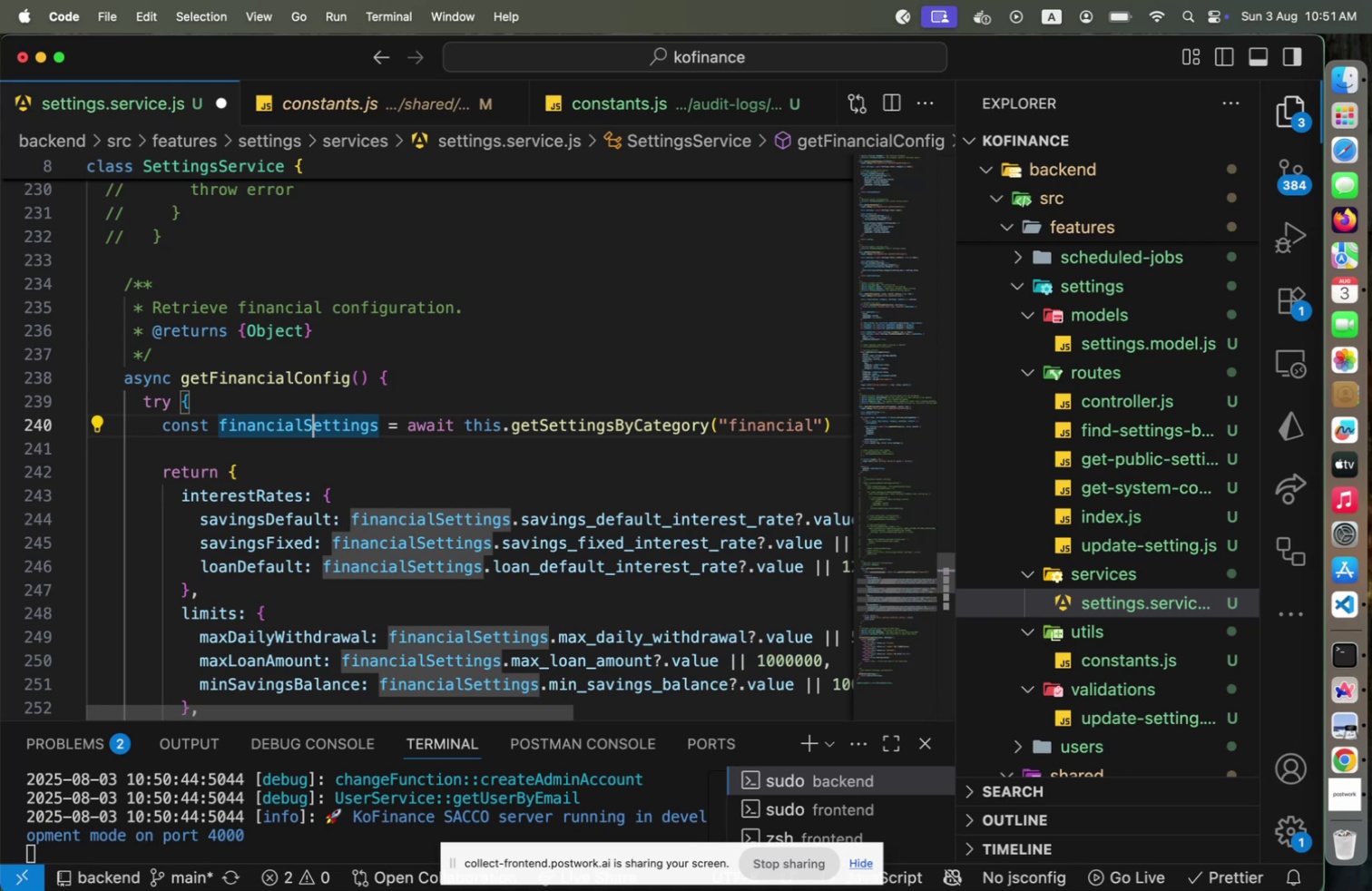 
wait(6.78)
 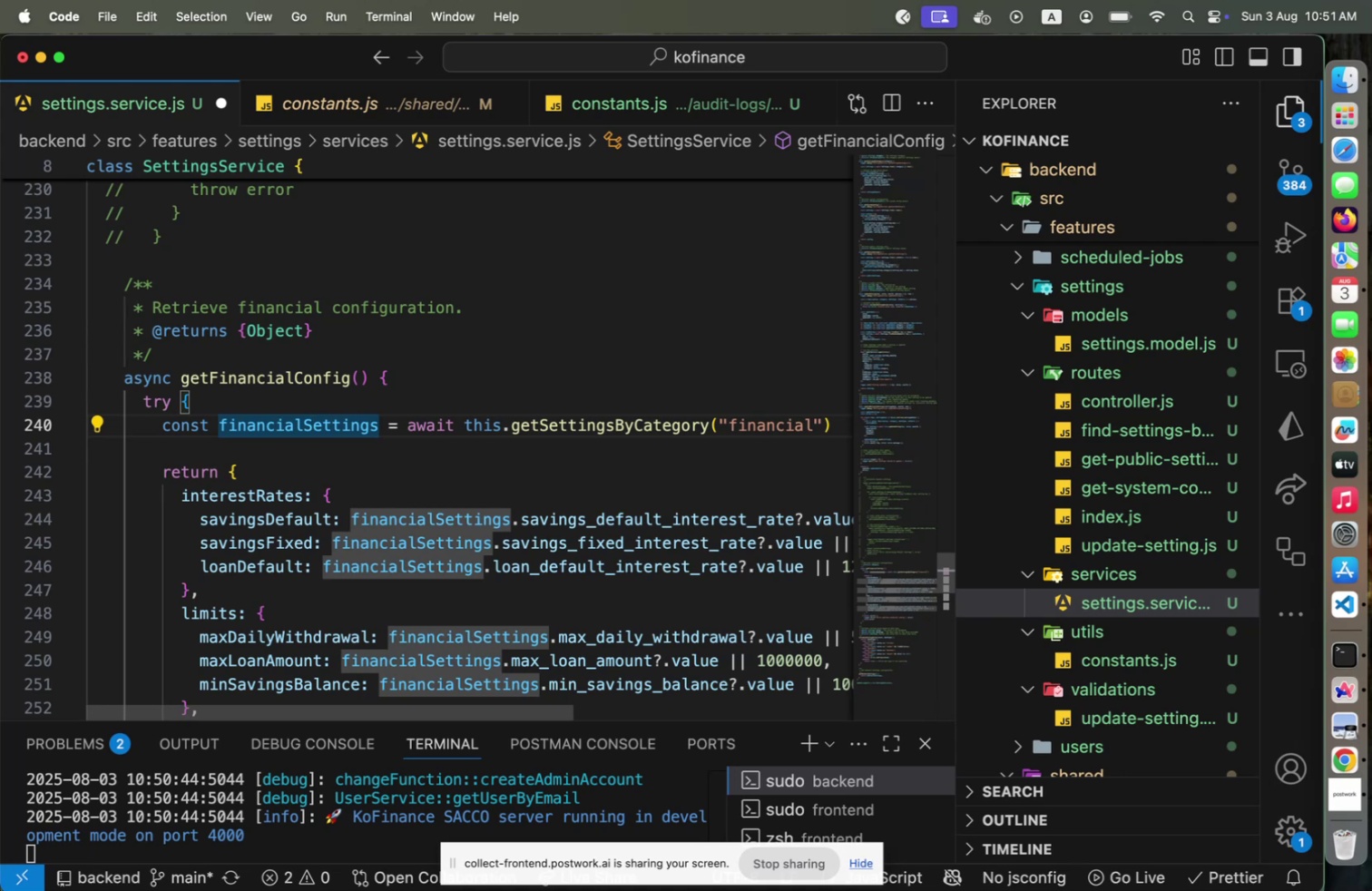 
key(ArrowUp)
 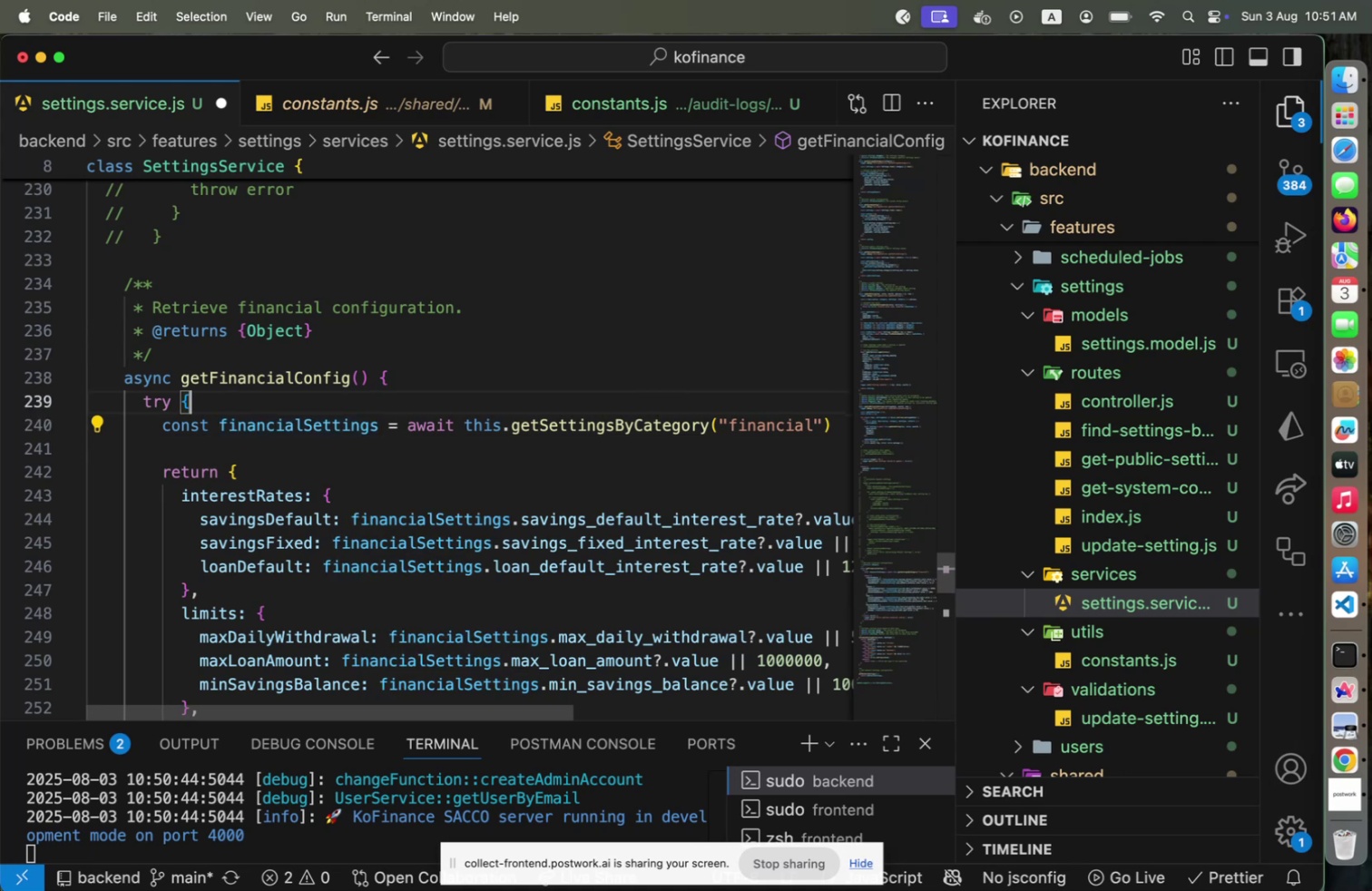 
key(ArrowUp)
 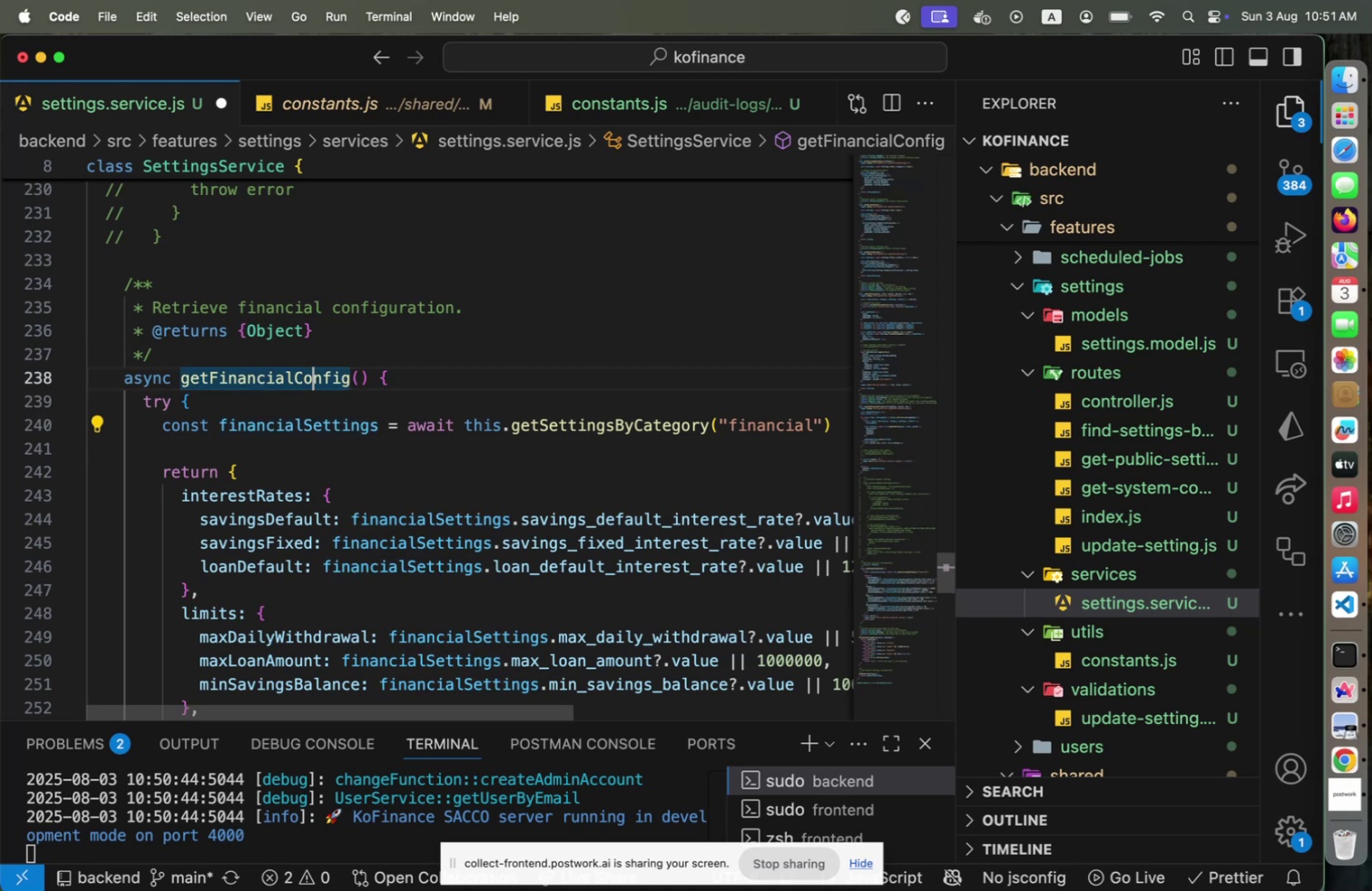 
key(ArrowUp)
 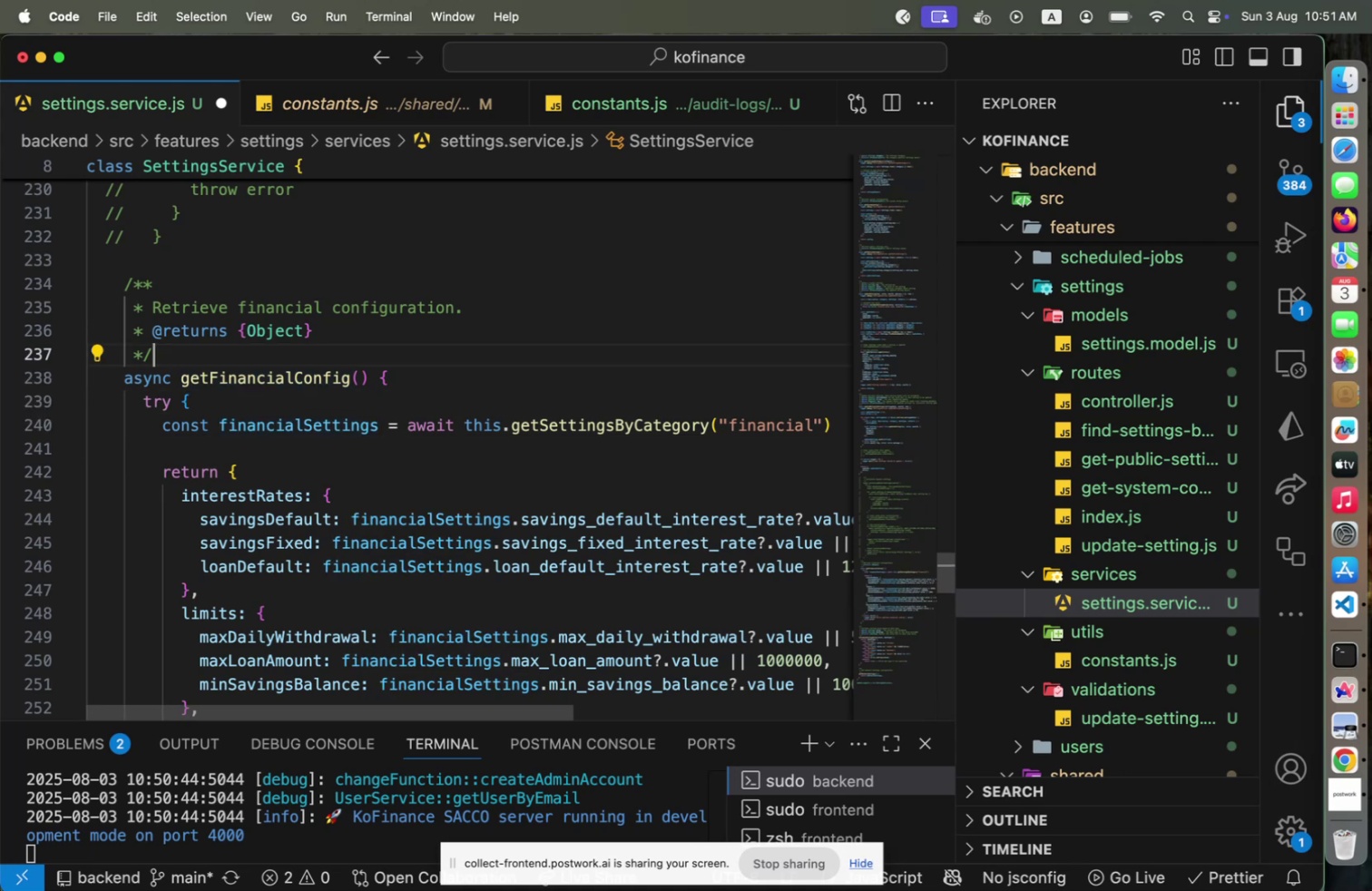 
key(ArrowUp)
 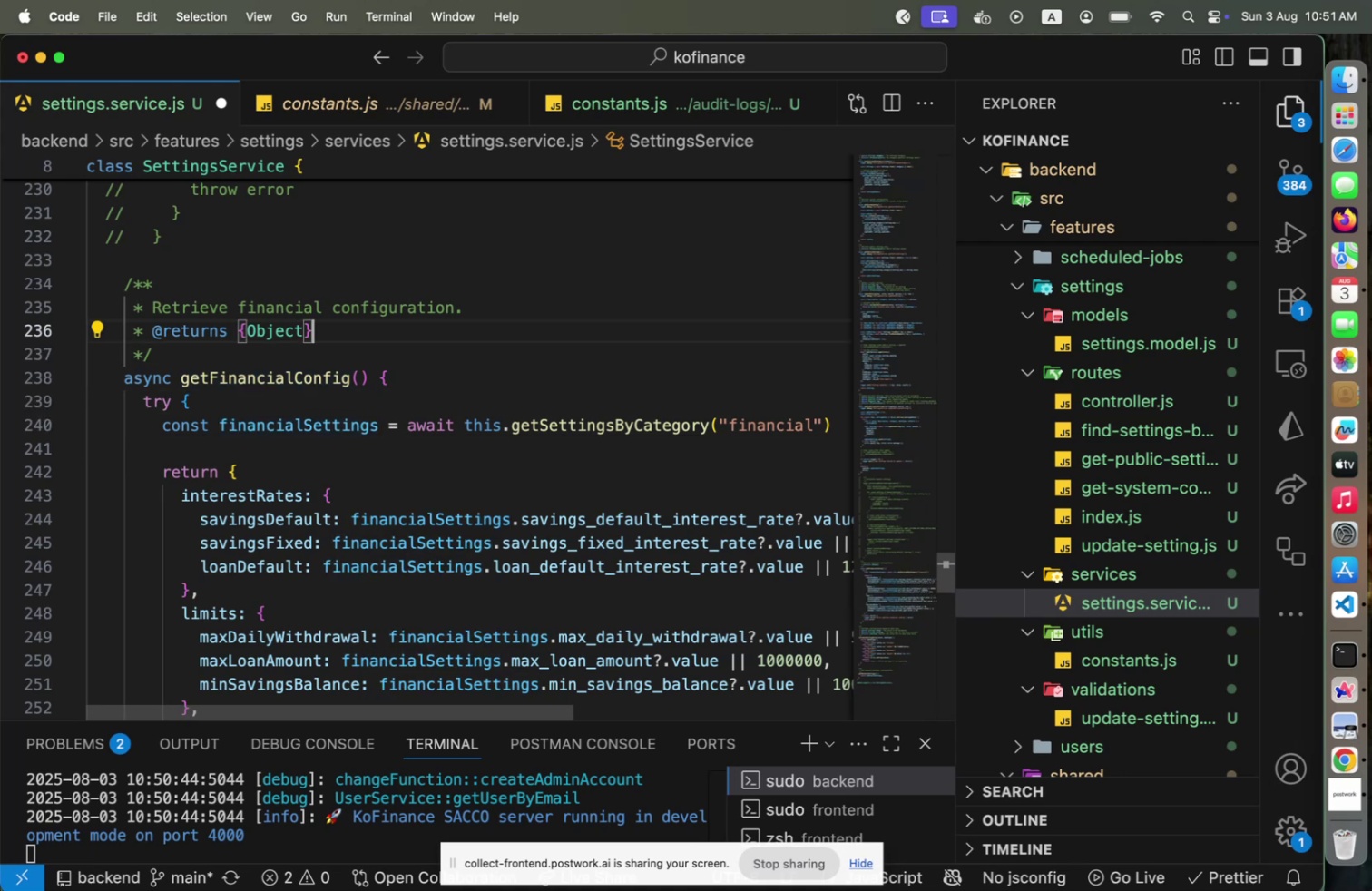 
key(ArrowLeft)
 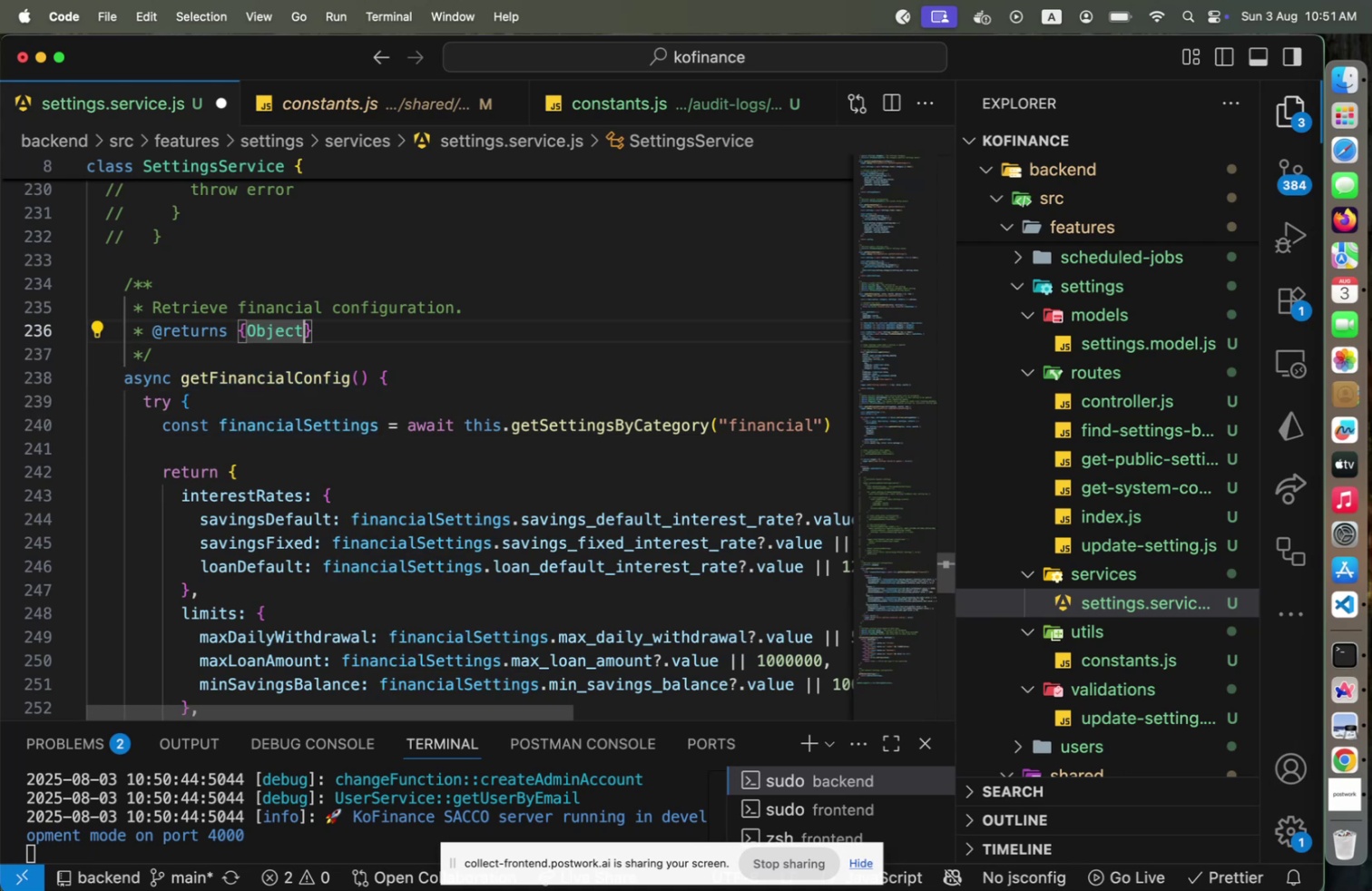 
key(ArrowRight)
 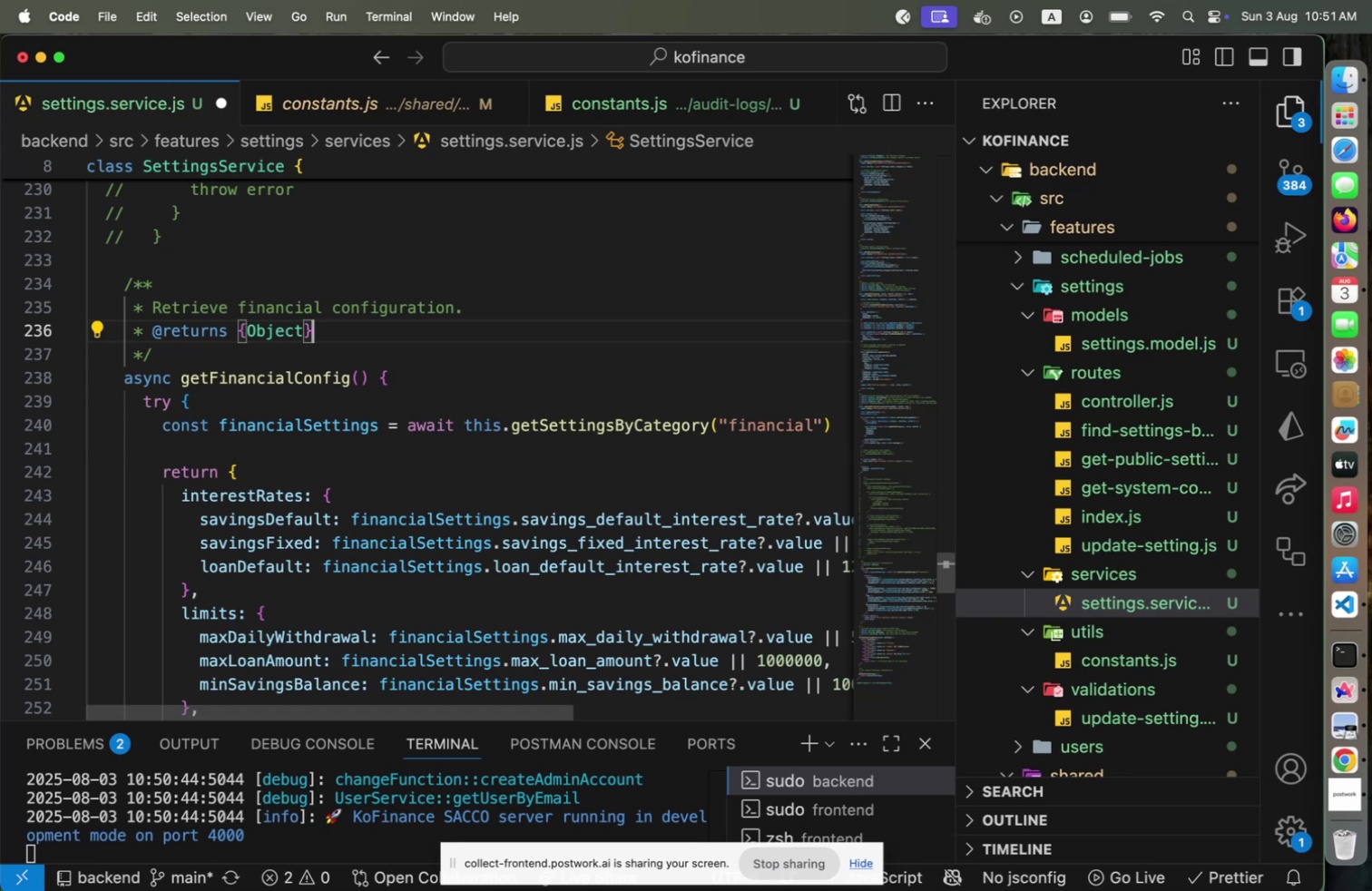 
hold_key(key=ArrowLeft, duration=0.96)
 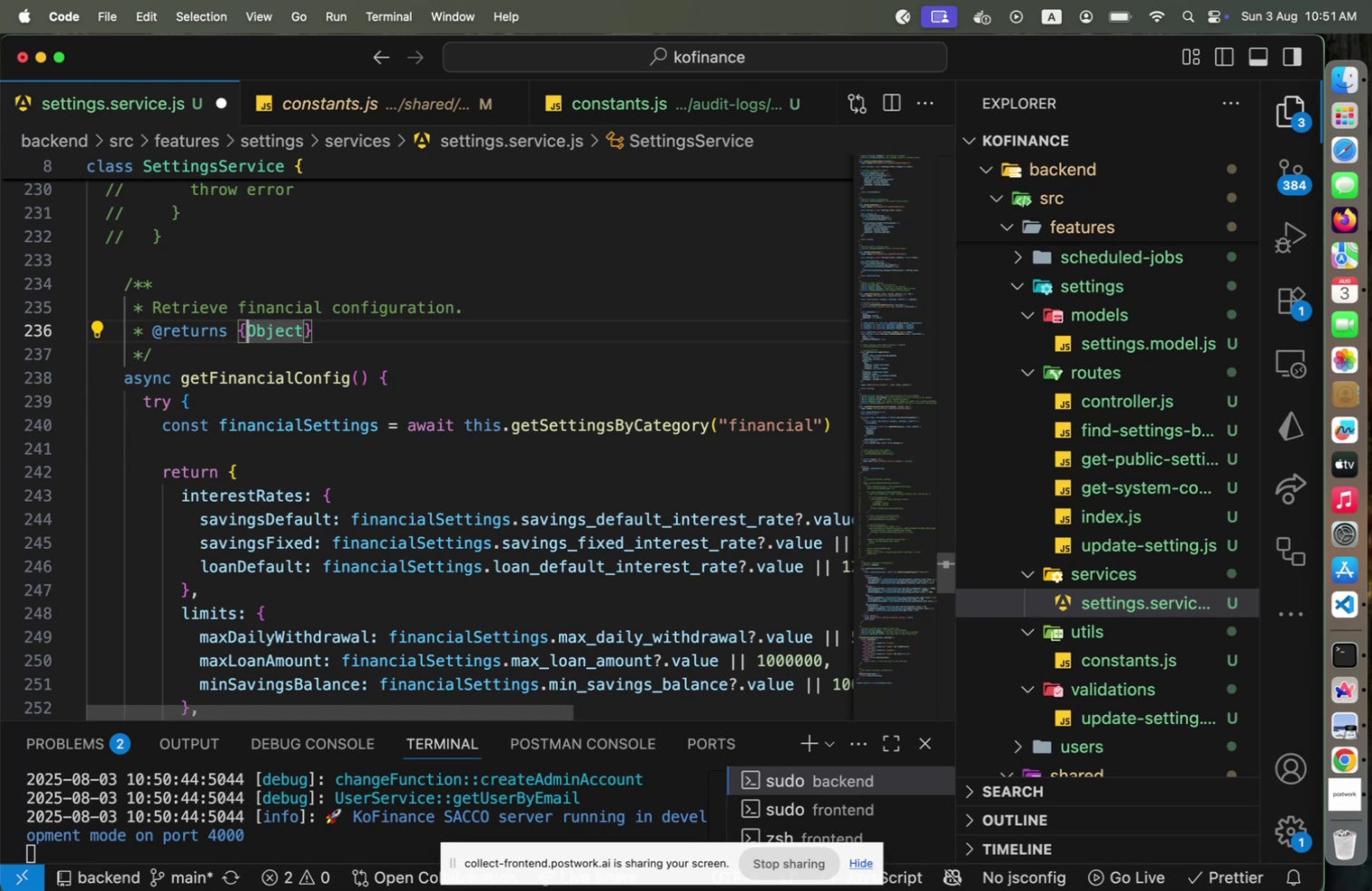 
type(Promise<[End][Home])
 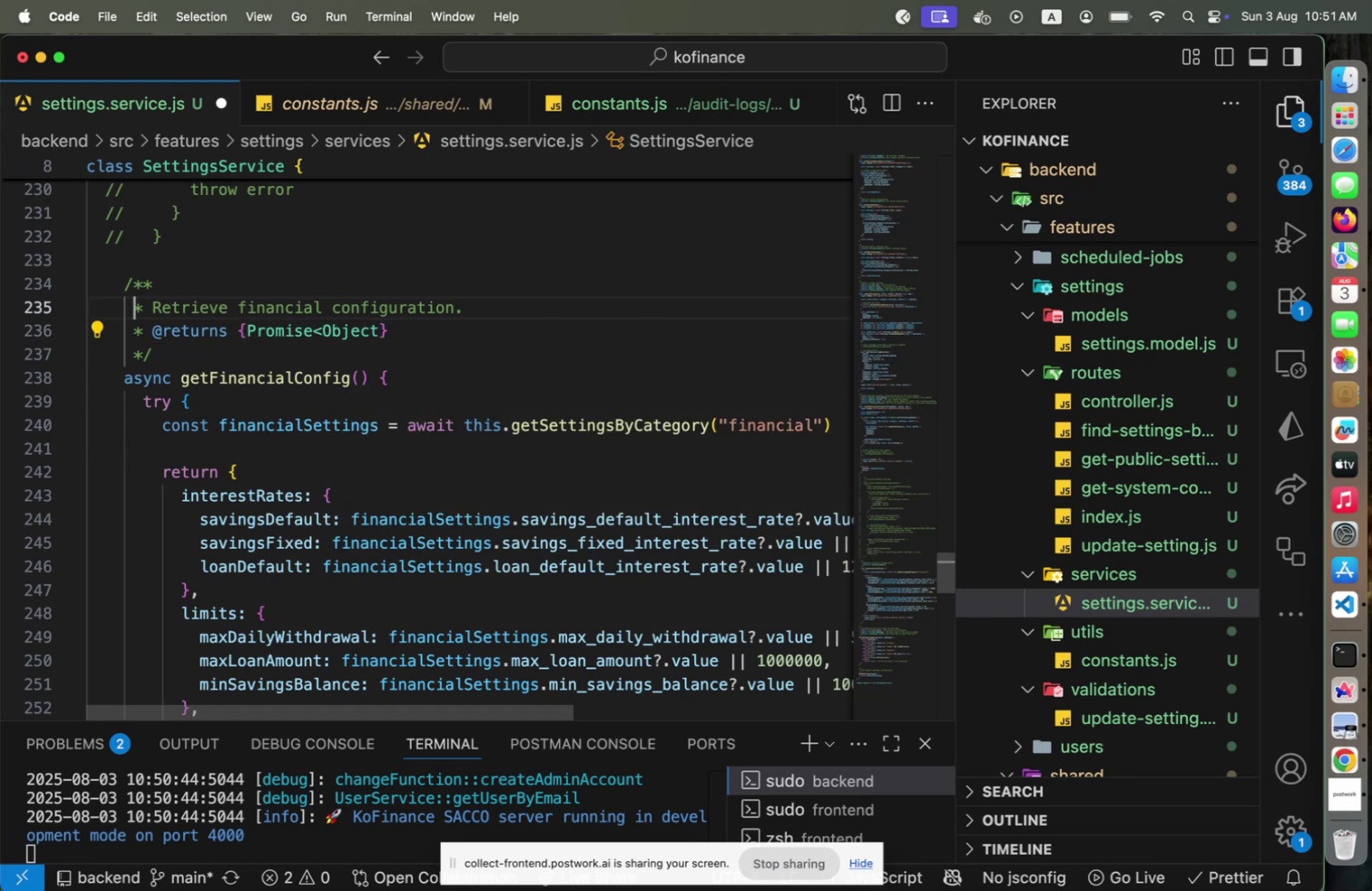 
 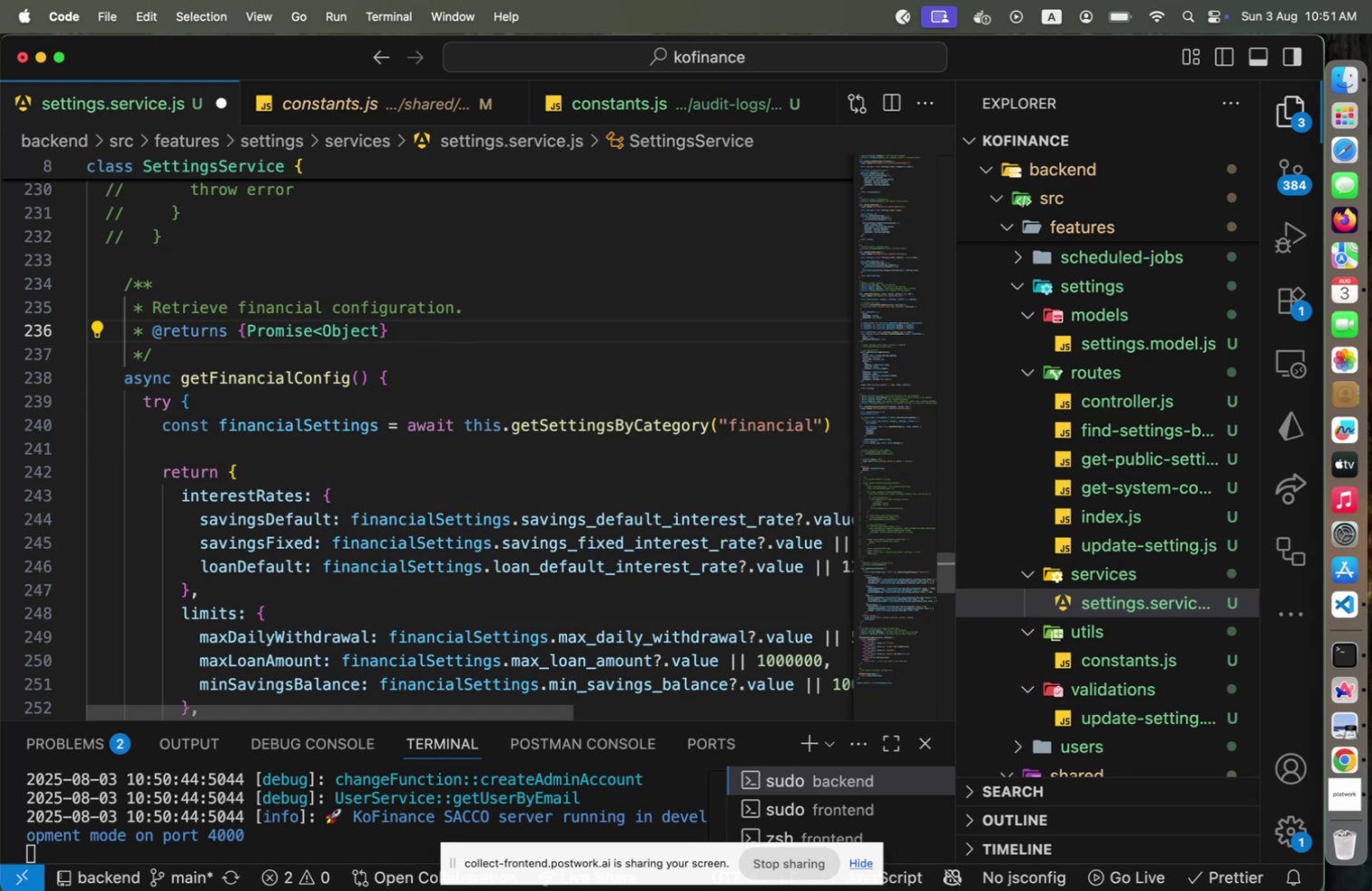 
key(ArrowUp)
 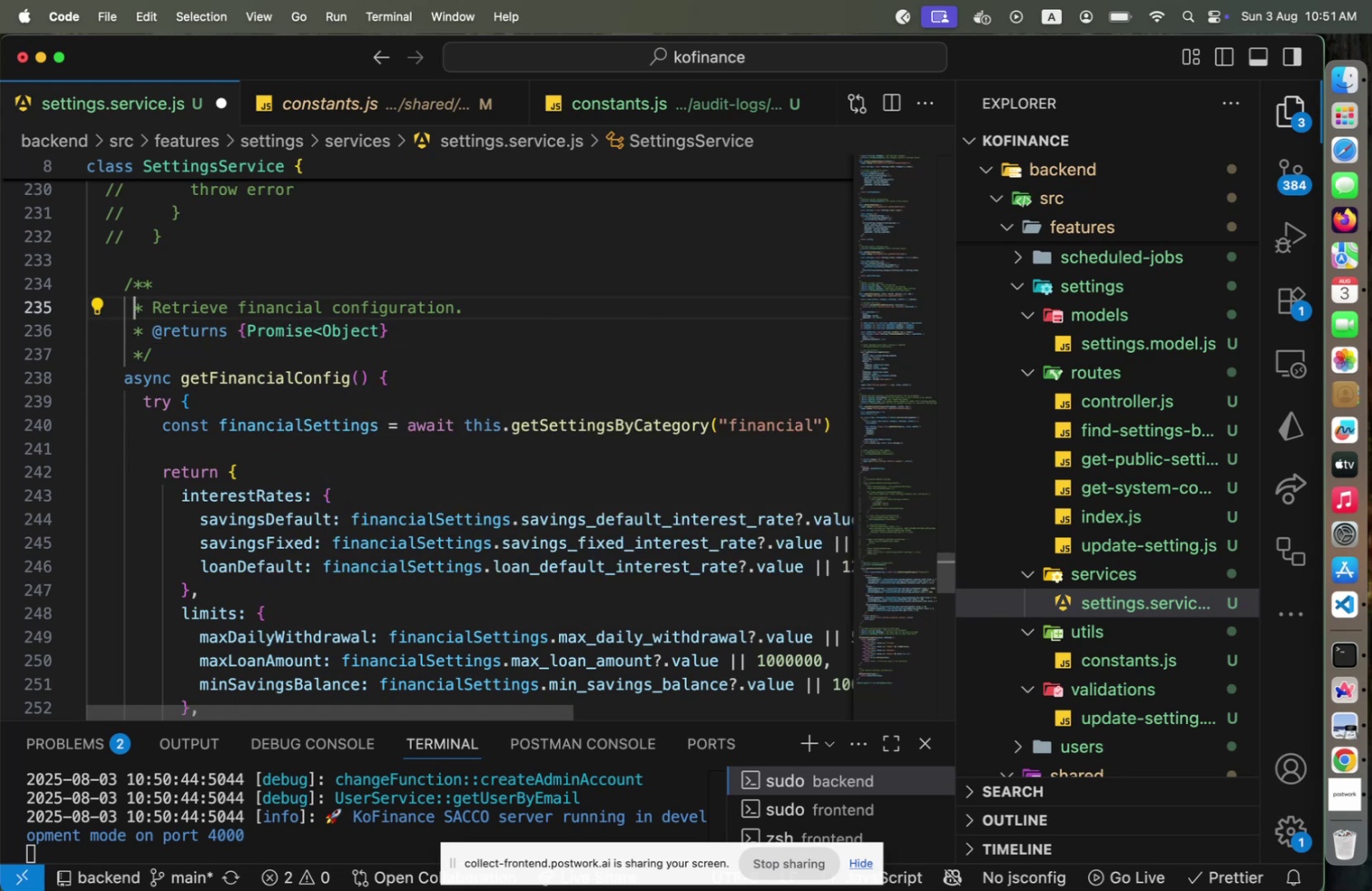 
key(ArrowDown)
 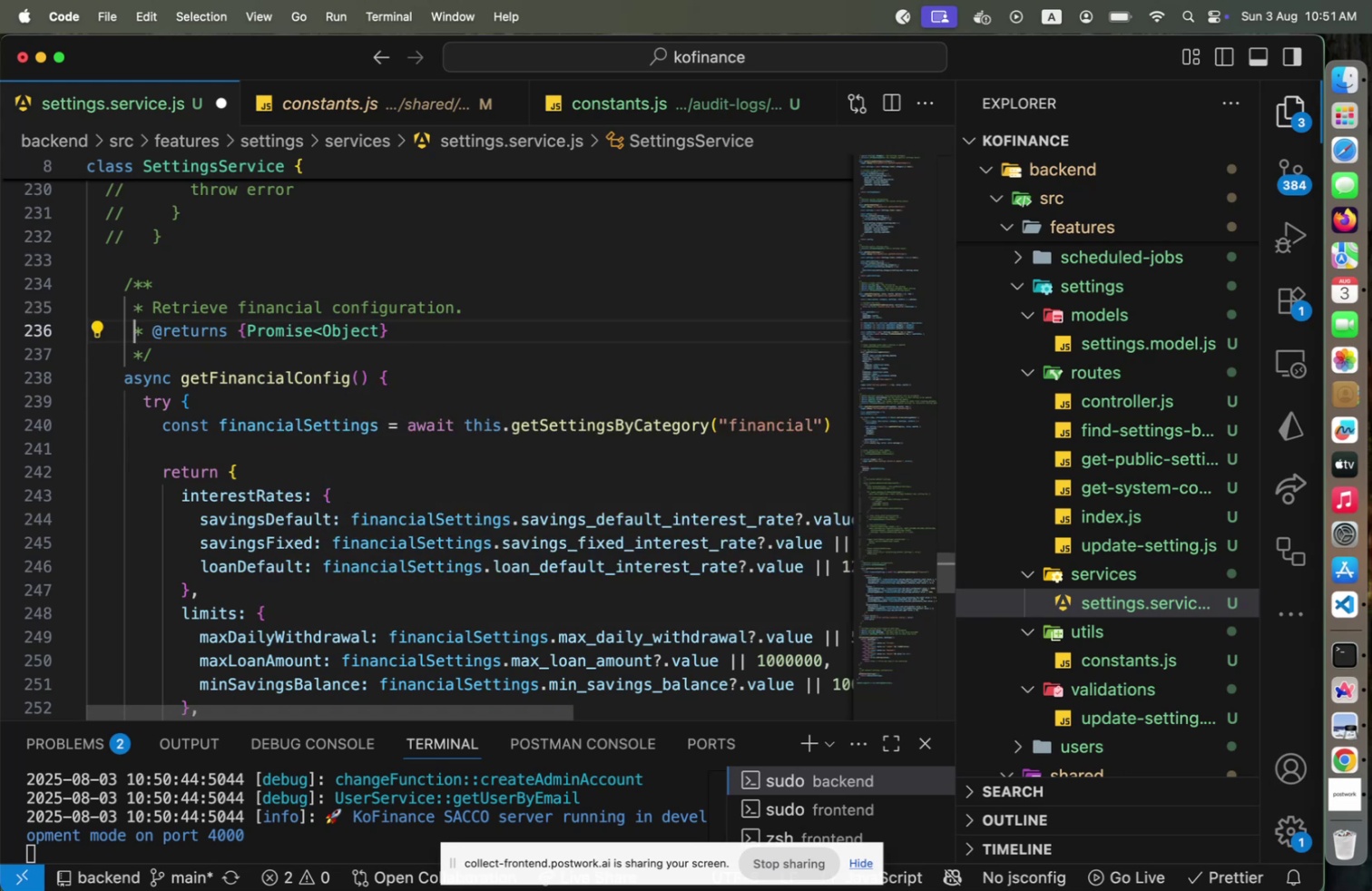 
key(End)
 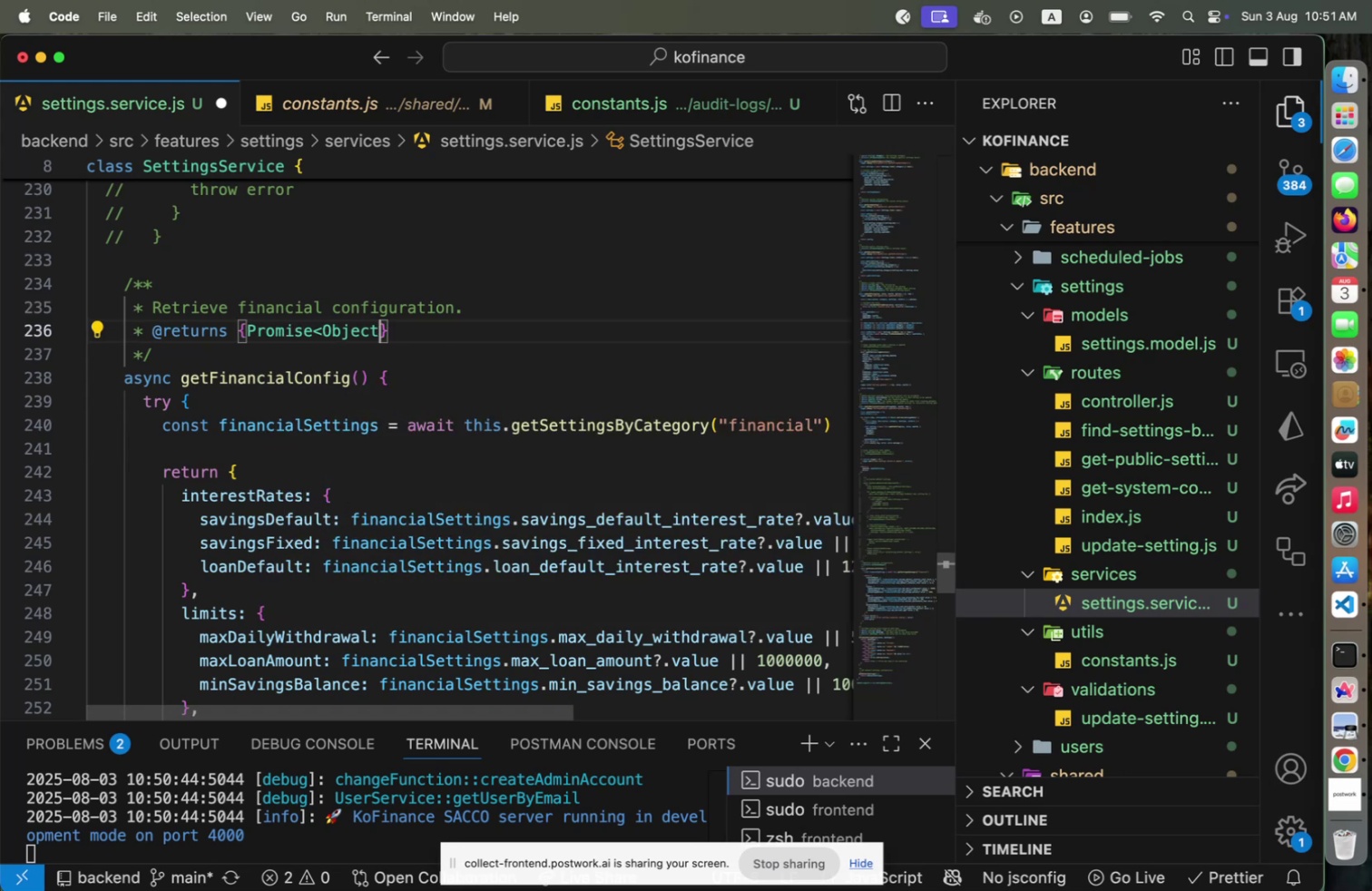 
key(ArrowLeft)
 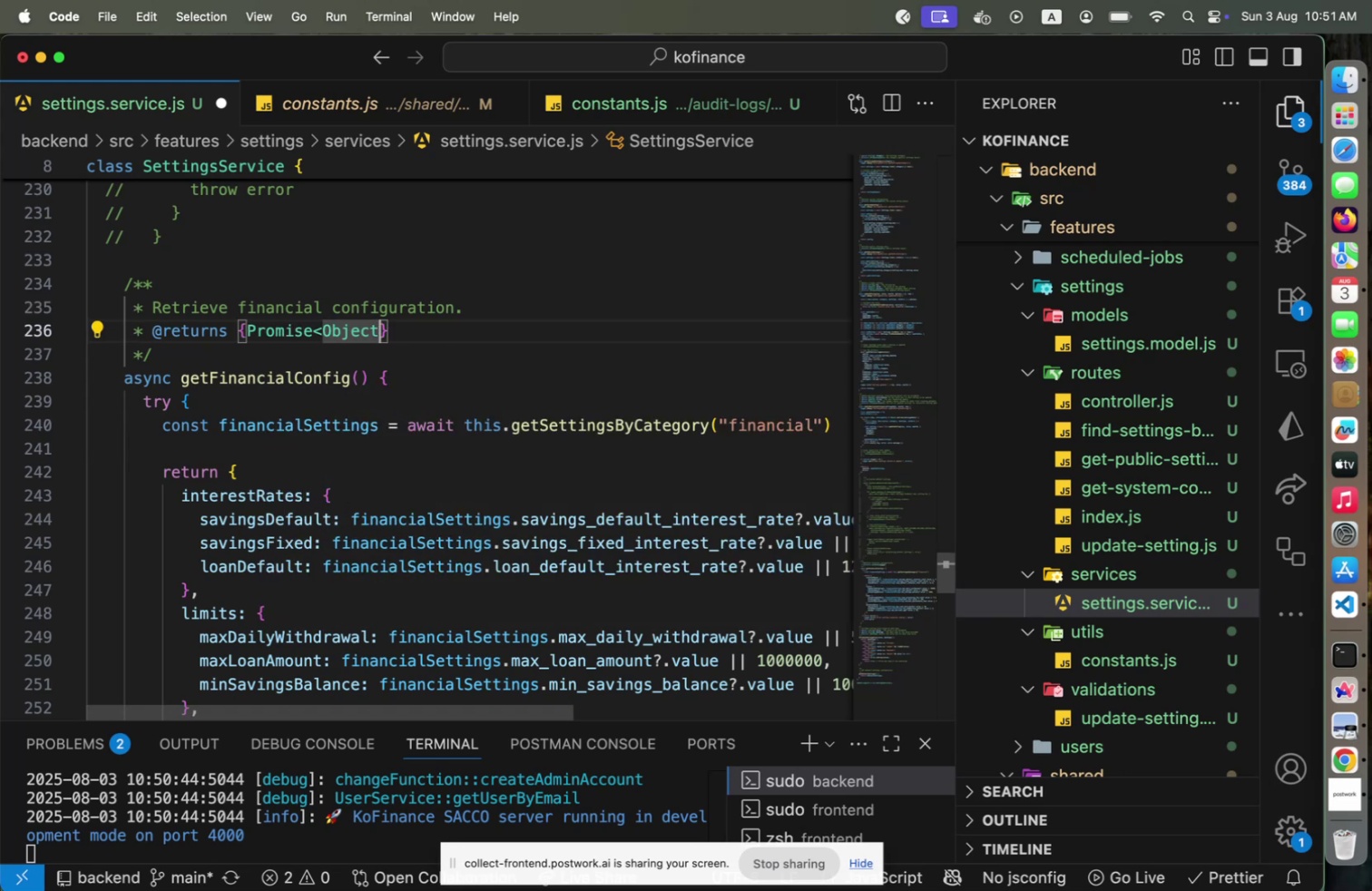 
key(Shift+Period)
 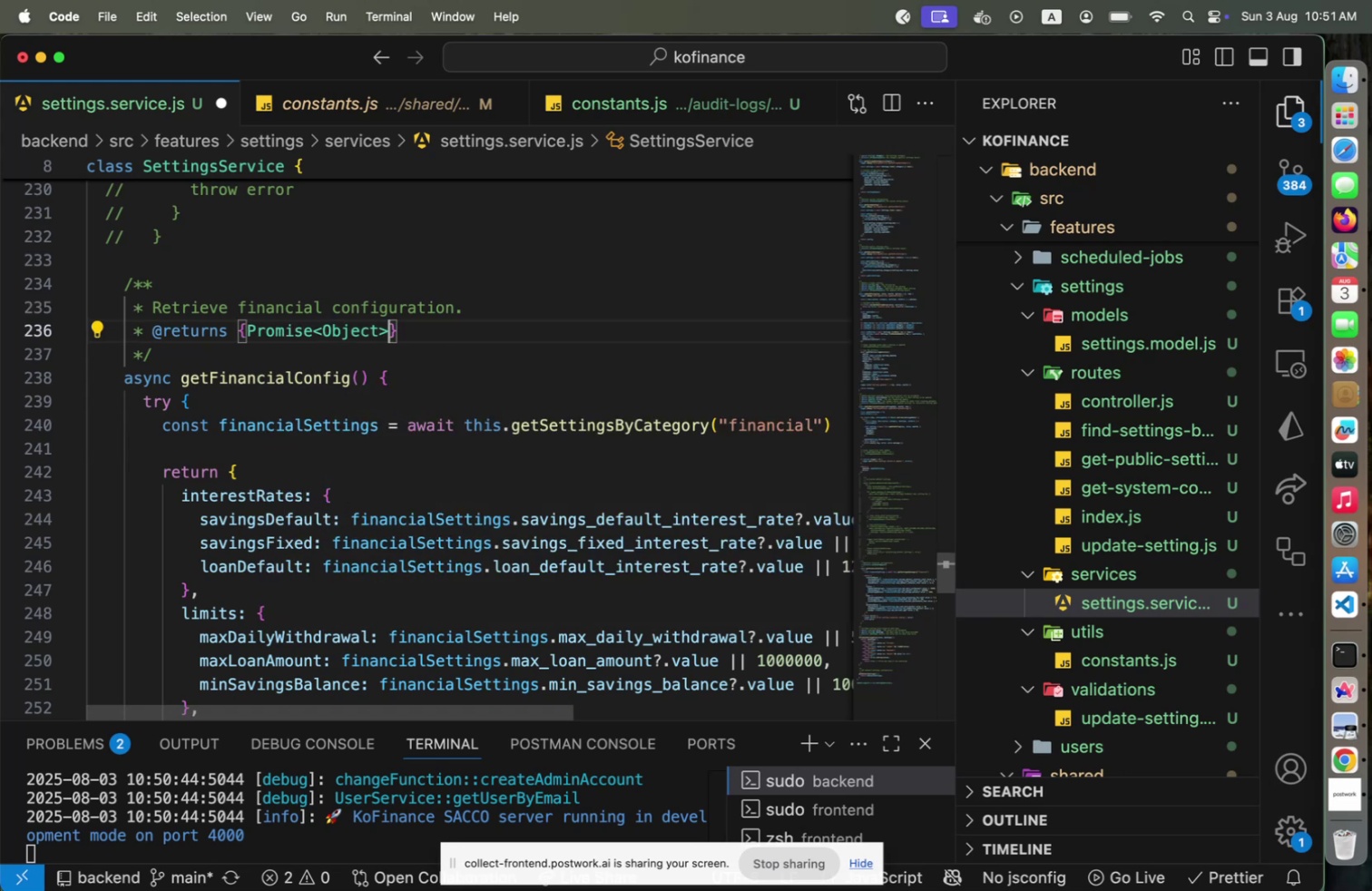 
key(ArrowRight)
 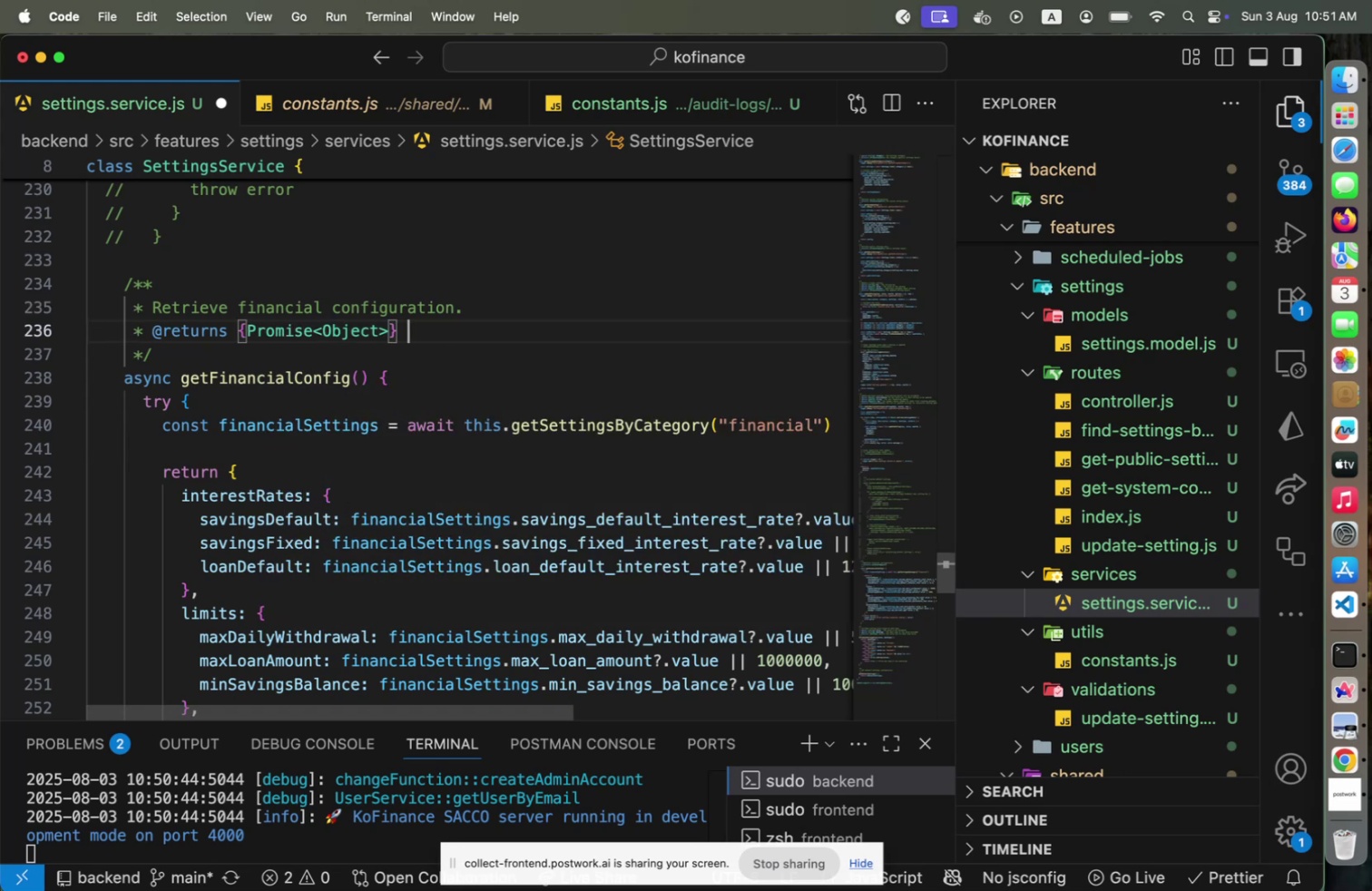 
type( The c)
key(Backspace)
type(fu)
key(Backspace)
type(inancial configration settings.)
 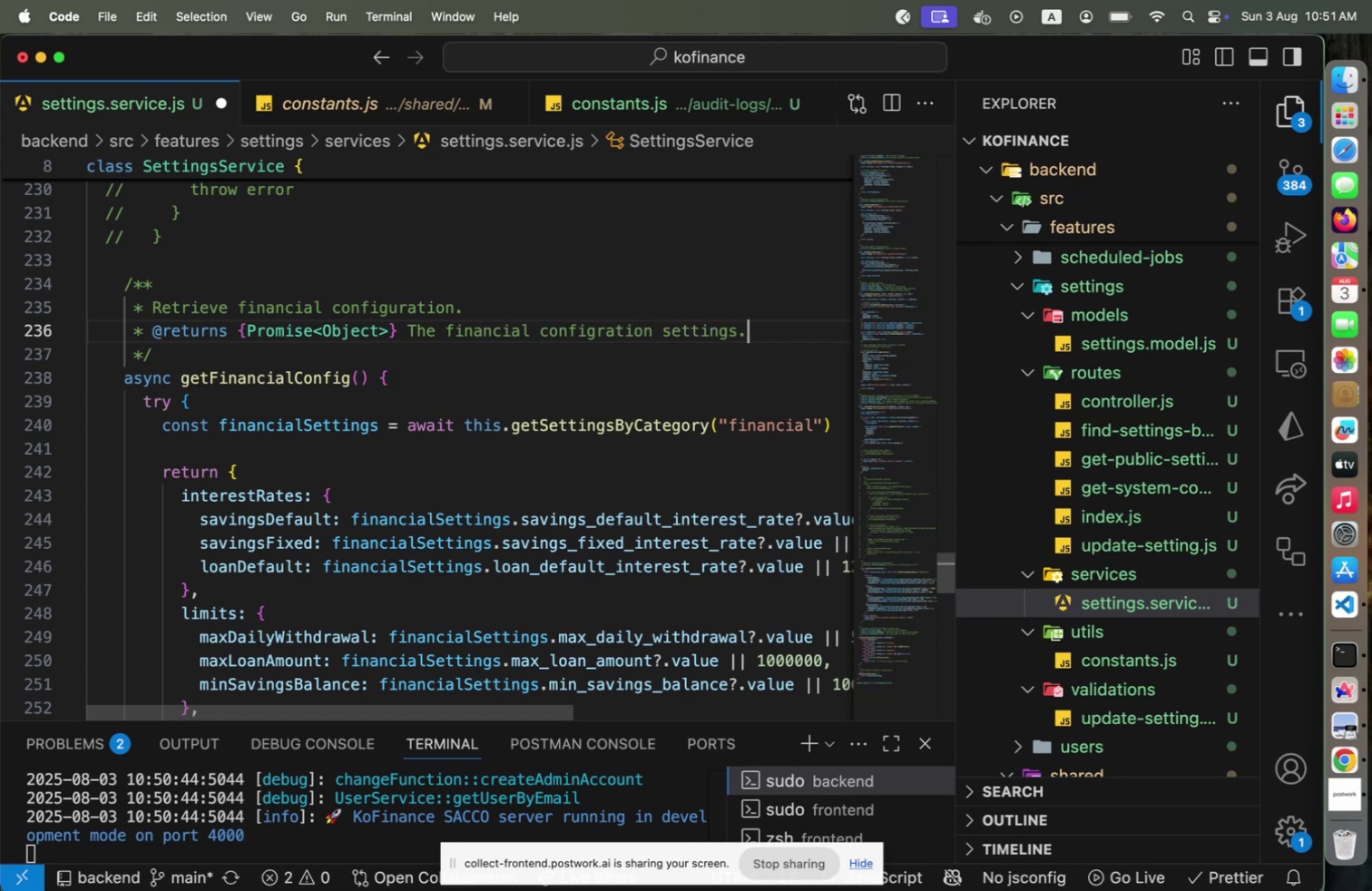 
hold_key(key=ArrowLeft, duration=1.51)
 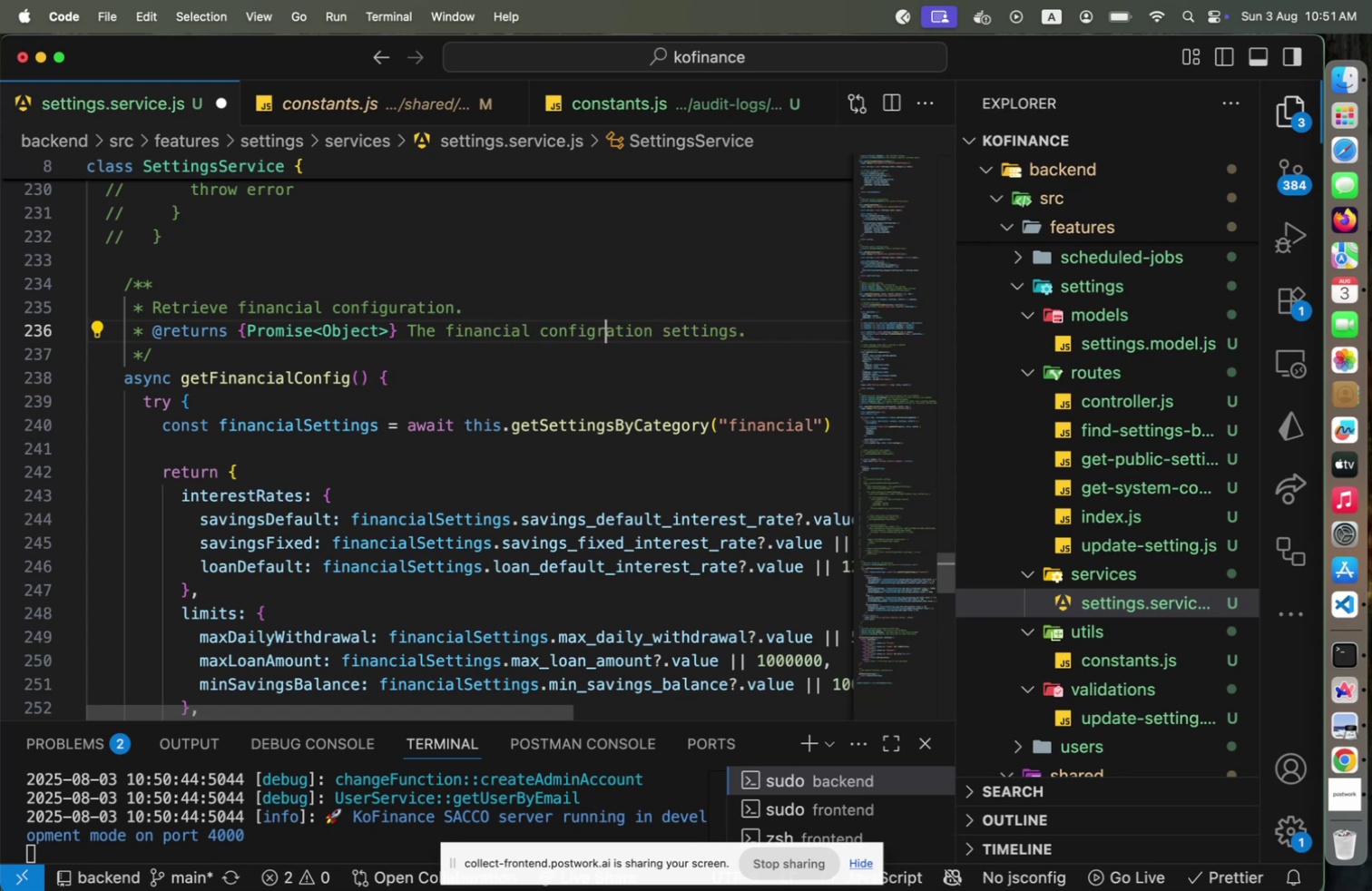 
key(ArrowLeft)
 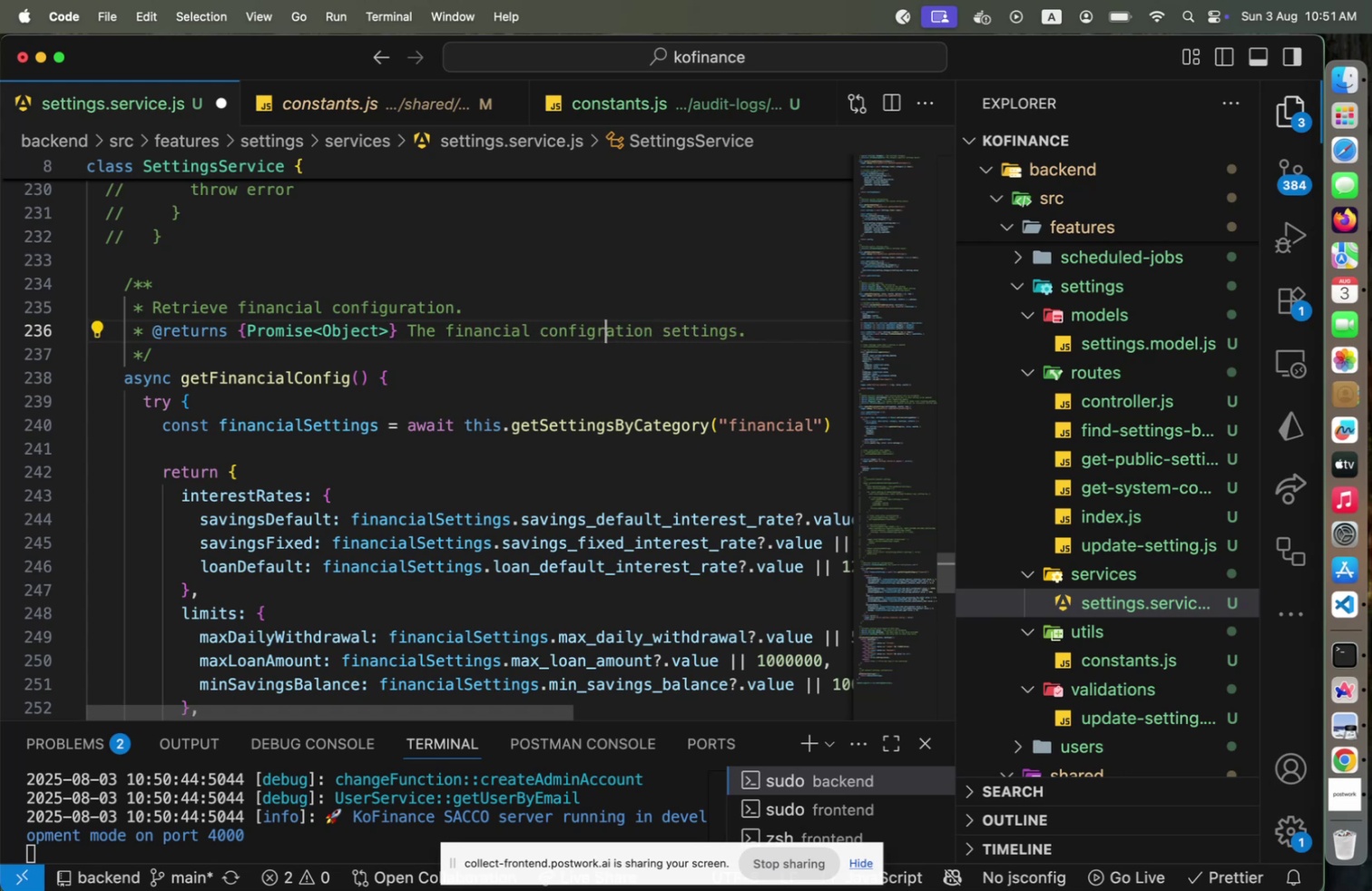 
key(ArrowLeft)
 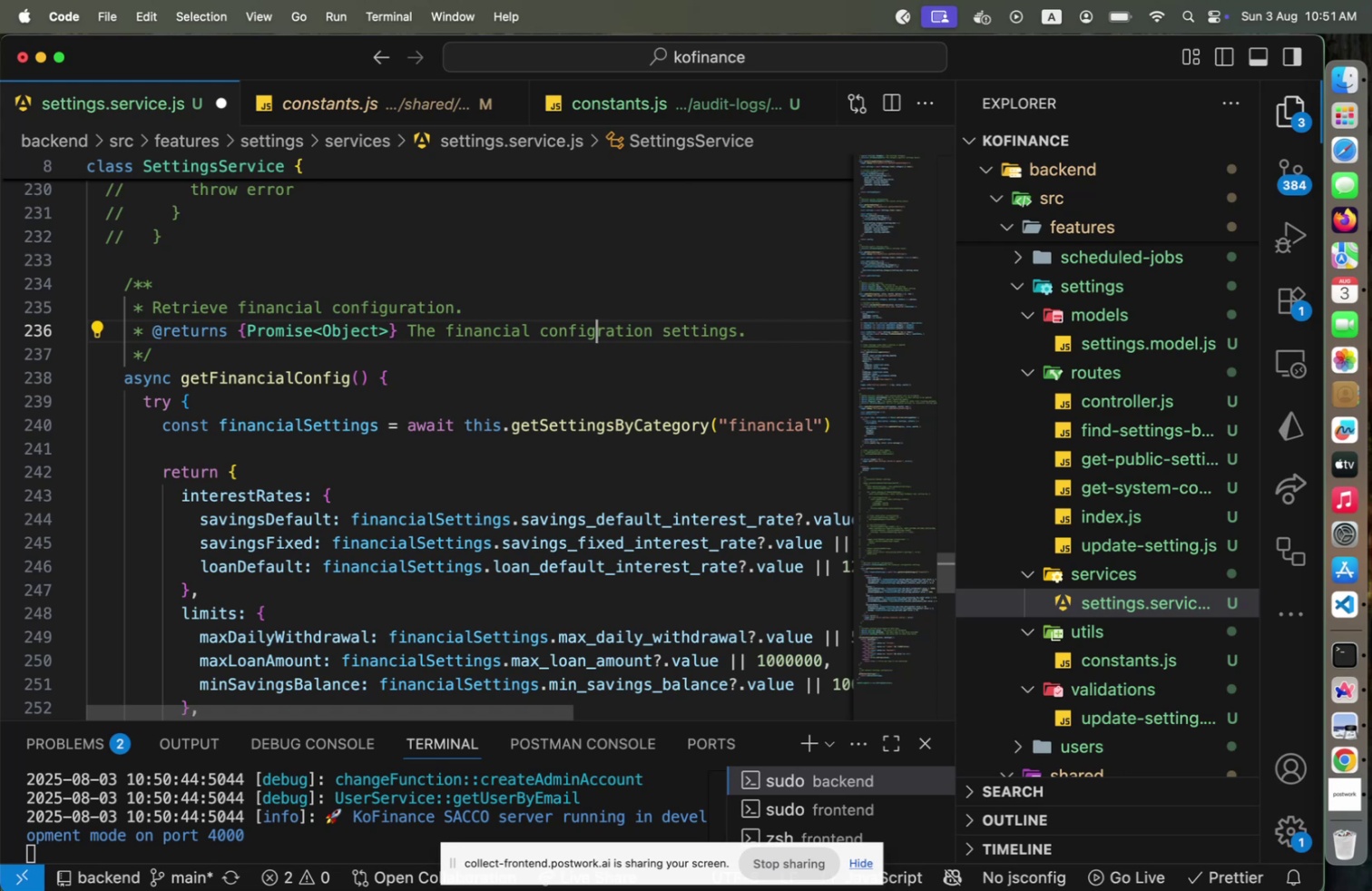 
key(U)
 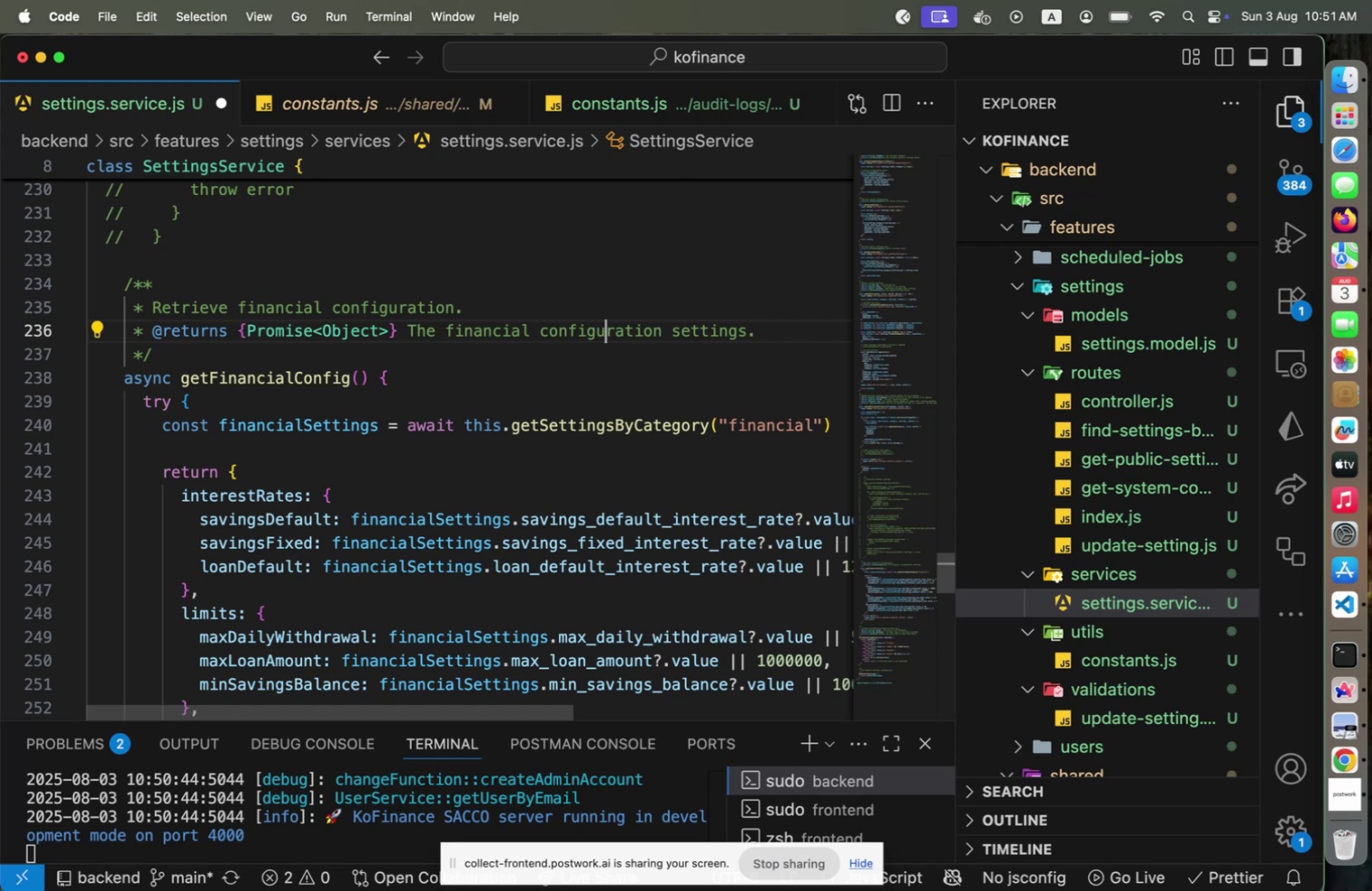 
key(ArrowRight)
 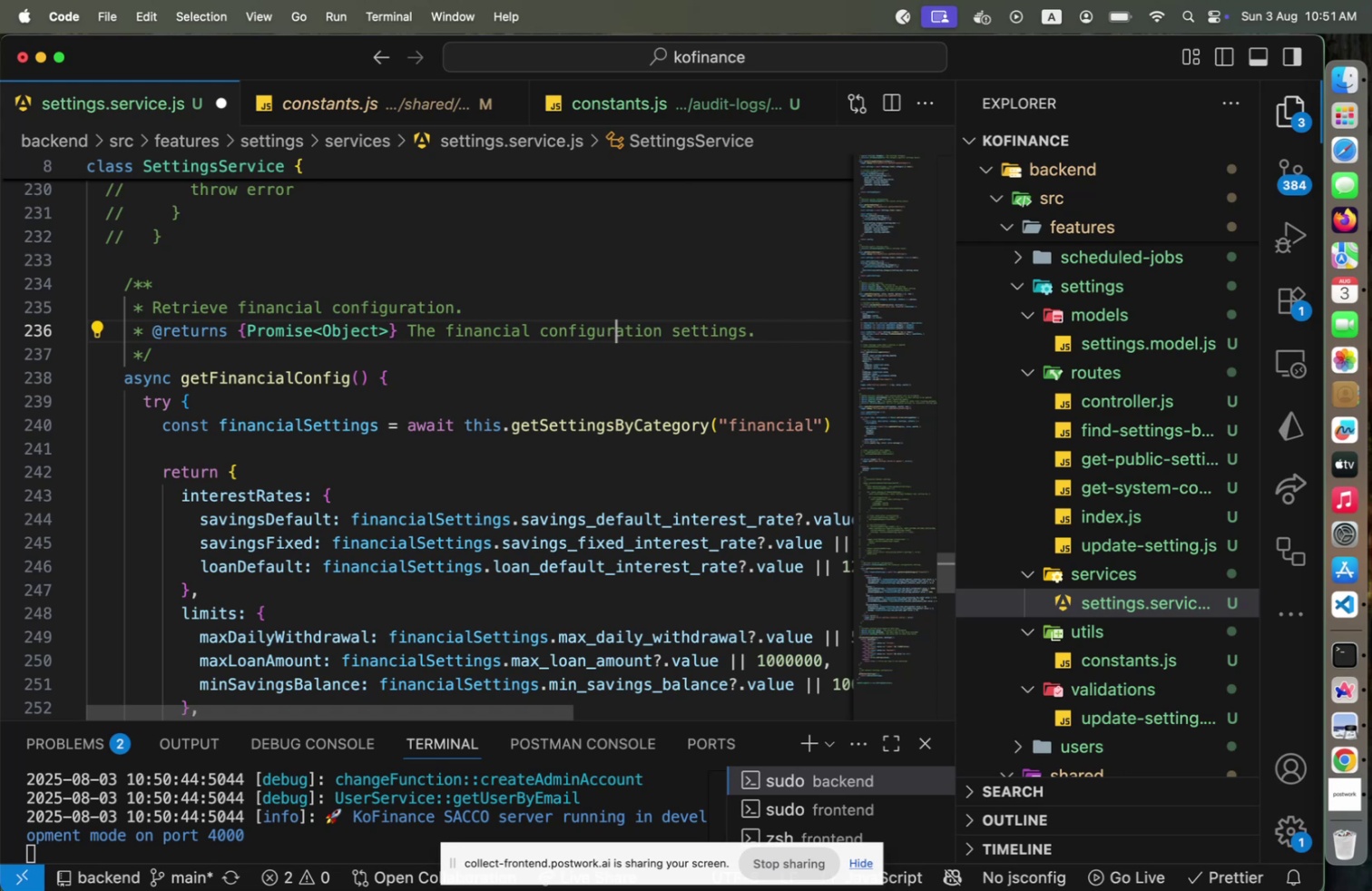 
key(End)
 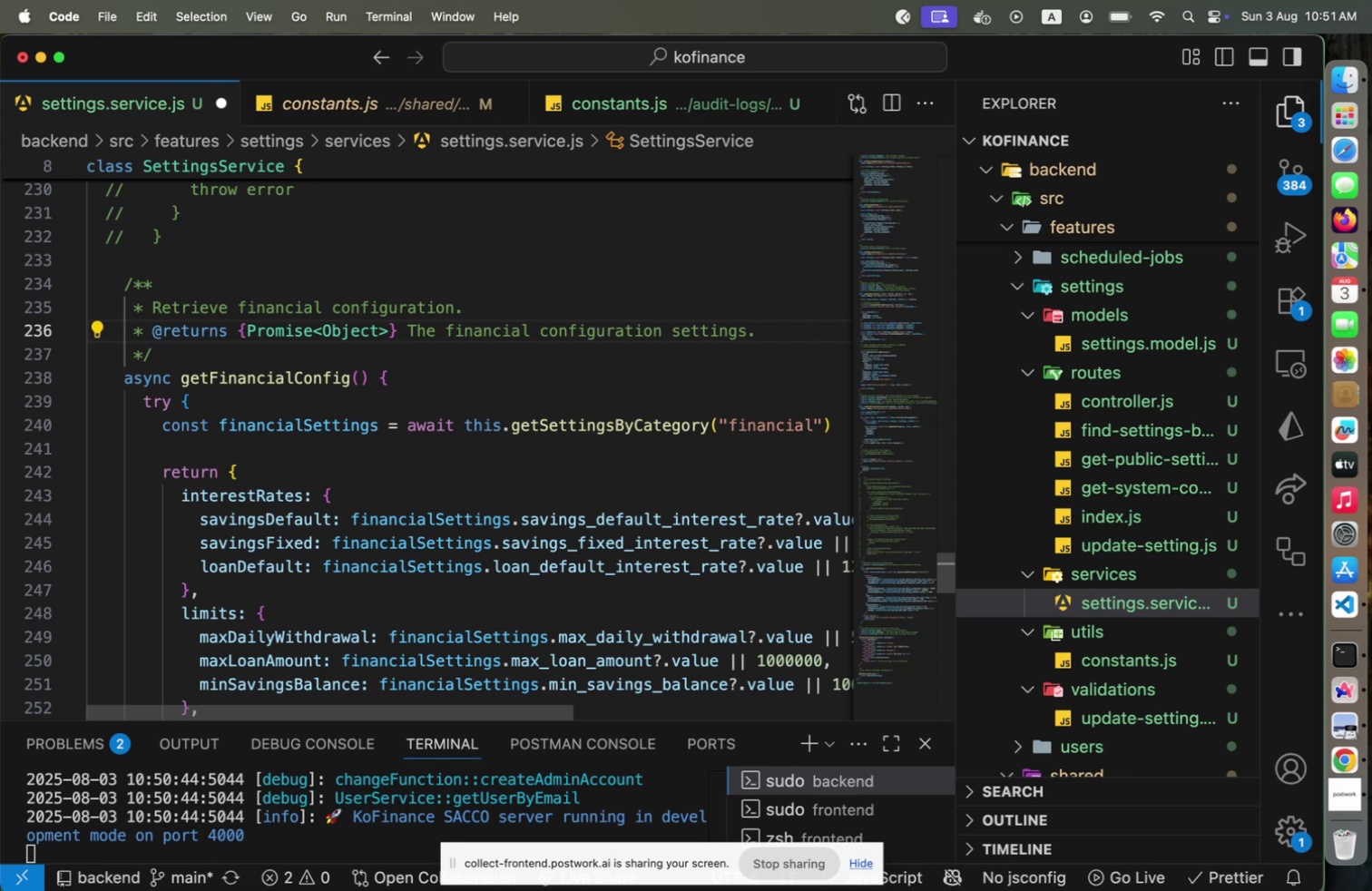 
key(ArrowLeft)
 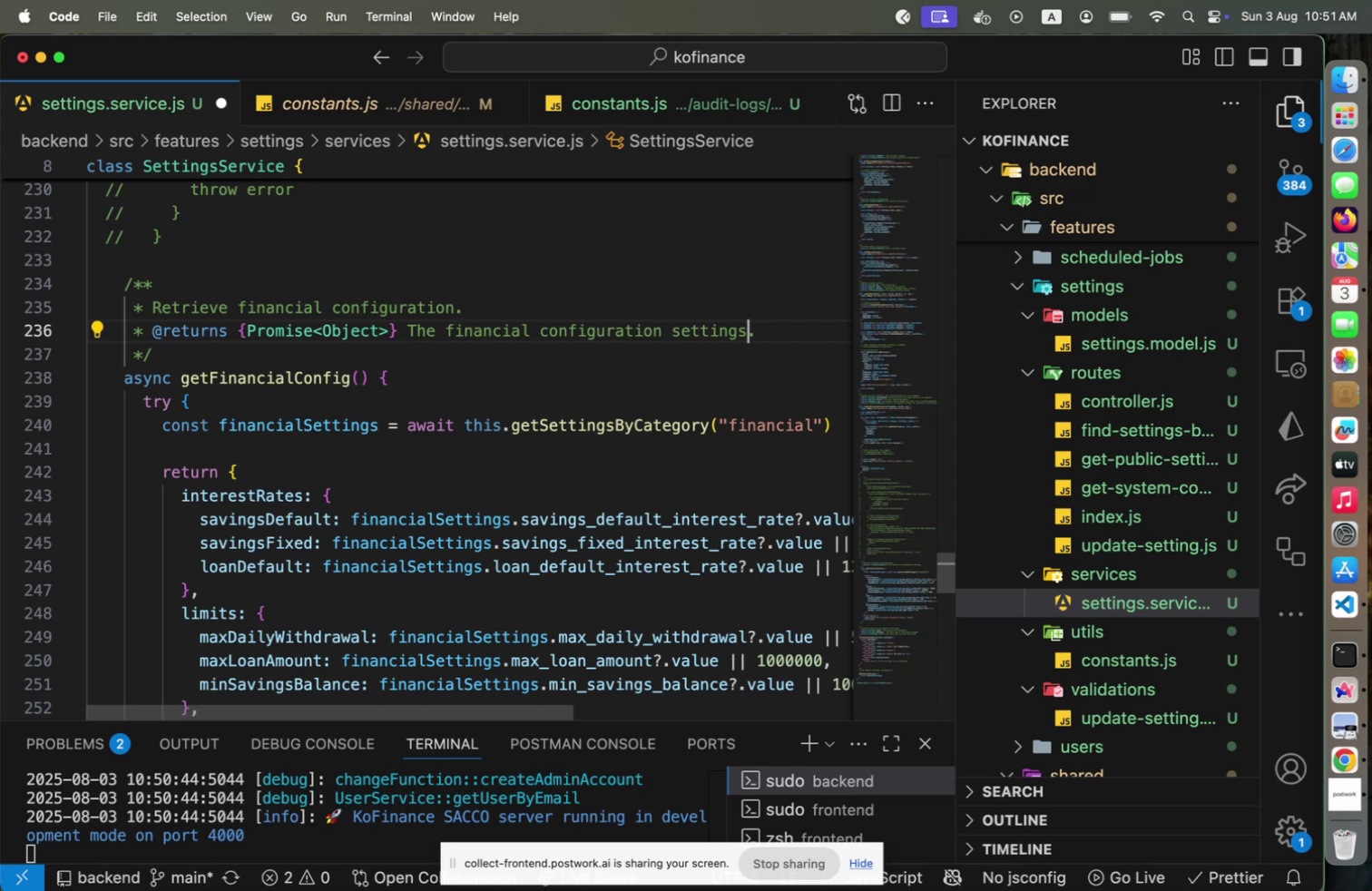 
type( object)
 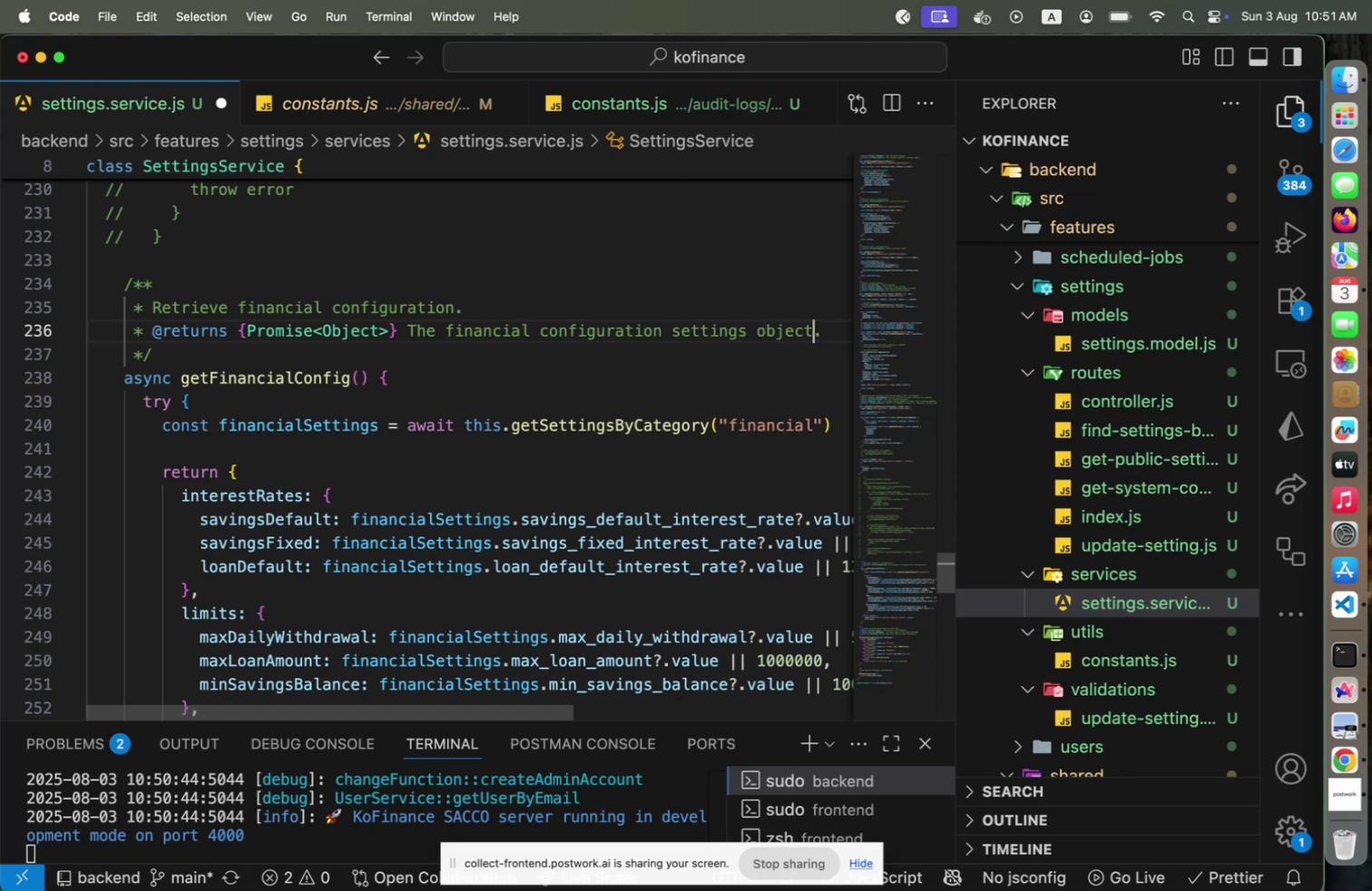 
key(ArrowUp)
 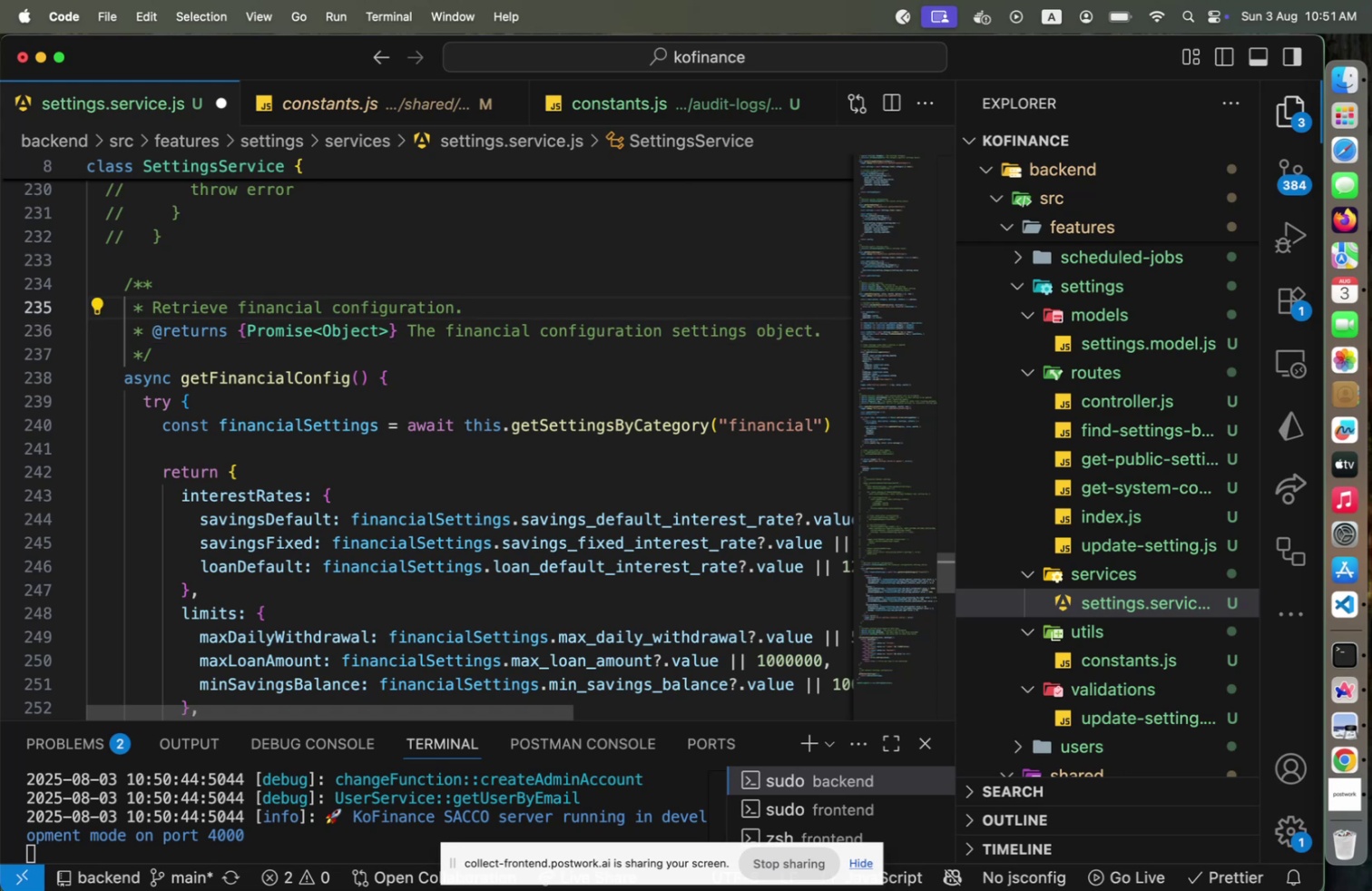 
key(ArrowDown)
 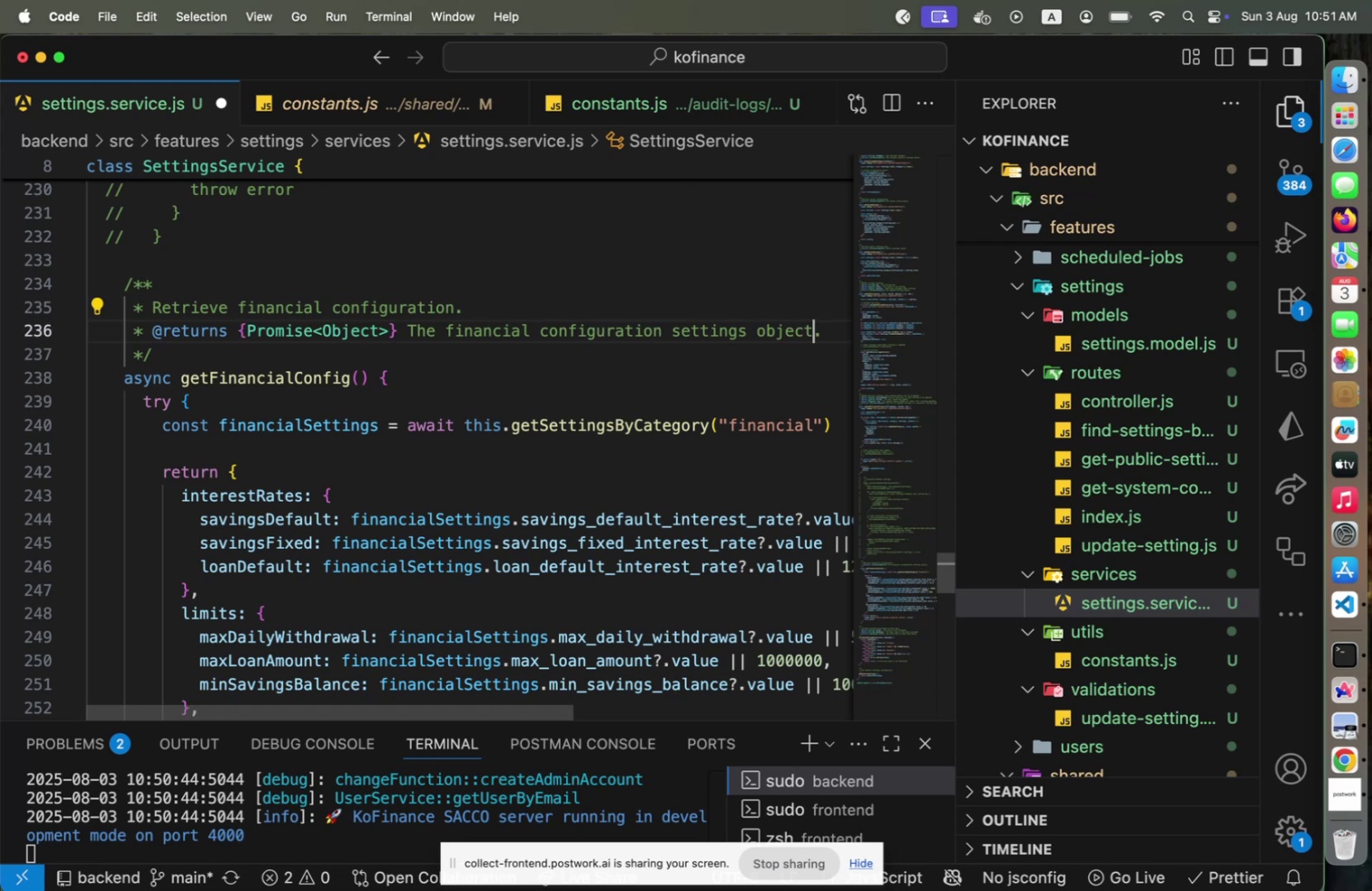 
key(ArrowDown)
 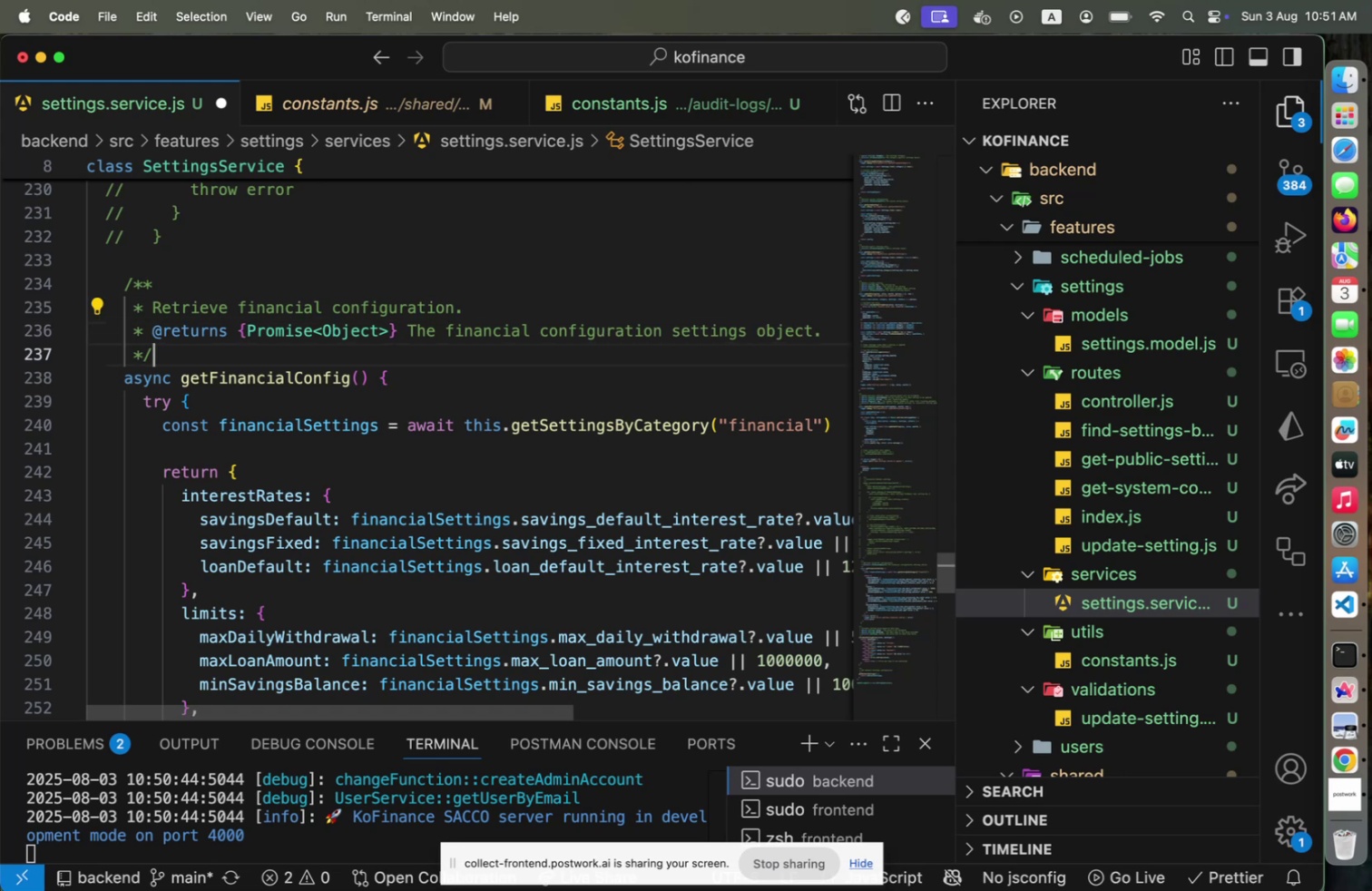 
key(ArrowDown)
 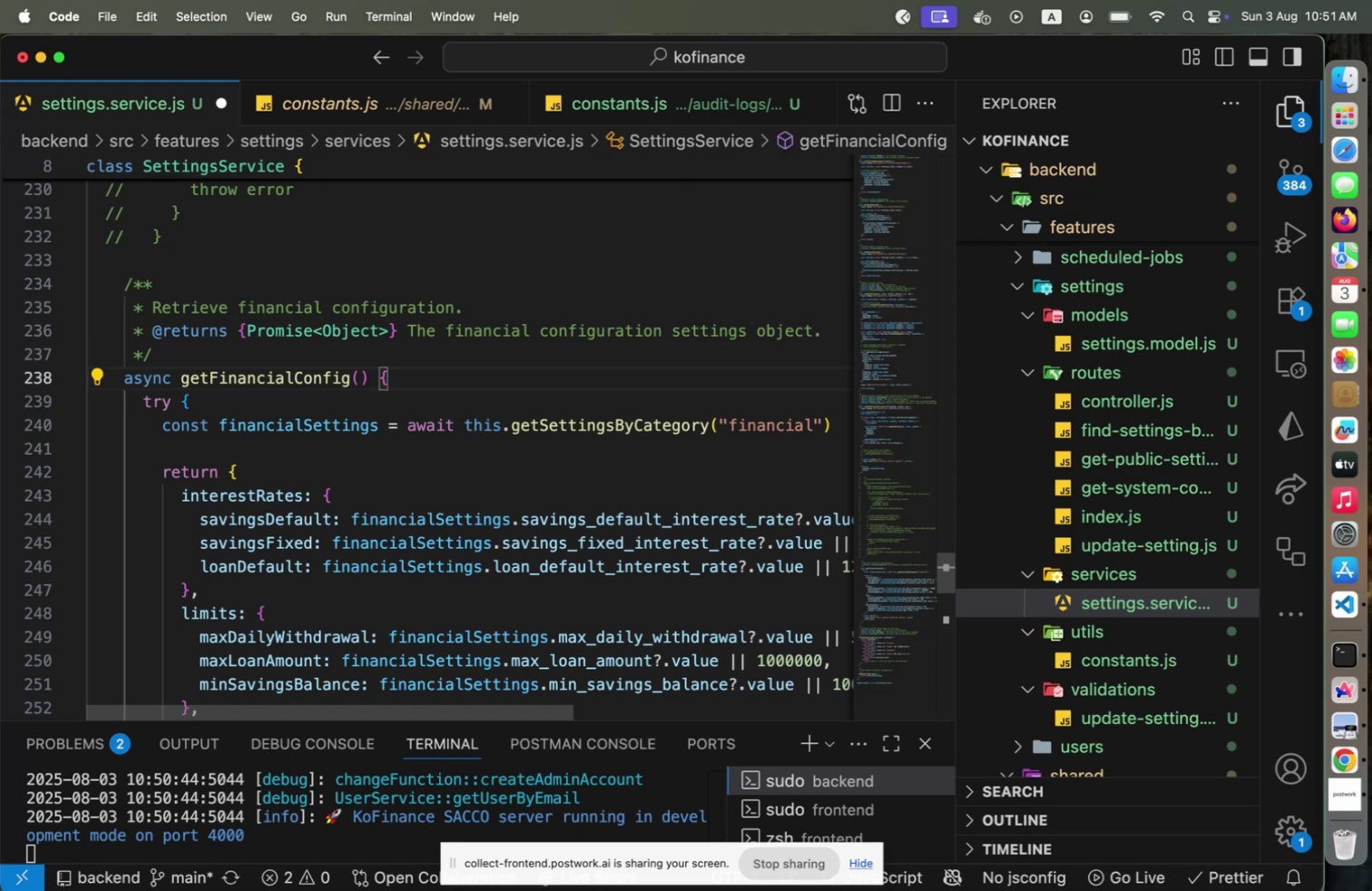 
key(ArrowUp)
 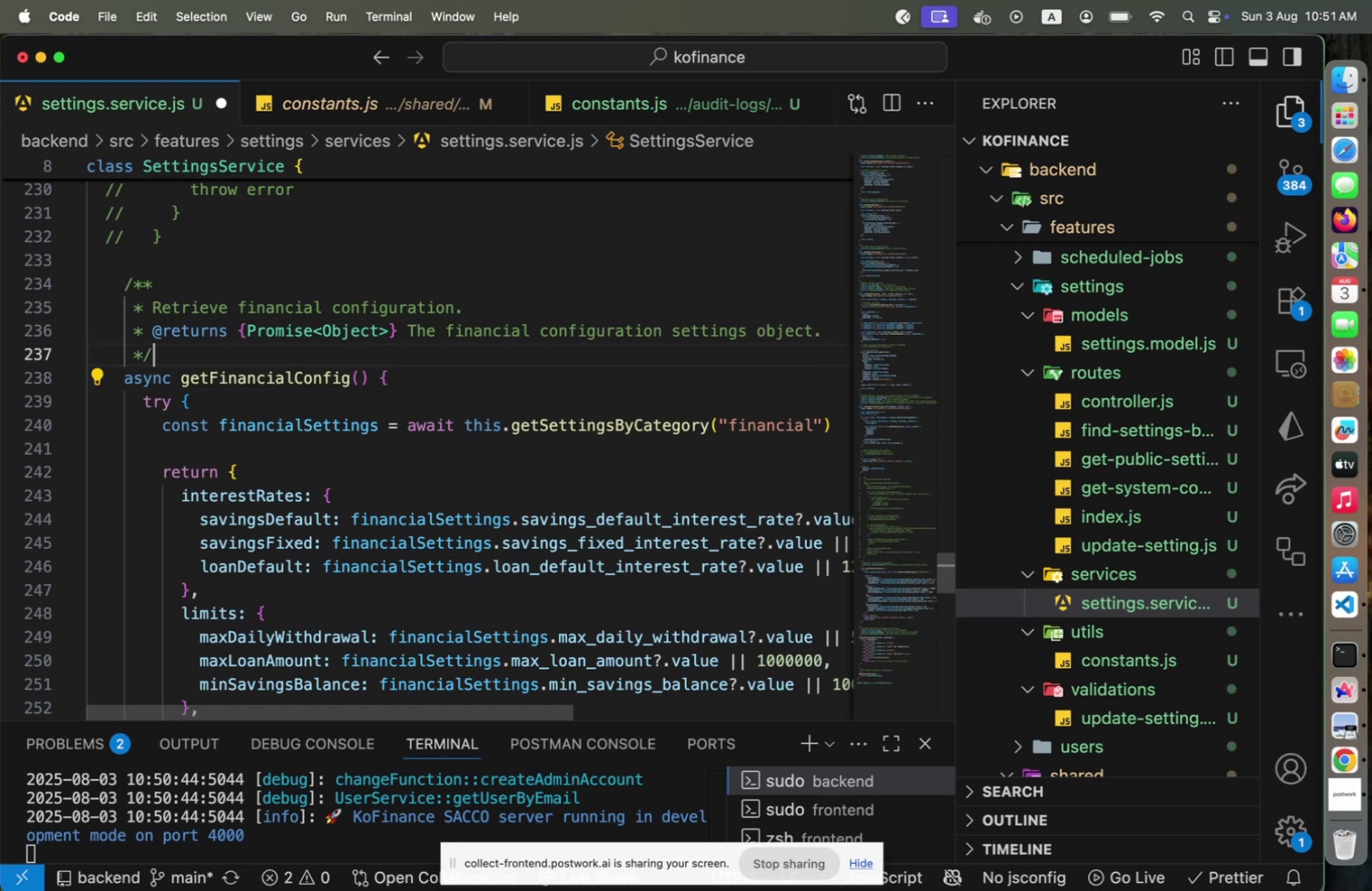 
key(ArrowUp)
 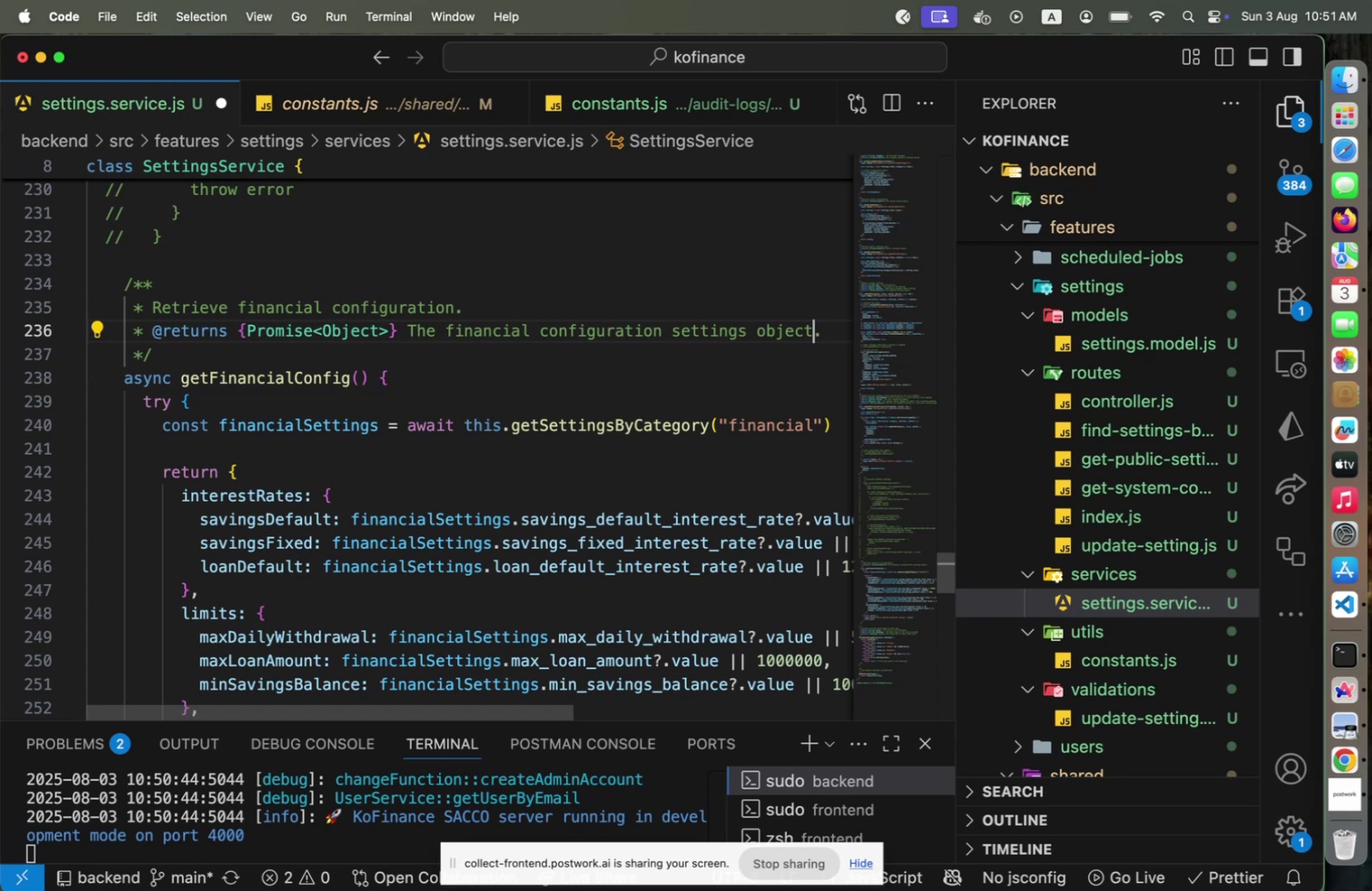 
key(ArrowDown)
 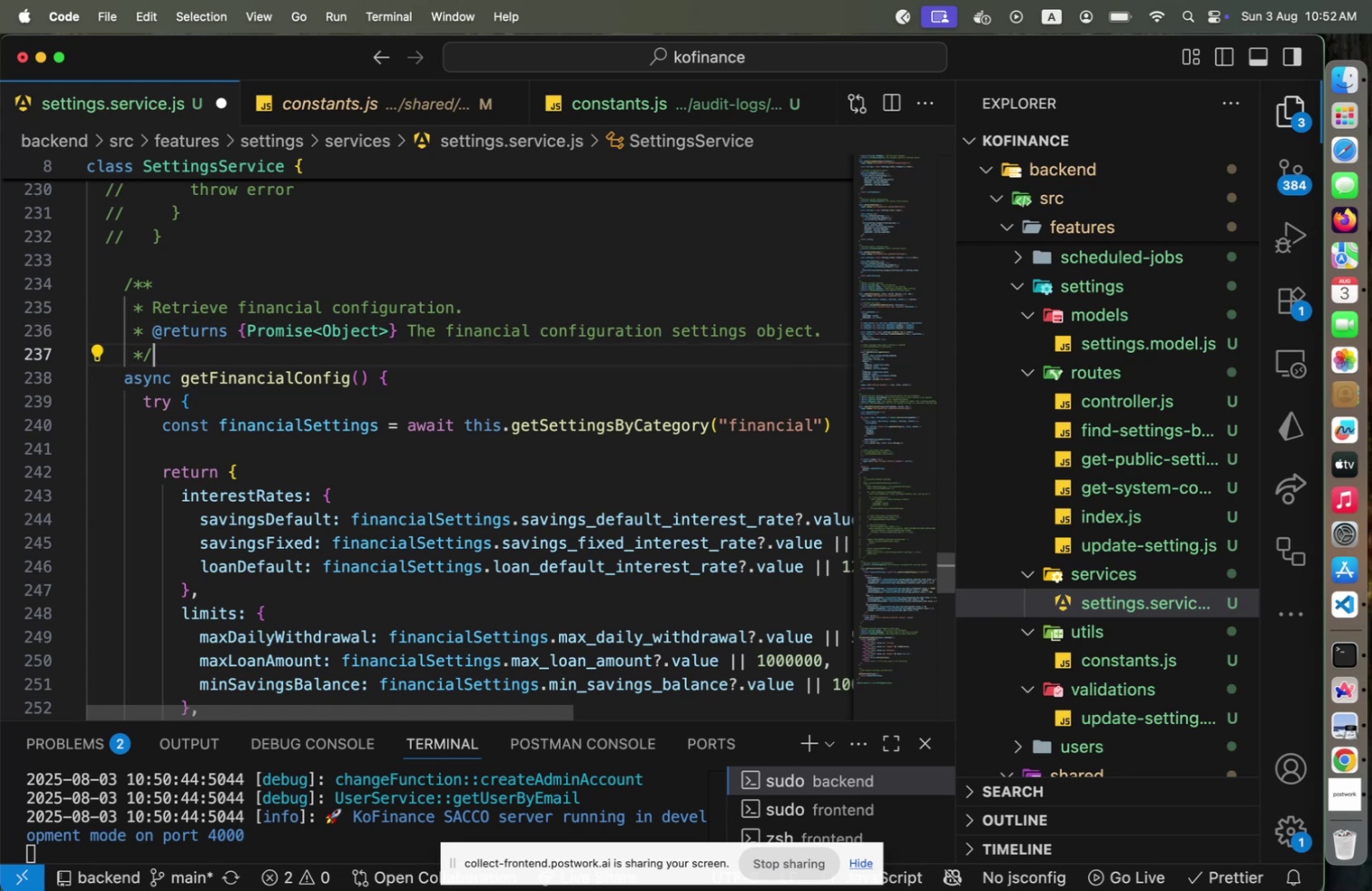 
key(ArrowUp)
 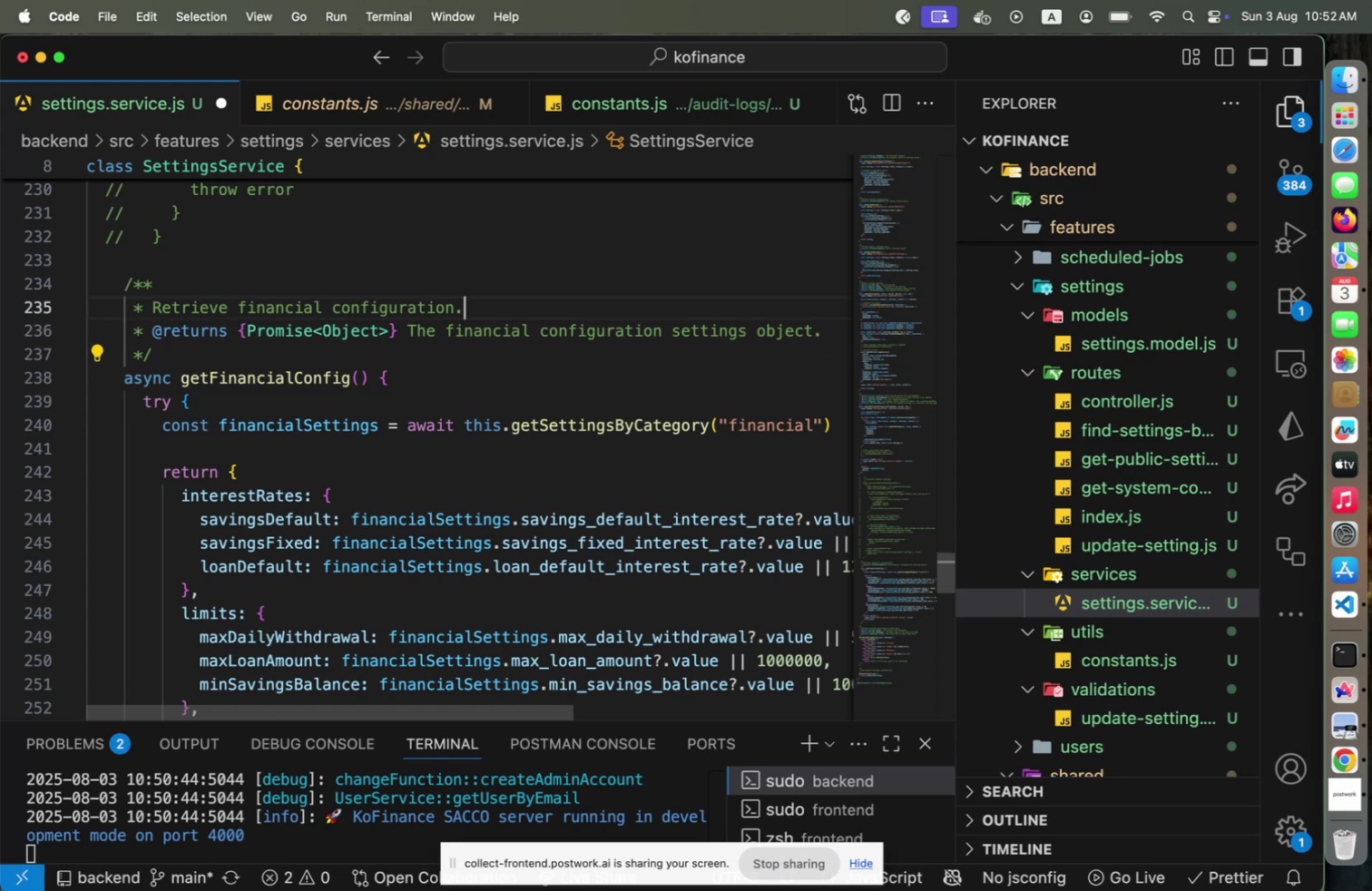 
key(ArrowUp)
 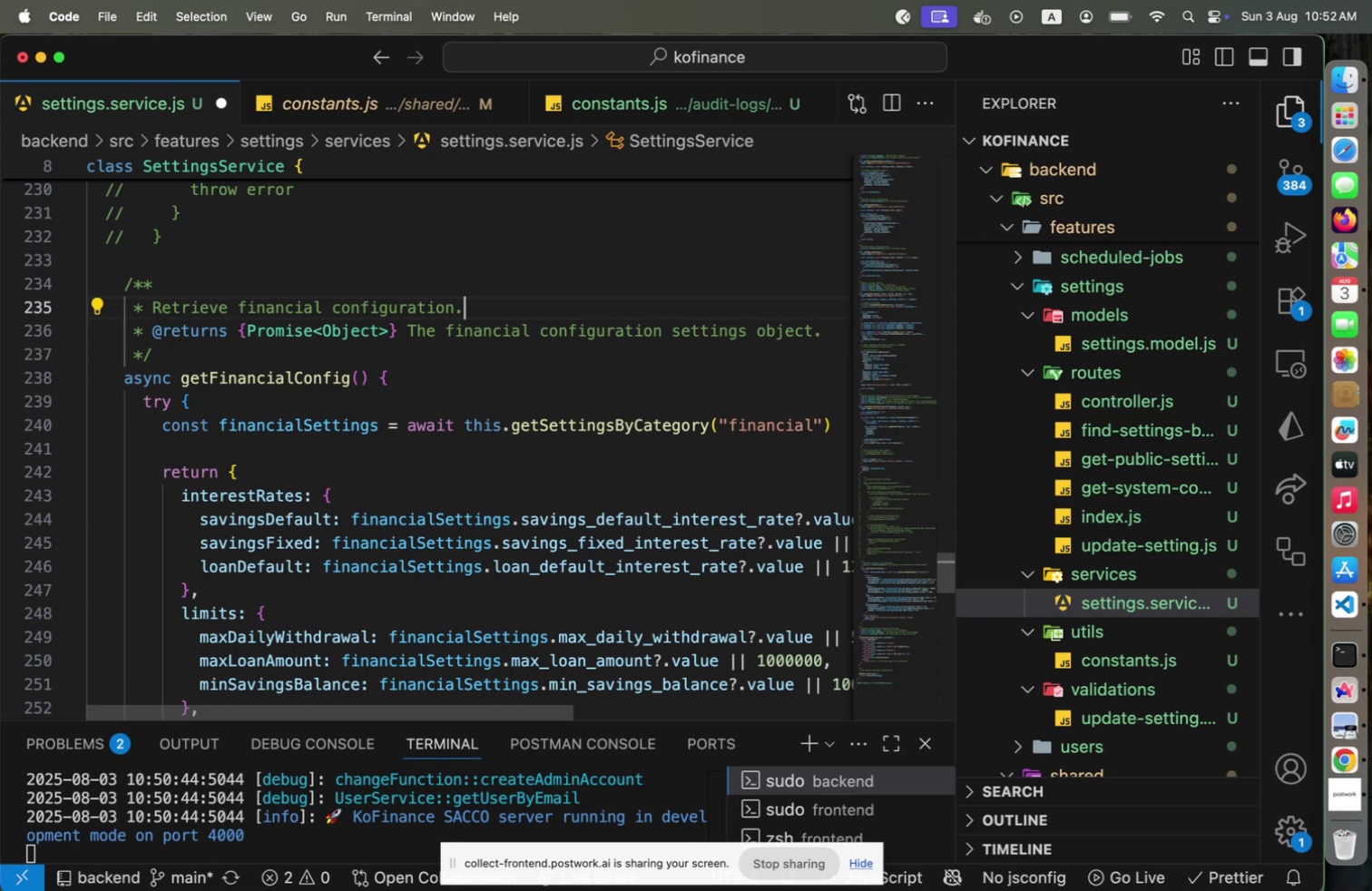 
key(ArrowLeft)
 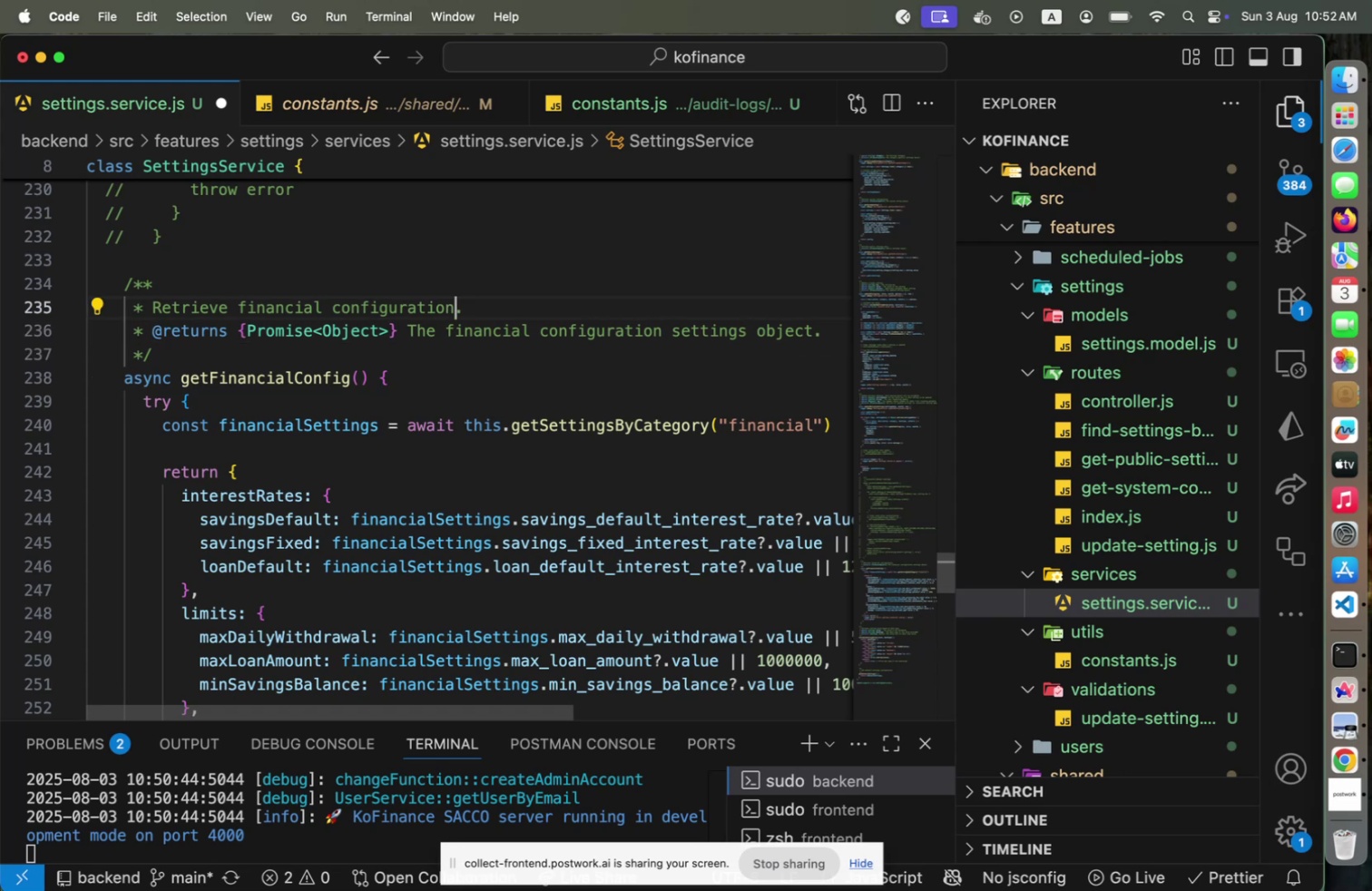 
key(ArrowDown)
 